 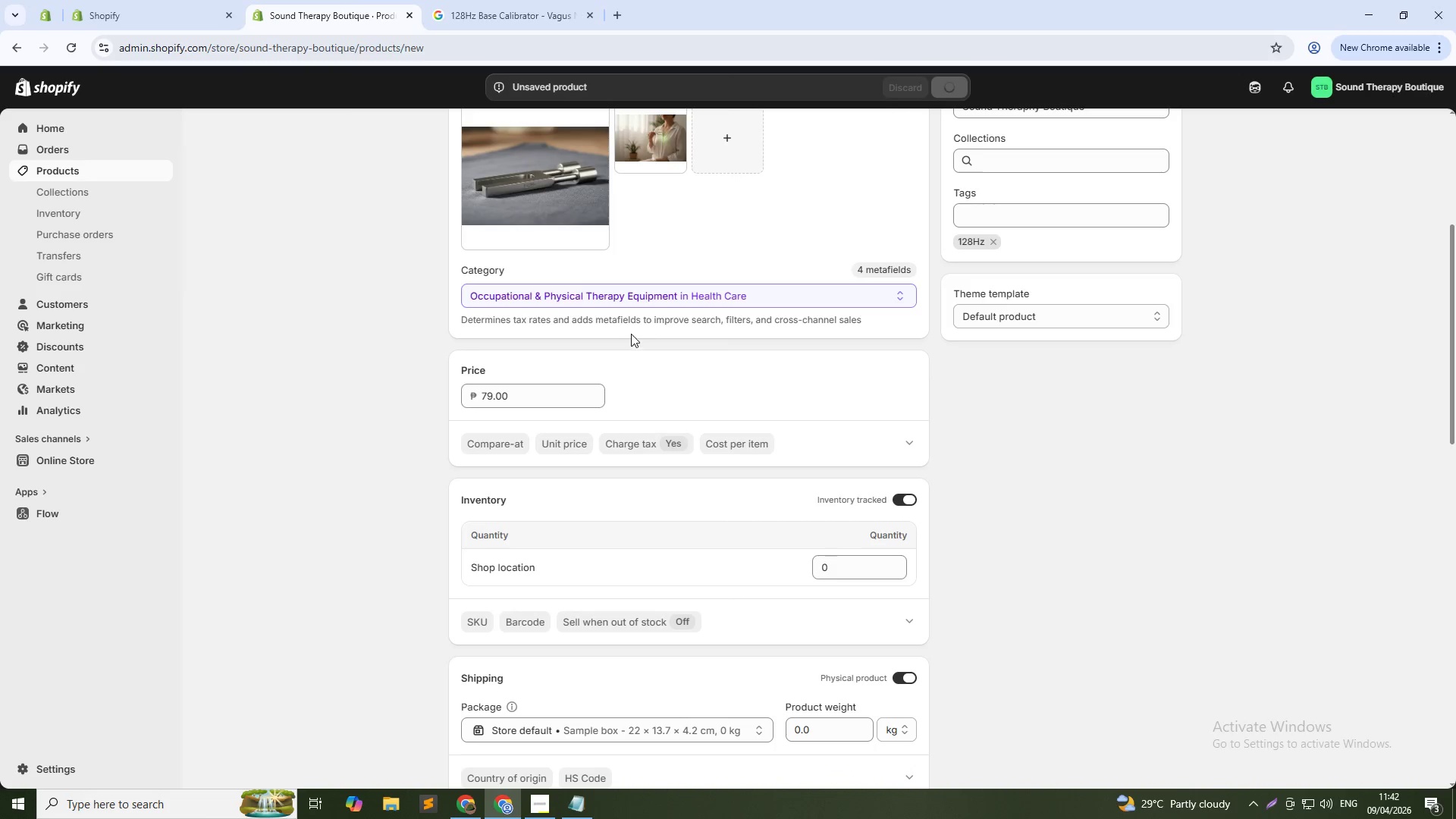 
left_click([552, 187])
 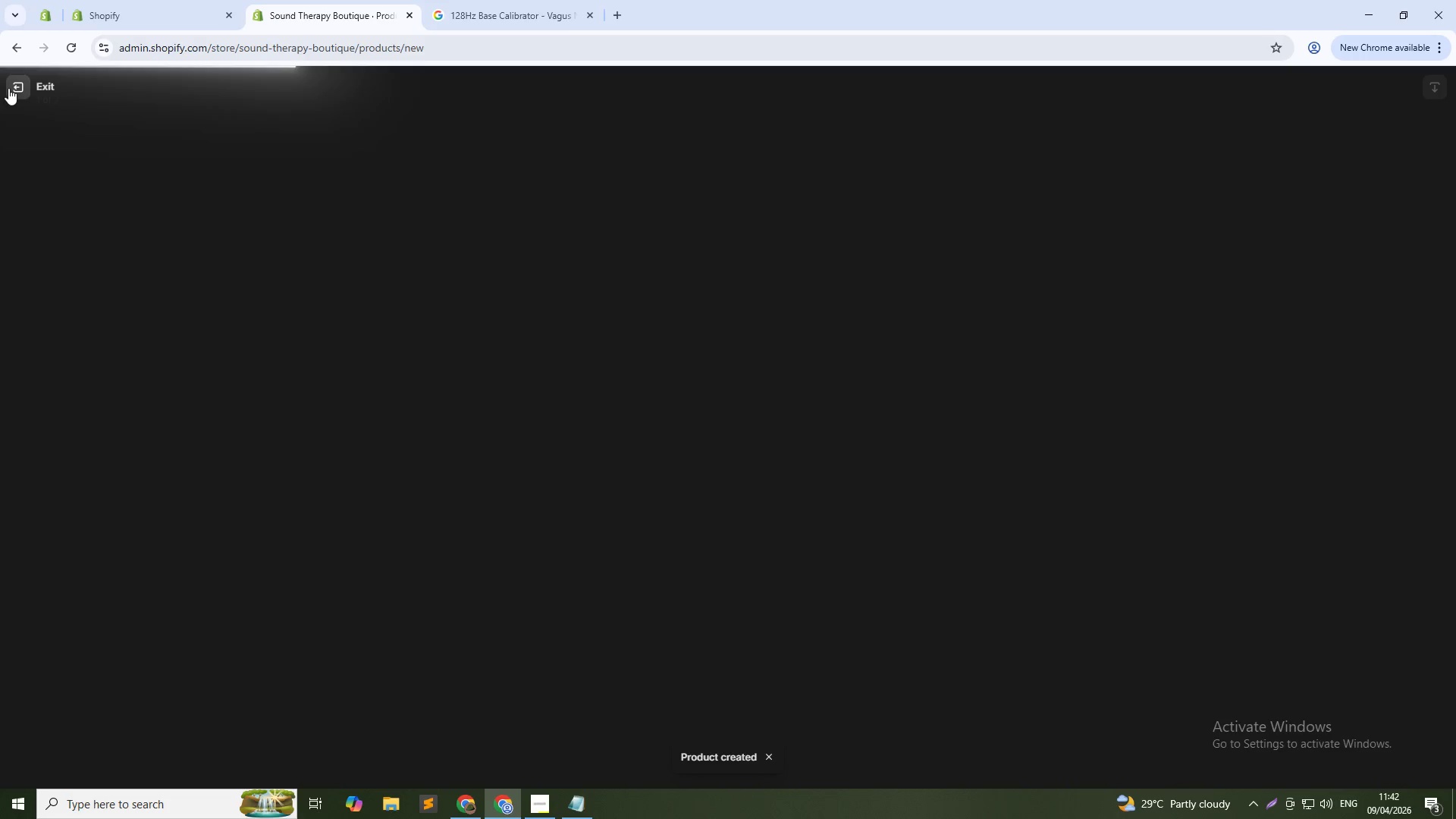 
left_click([8, 88])
 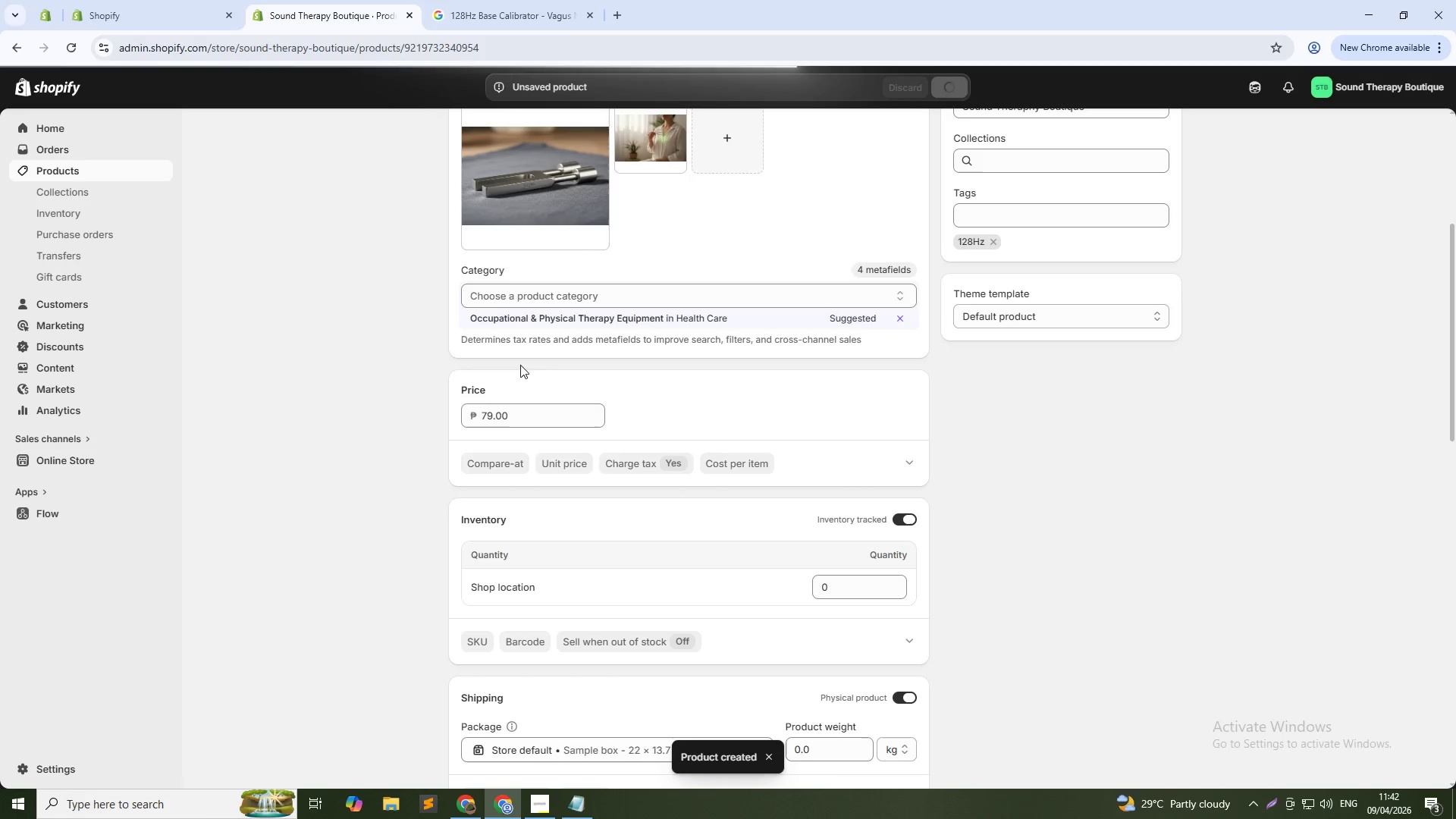 
scroll: coordinate [554, 367], scroll_direction: up, amount: 4.0
 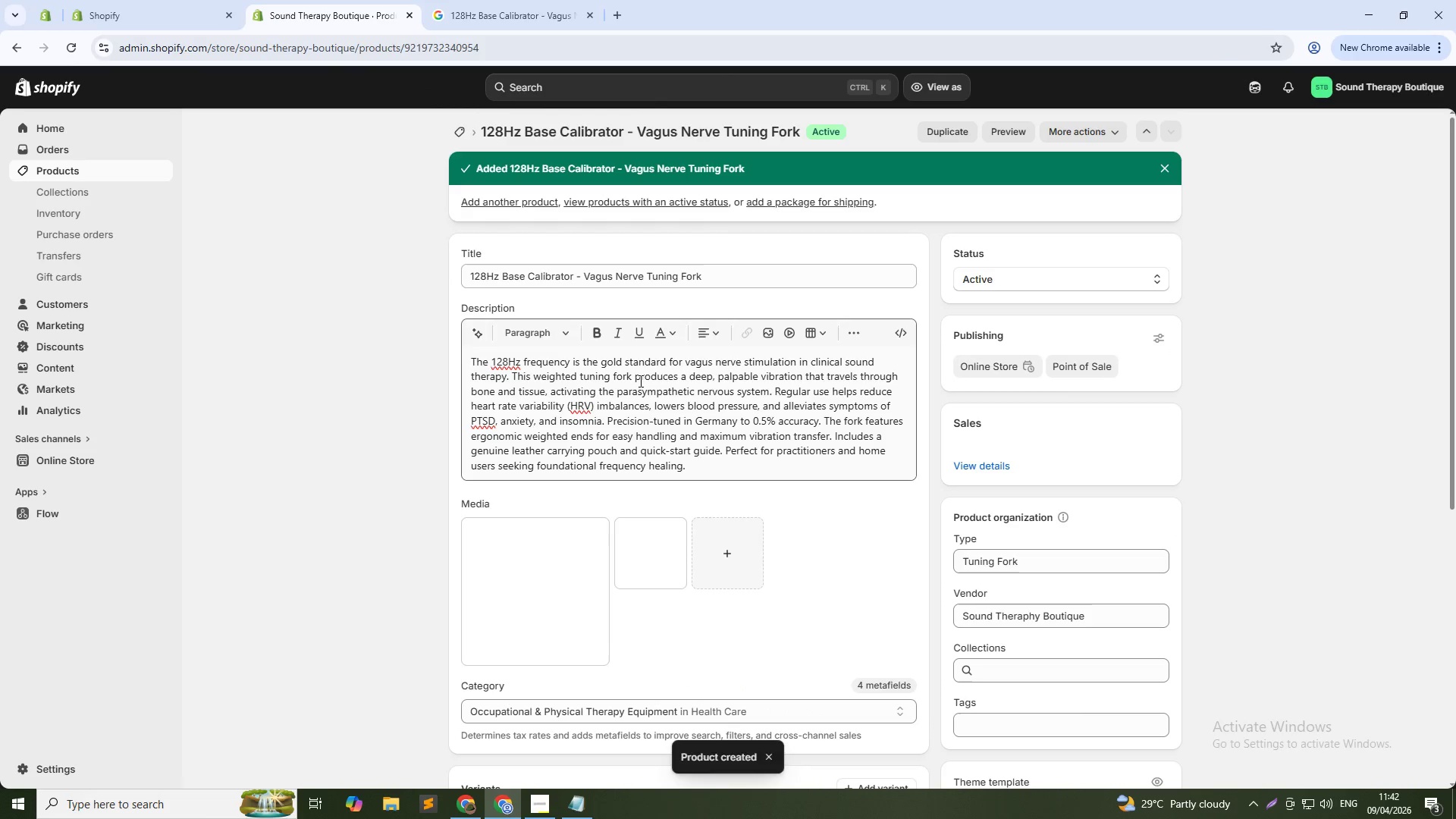 
scroll: coordinate [783, 461], scroll_direction: down, amount: 1.0
 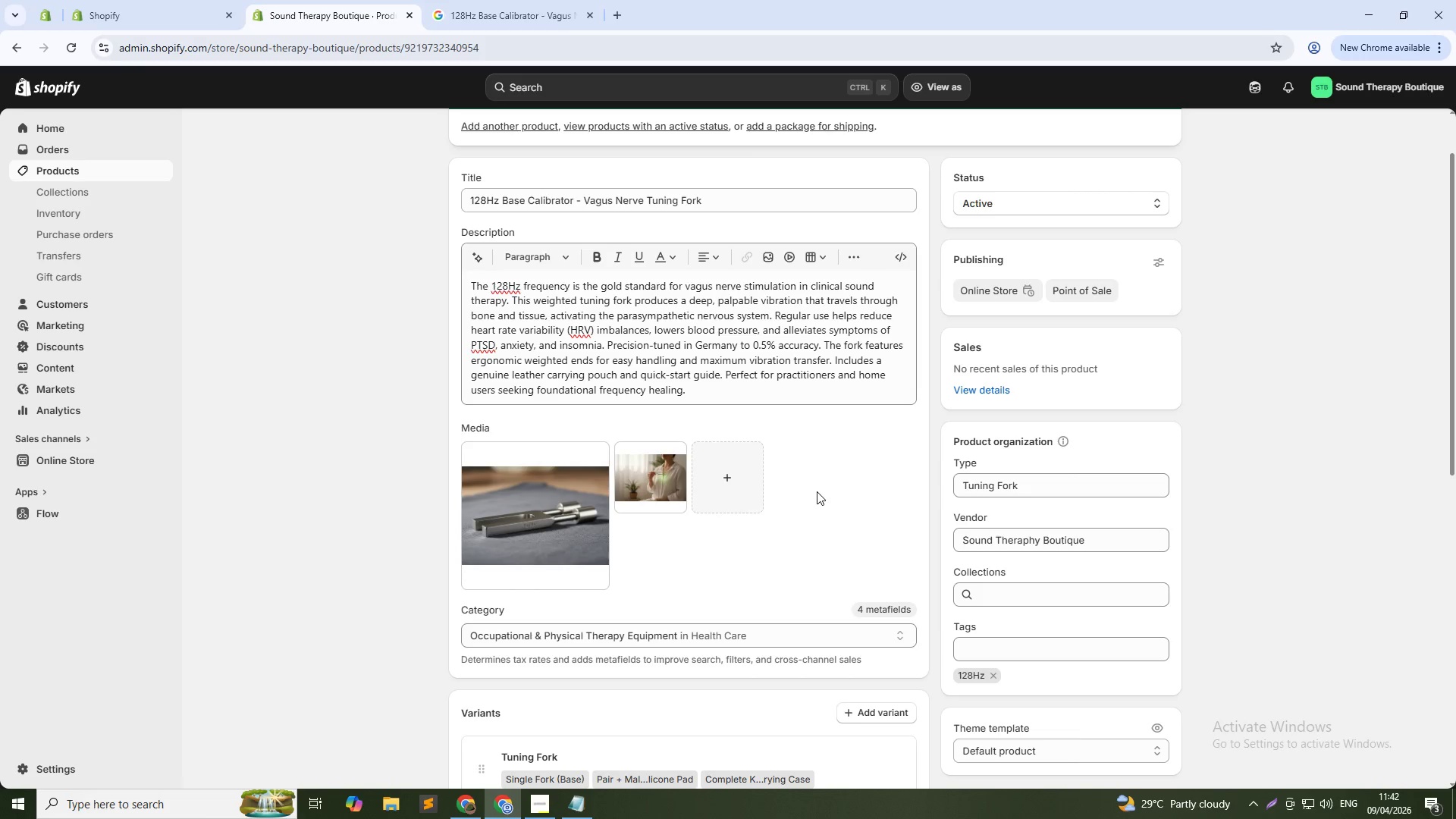 
wait(15.04)
 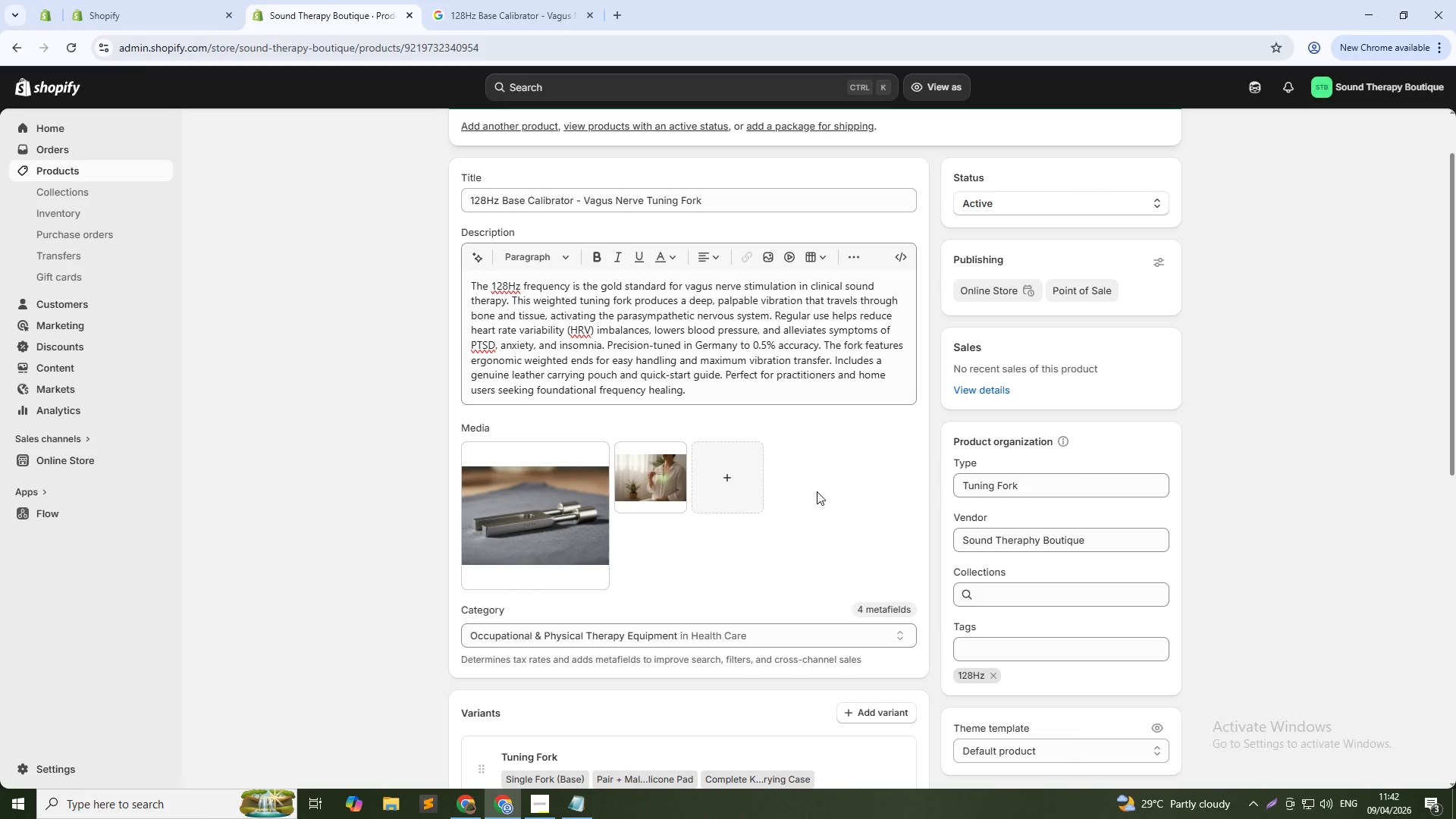 
scroll: coordinate [805, 490], scroll_direction: down, amount: 4.0
 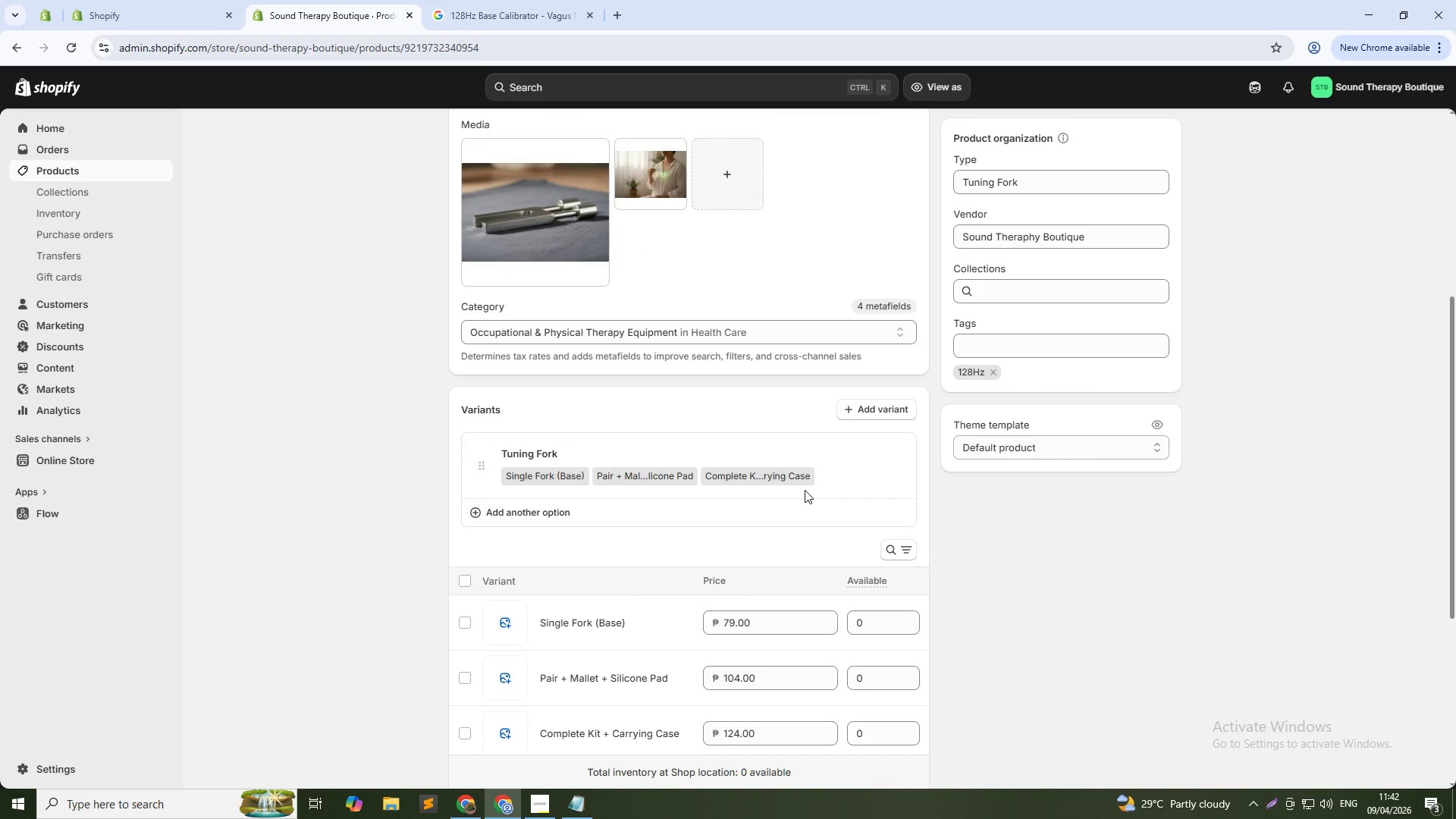 
scroll: coordinate [520, 269], scroll_direction: up, amount: 1.0
 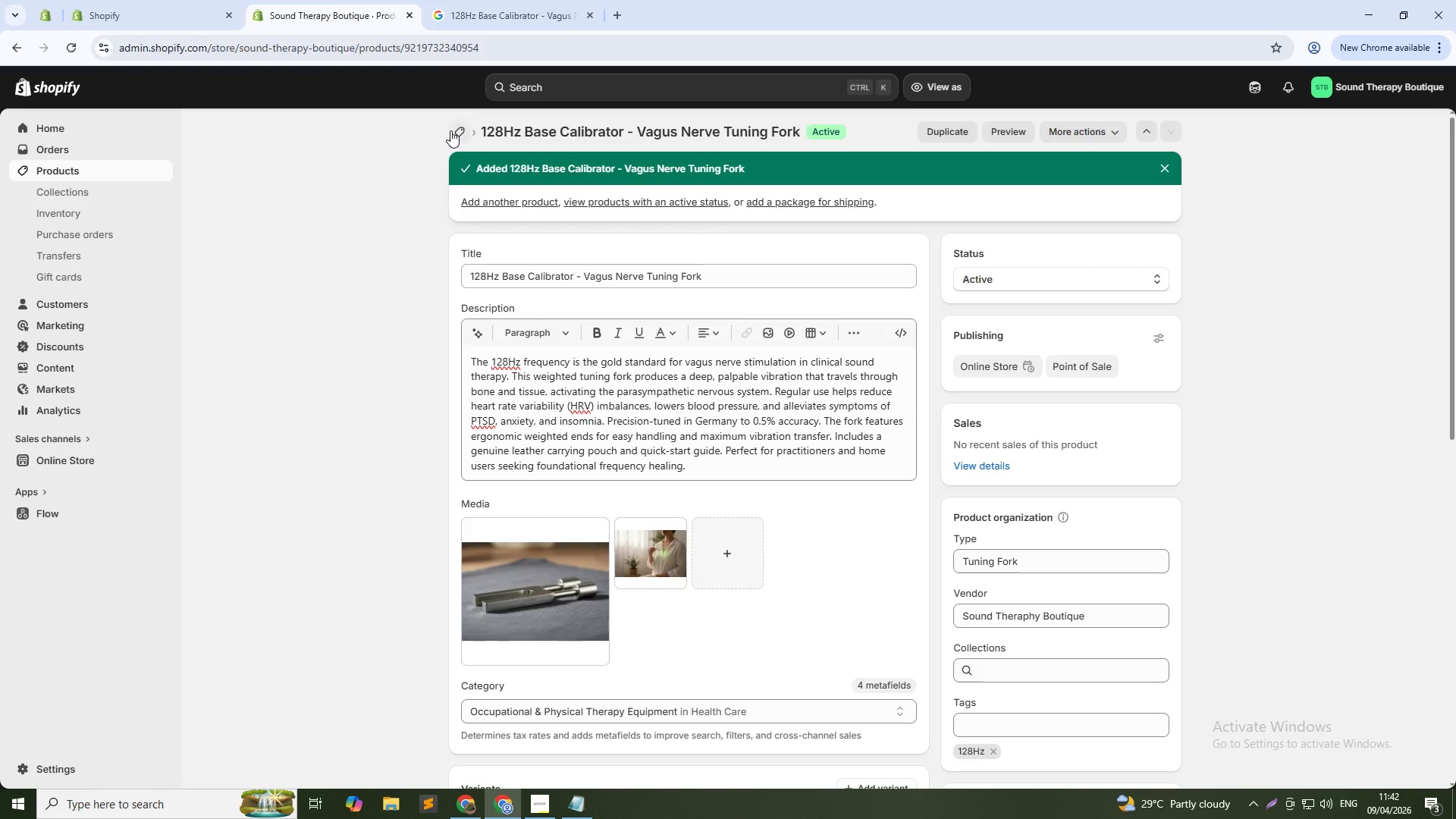 
left_click([450, 130])
 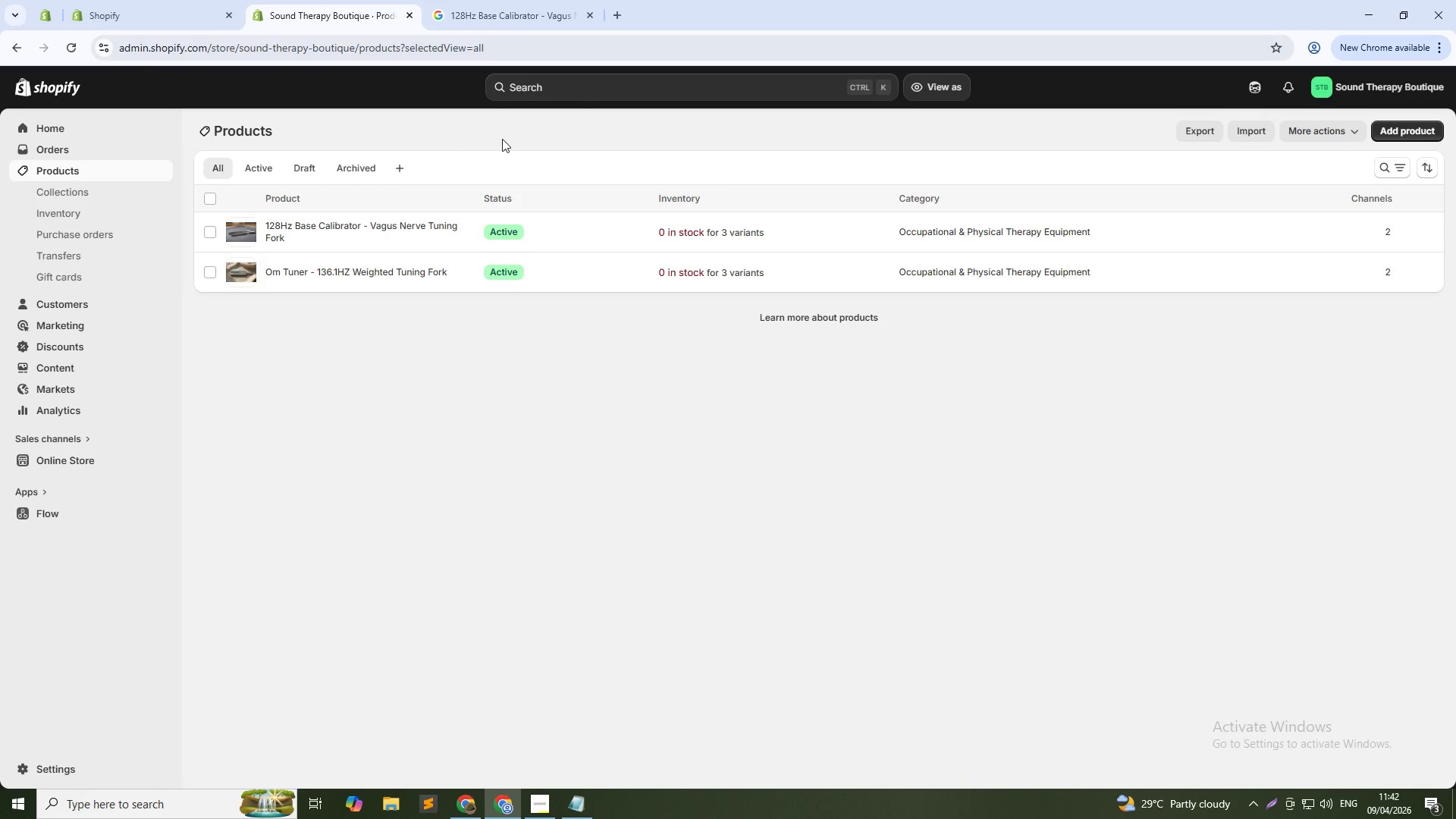 
wait(5.66)
 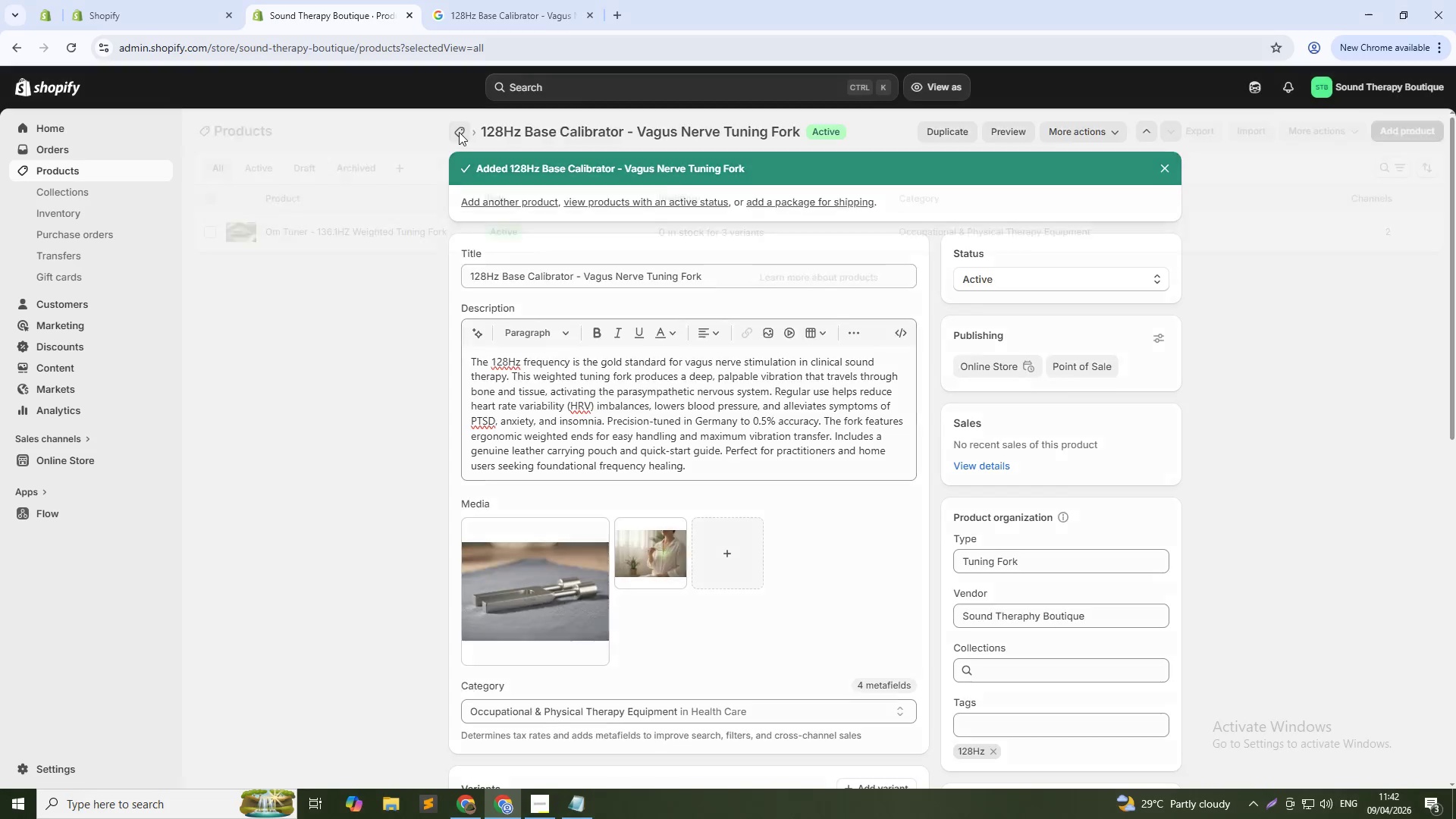 
left_click([1381, 132])
 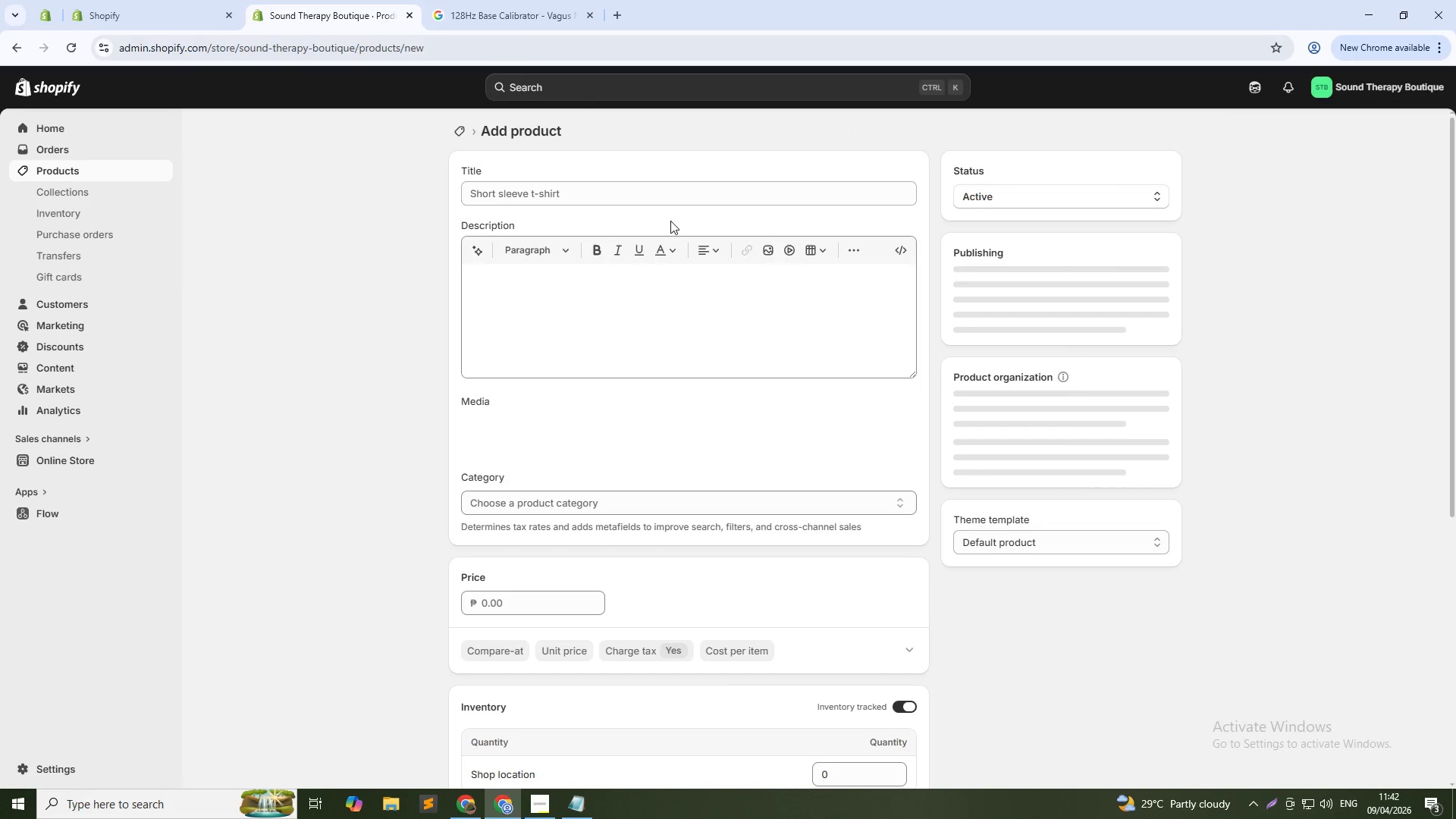 
left_click([661, 196])
 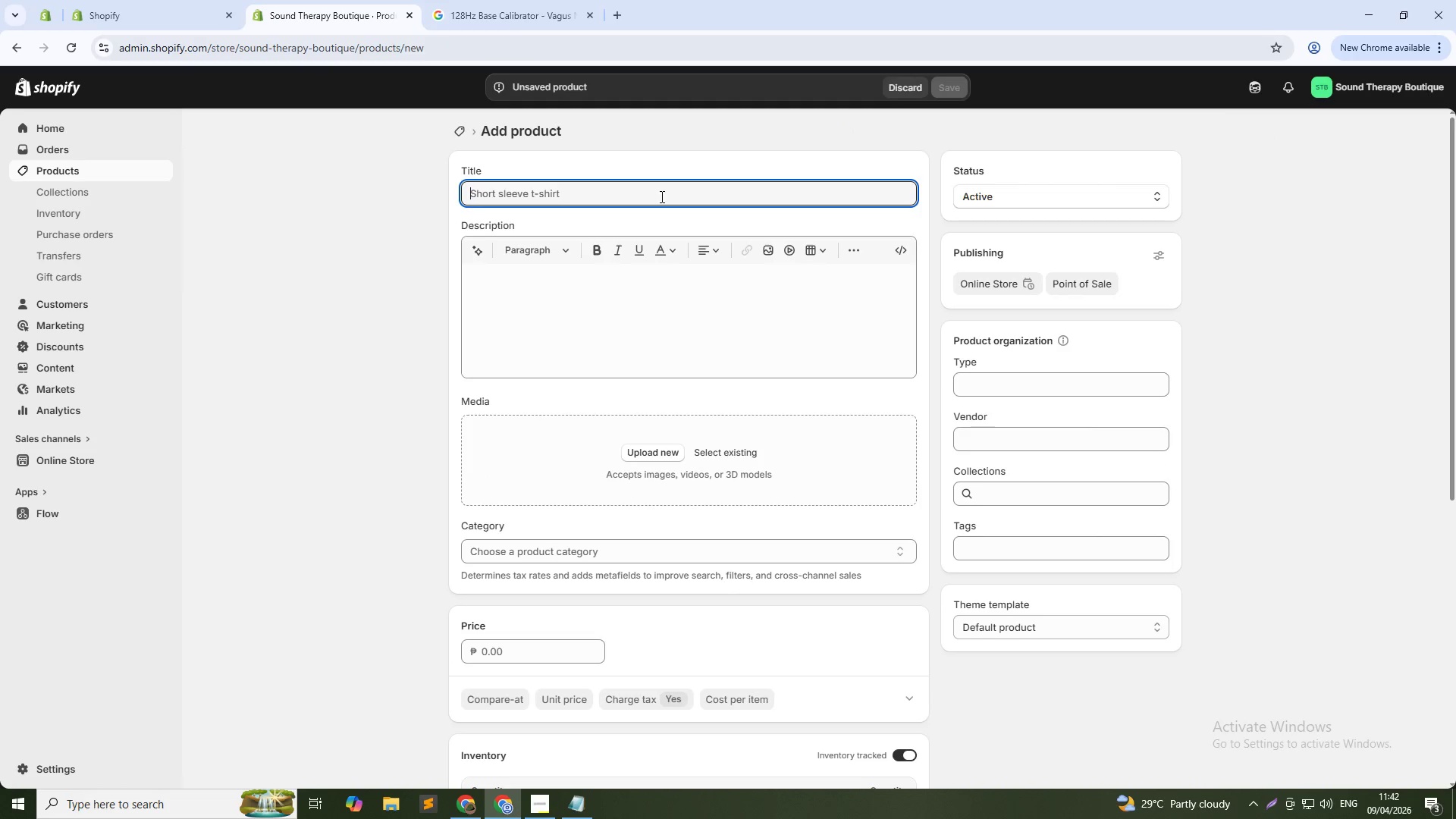 
type(174Hz Pain Relief Weighted Tuning Fork - Natural Anesthetic)
 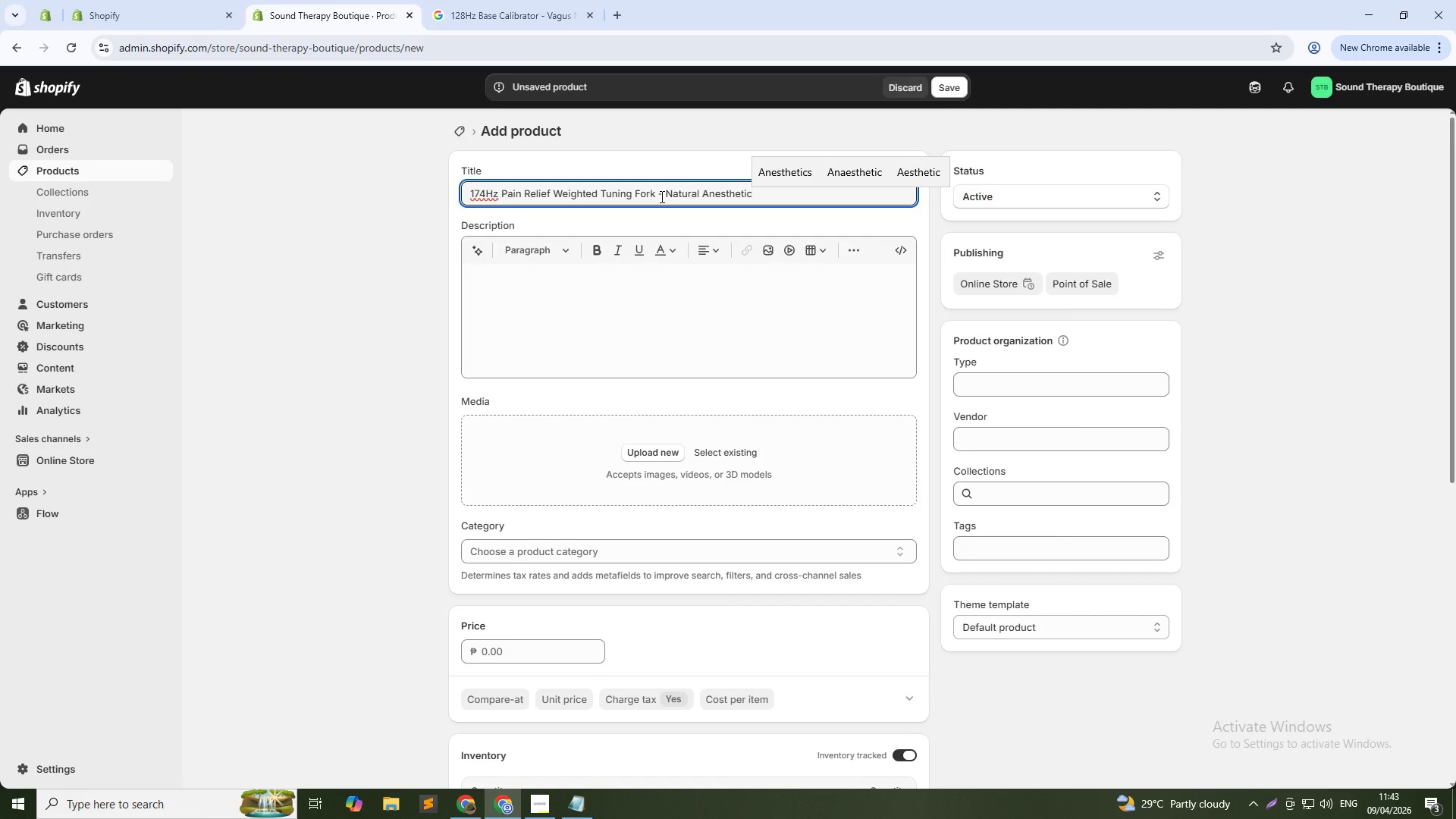 
wait(37.16)
 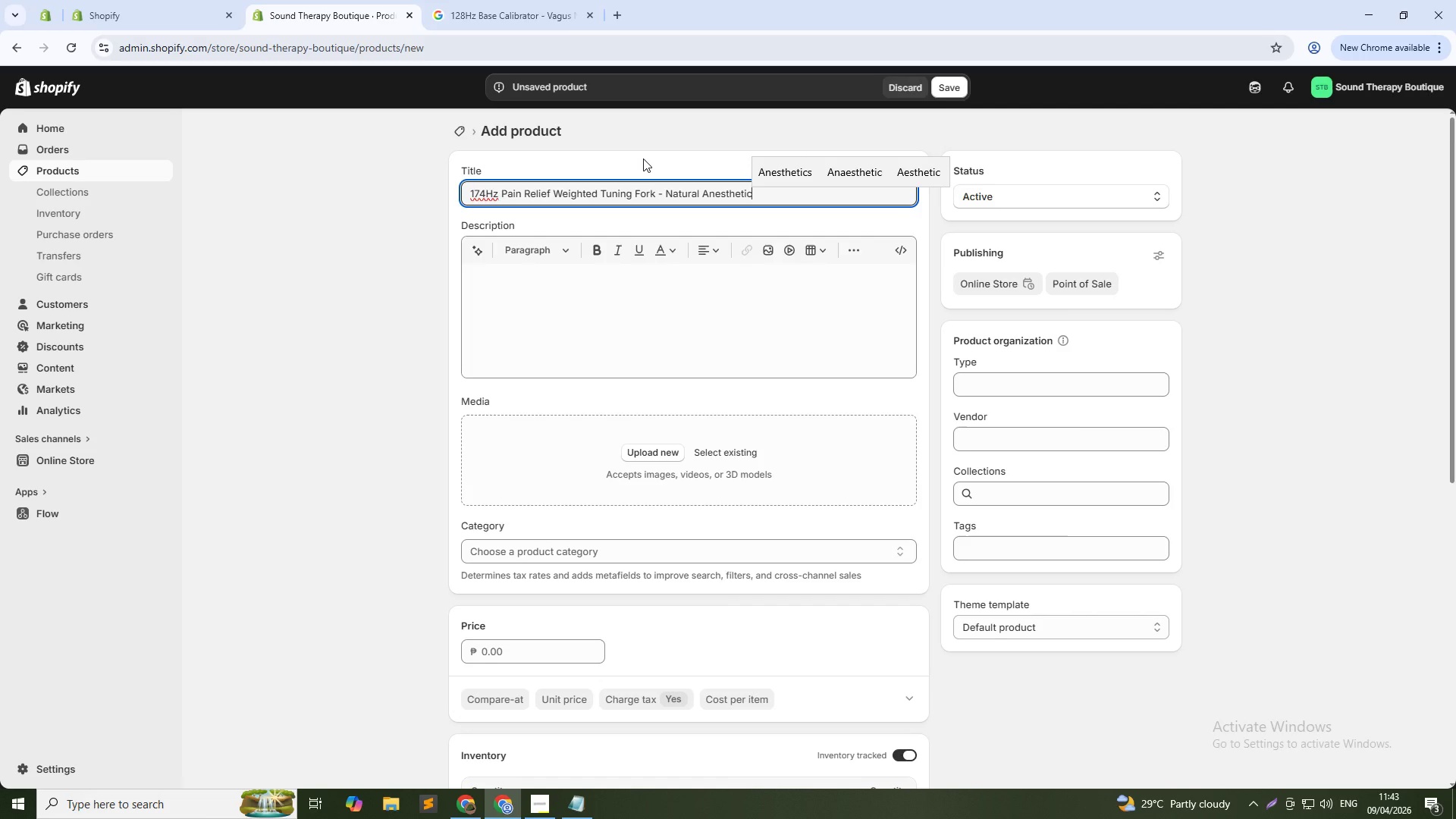 
left_click([466, 278])
 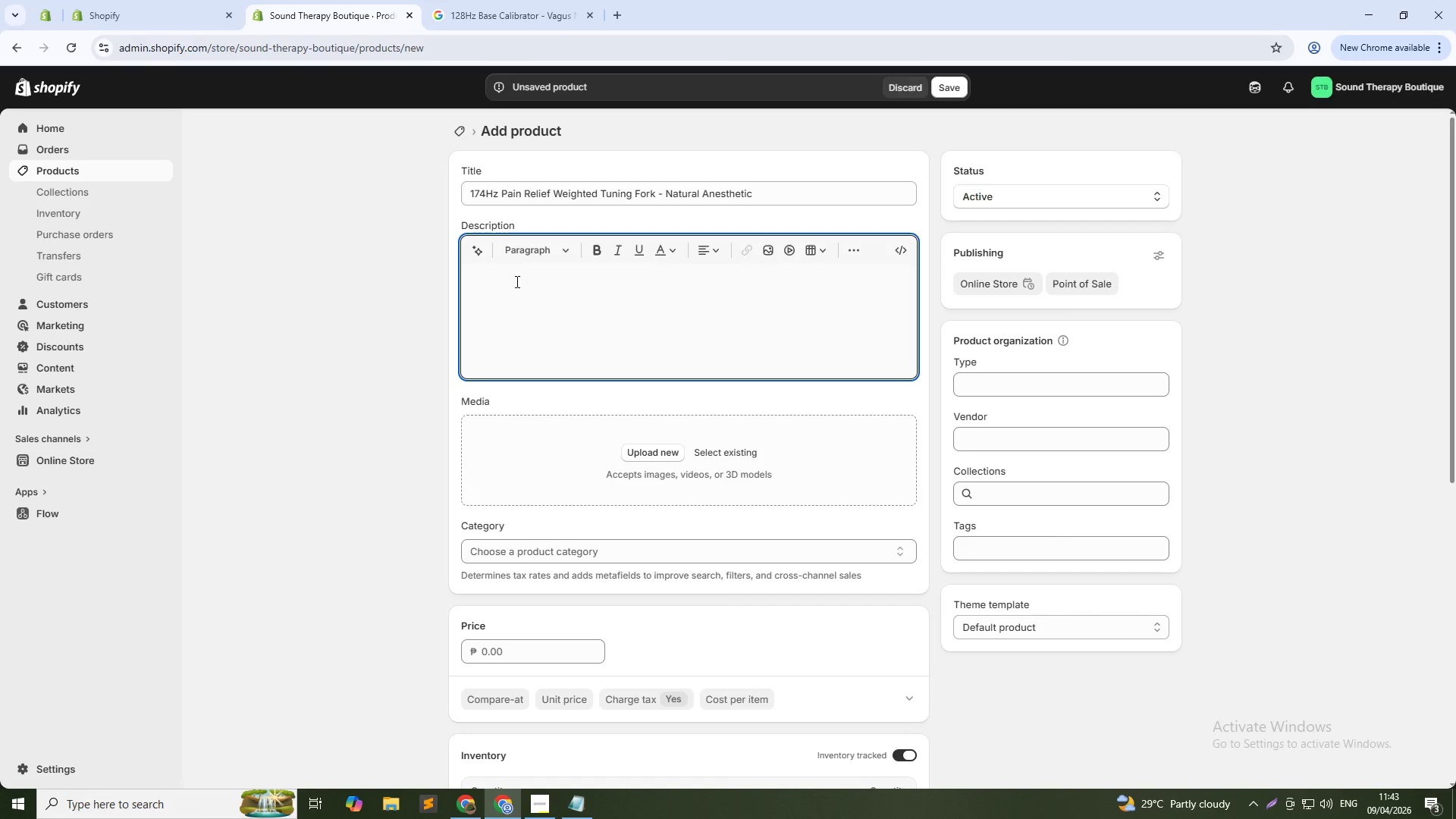 
type(174Hz is known as the "")
 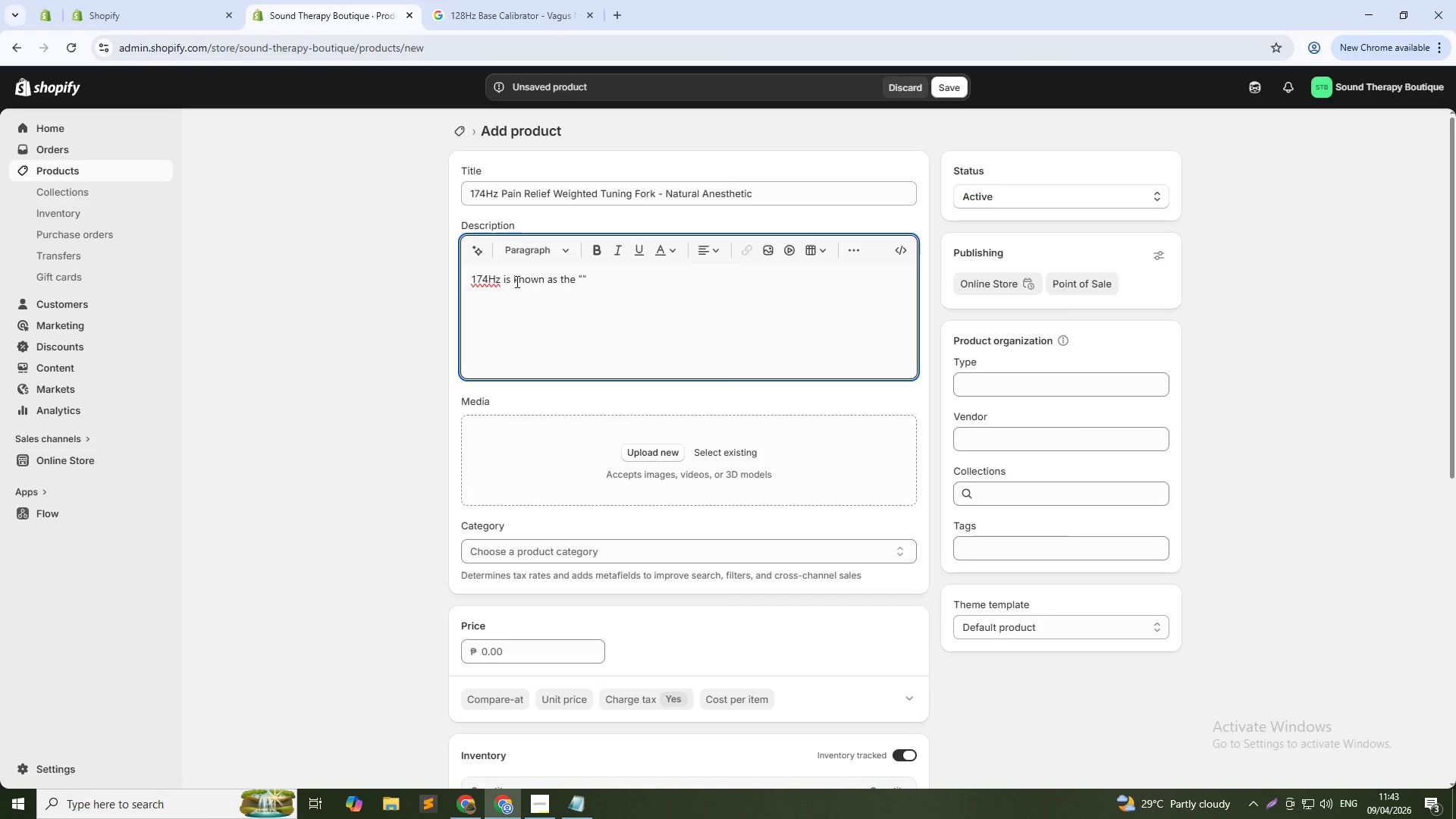 
key(ArrowLeft)
 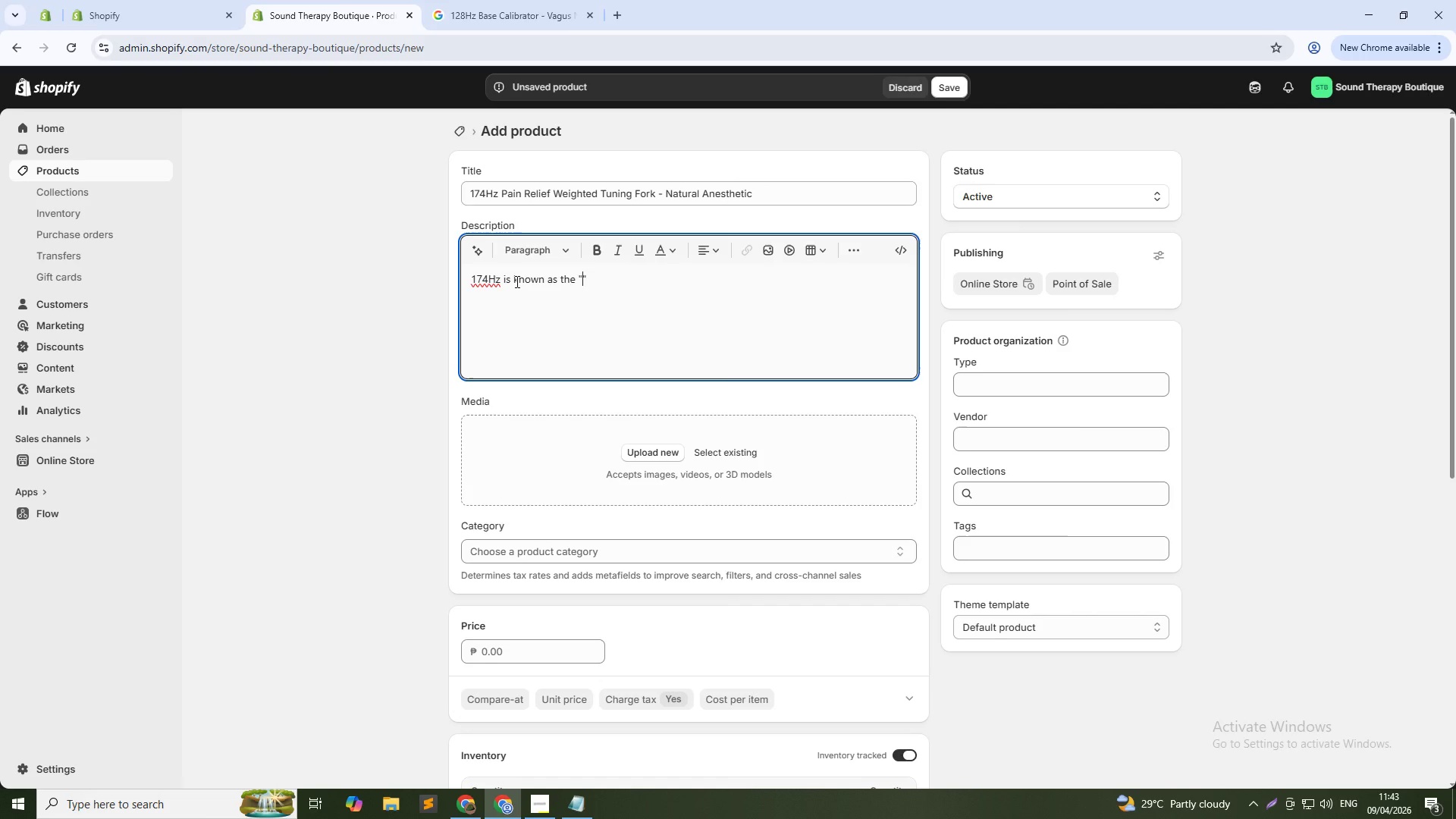 
type(natural anesthetic)
 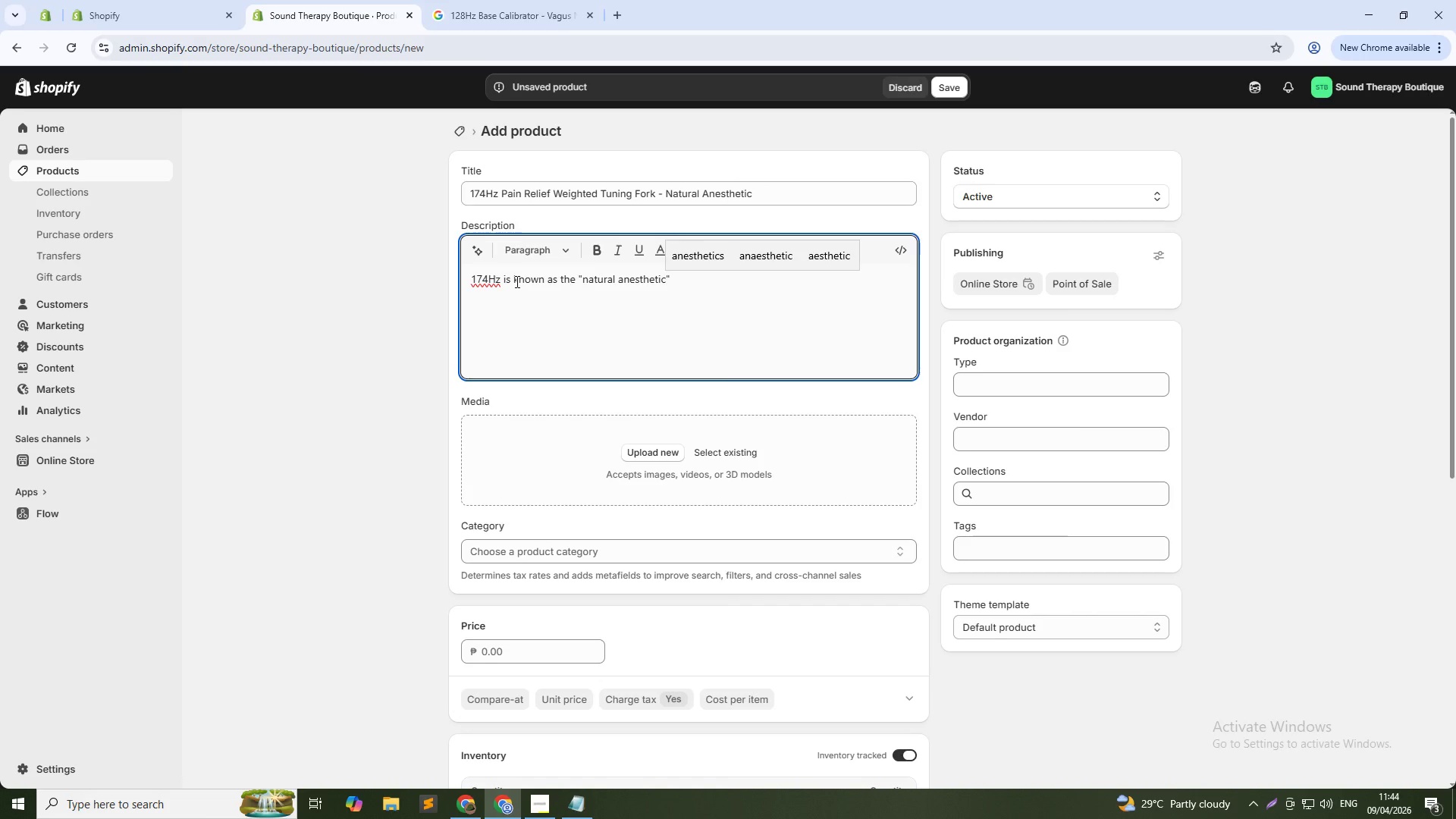 
key(ArrowRight)
 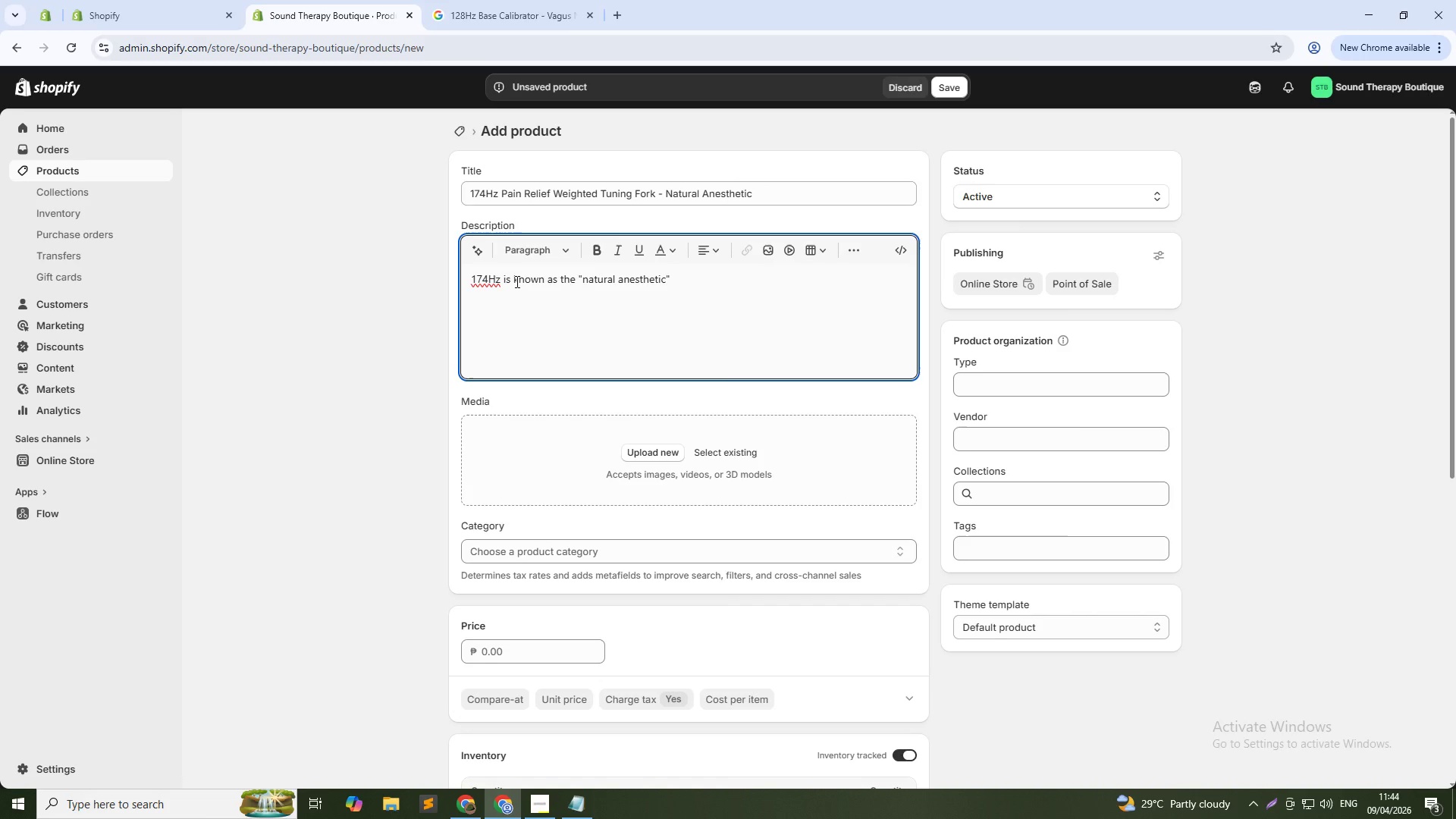 
type( frequency. thi)
key(Backspace)
type(this)
key(Backspace)
key(Backspace)
key(Backspace)
key(Backspace)
type(This weighted tuning fork provides non-pharamace)
 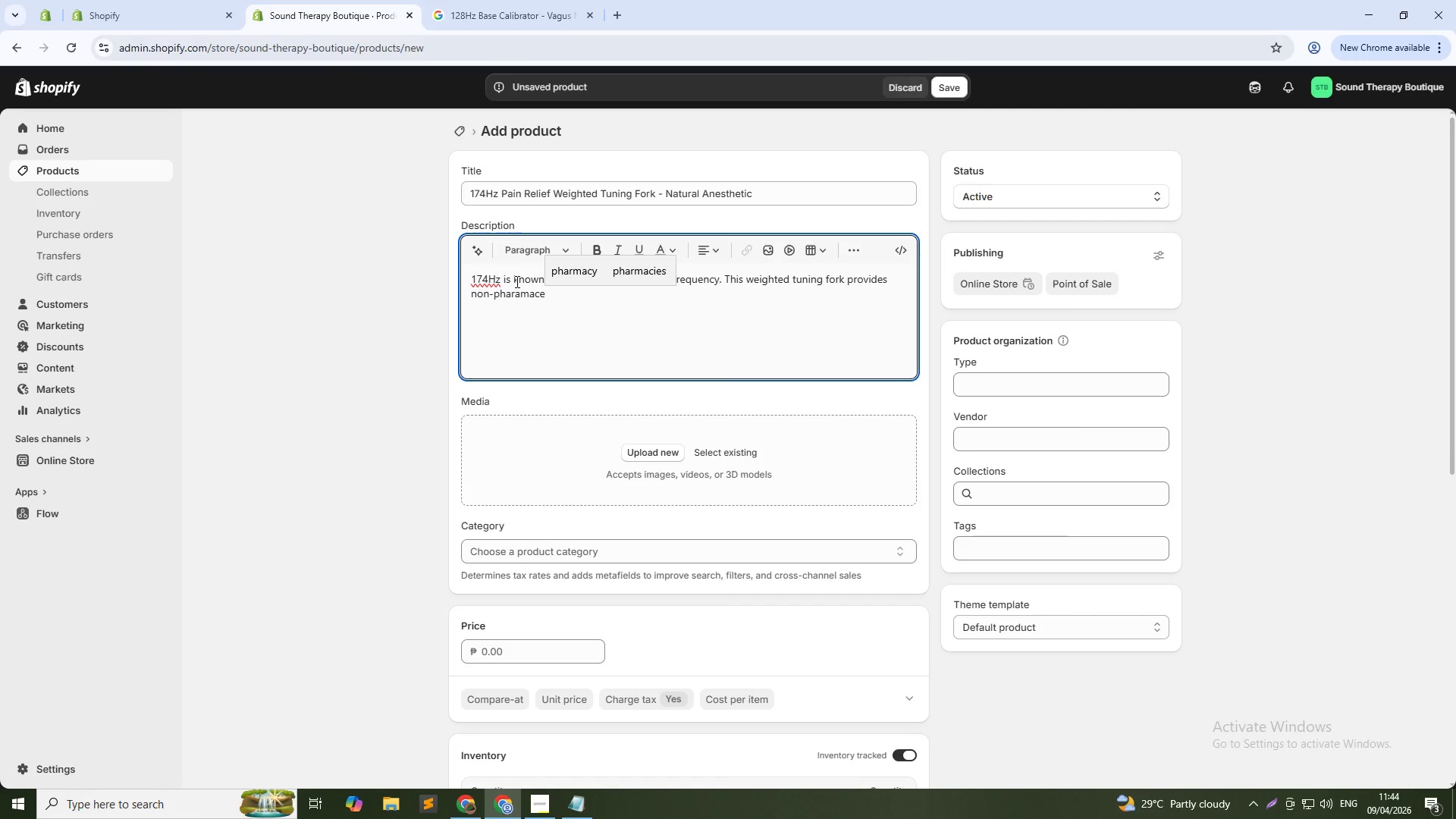 
wait(6.72)
 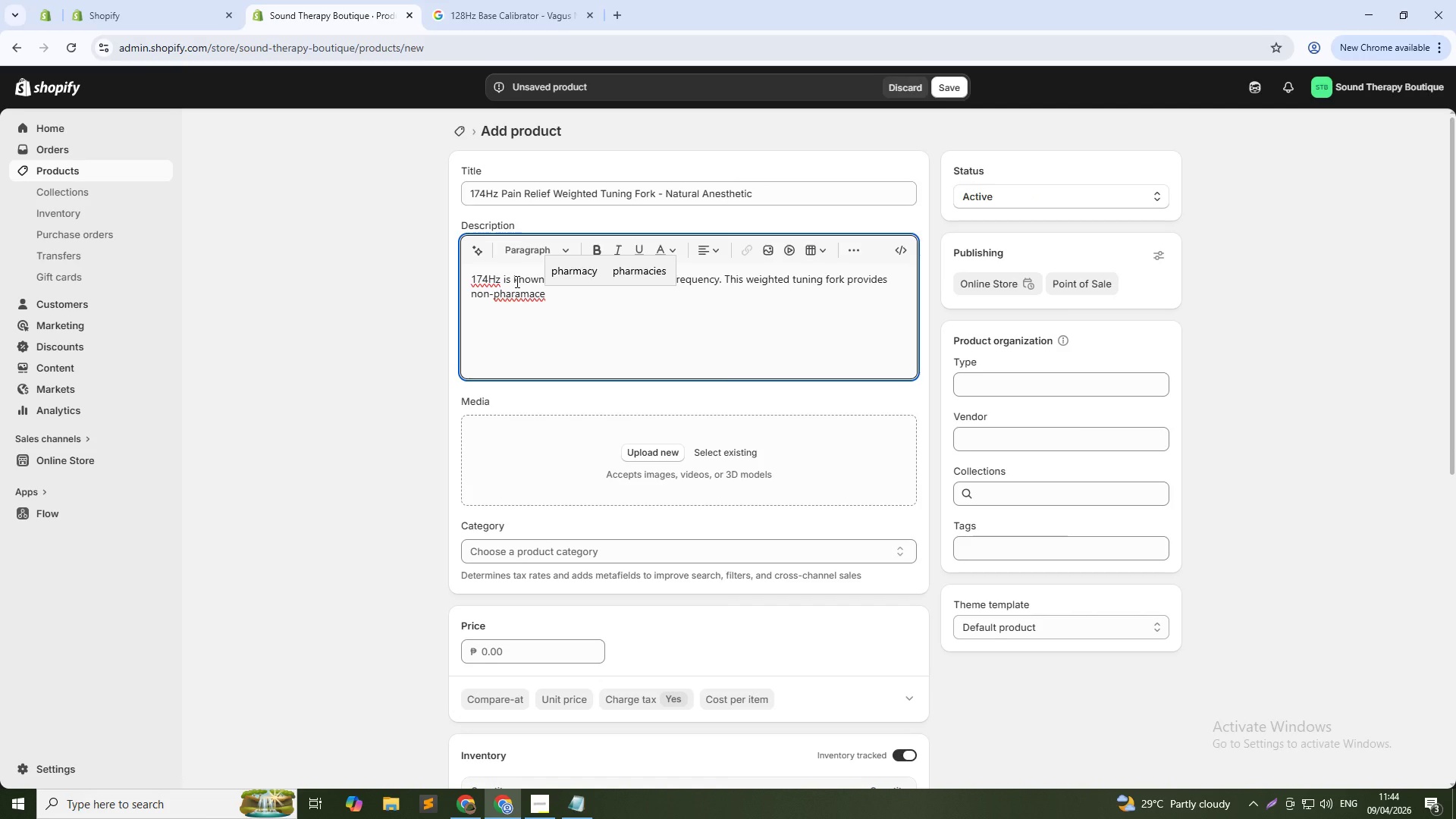 
type(utical pain relief for chronic back pain)
 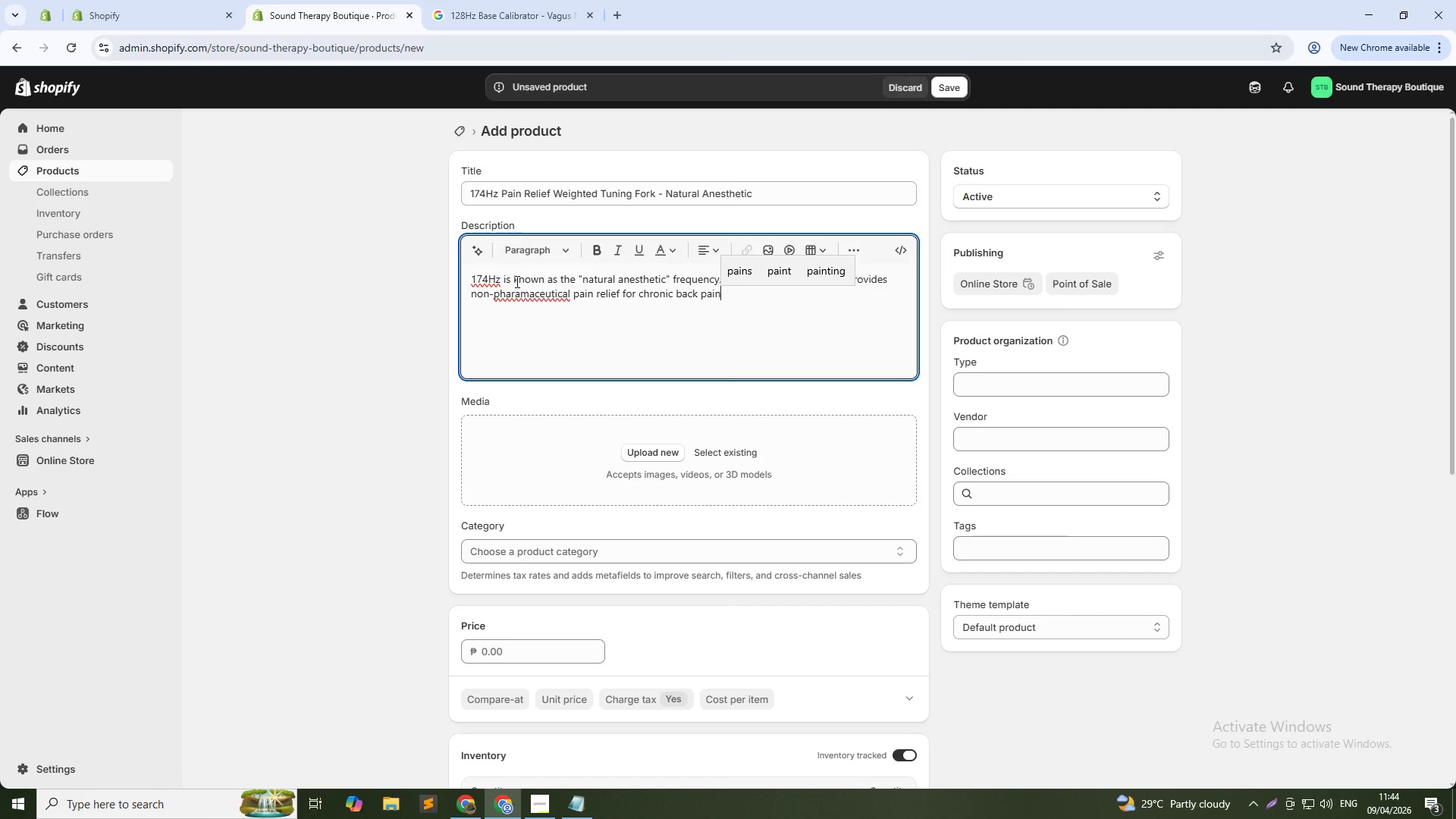 
wait(8.23)
 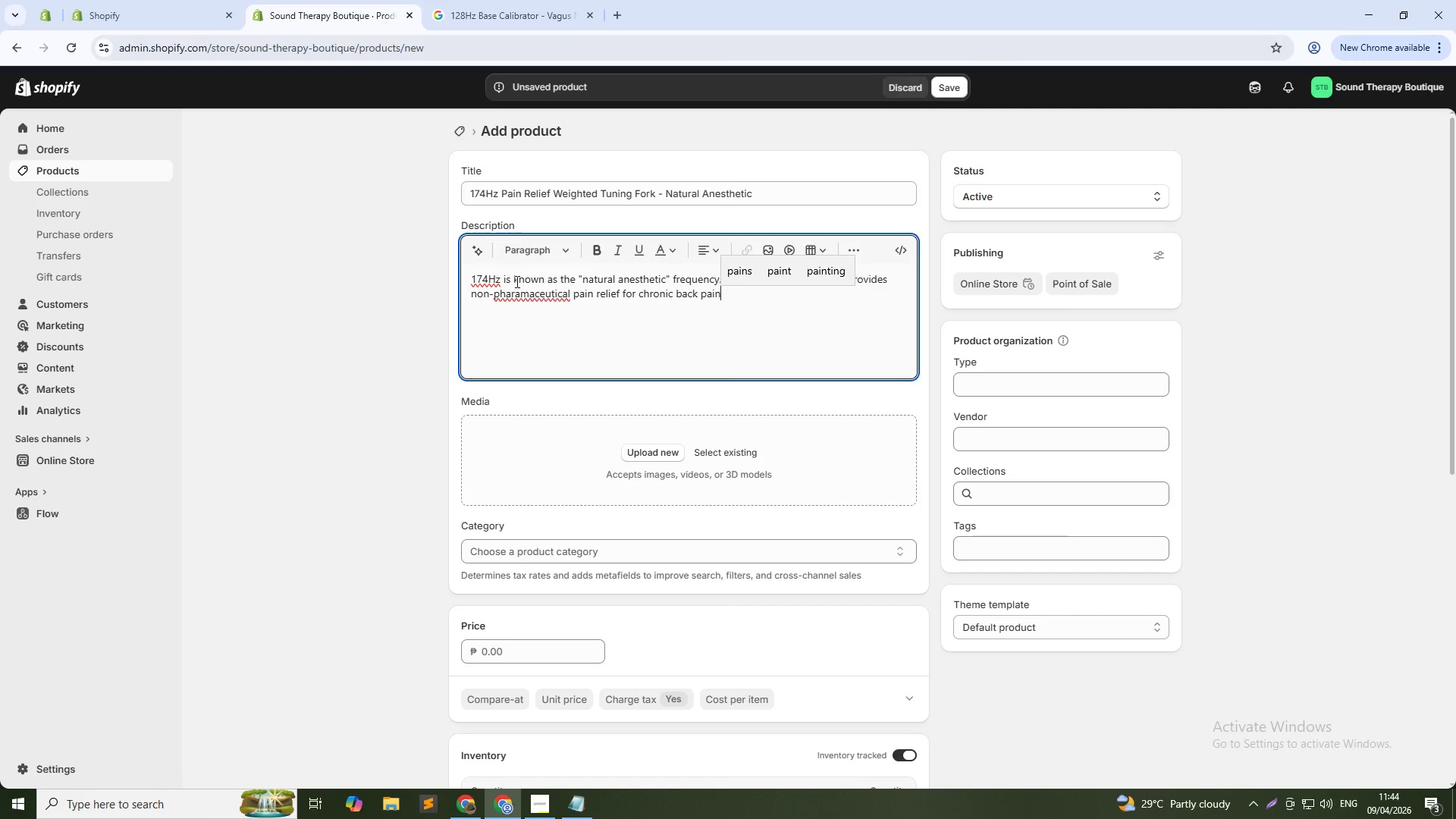 
key(Comma)
 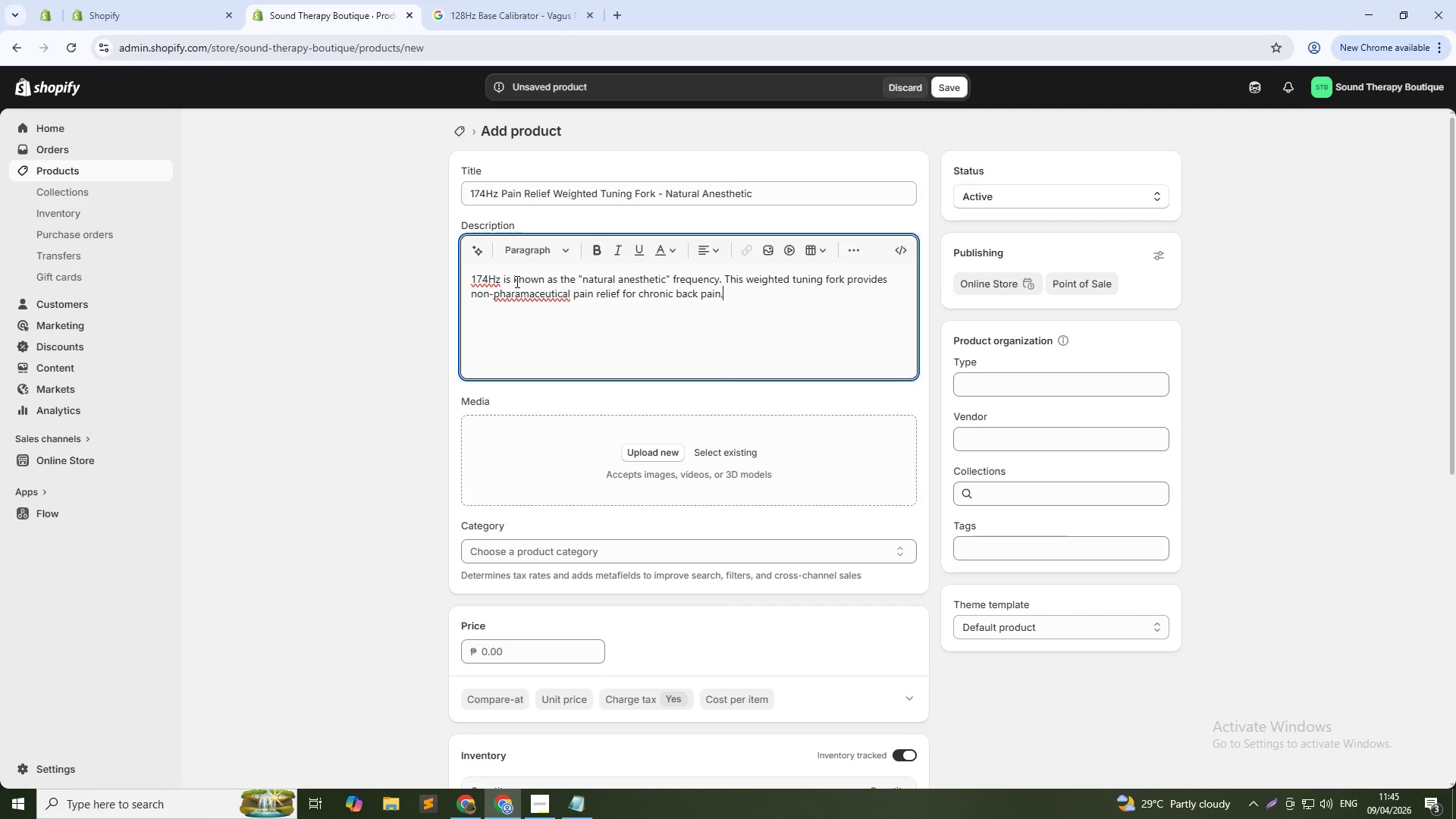 
key(Space)
 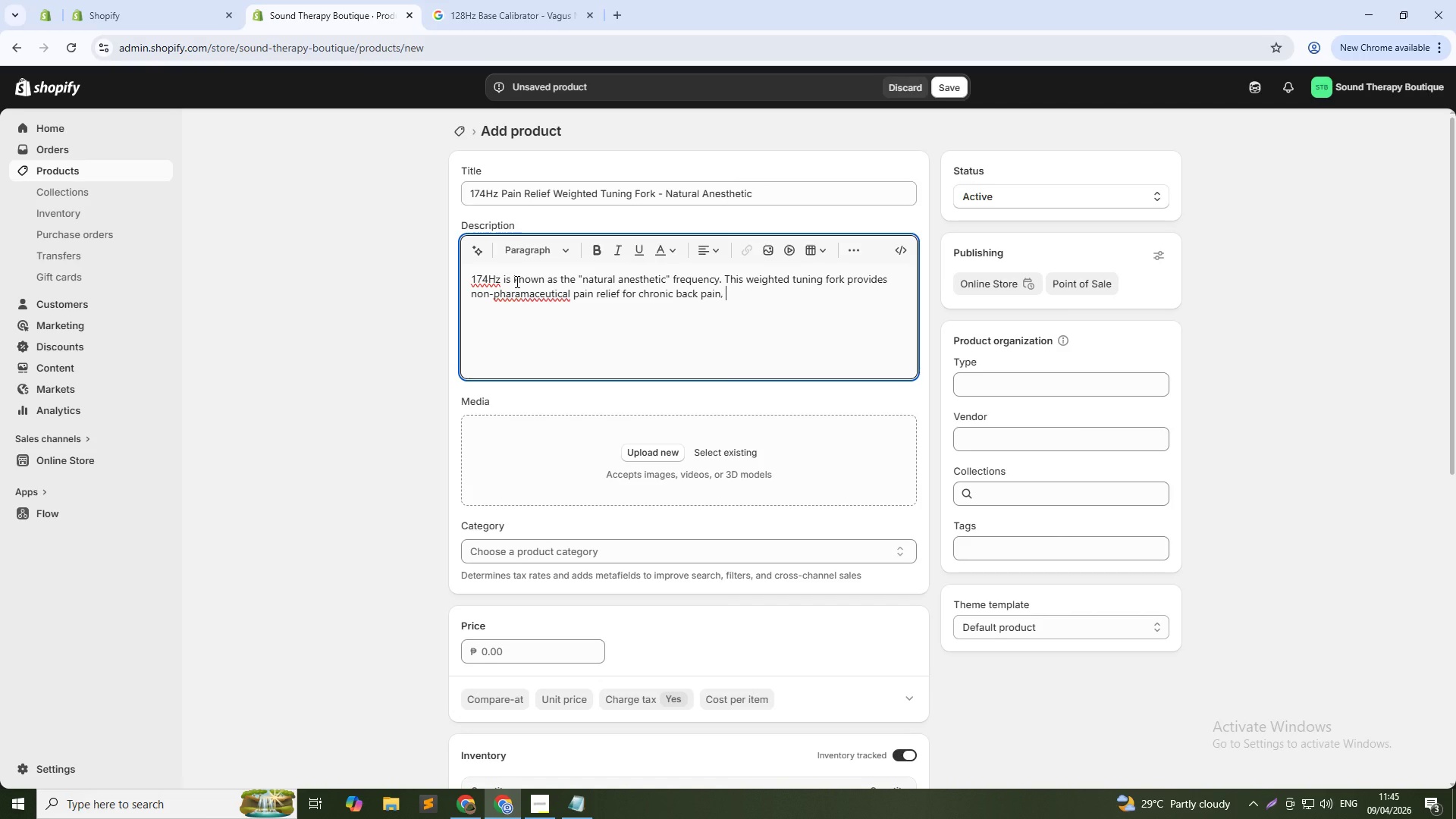 
type(muscle tension, arthi)
key(Backspace)
type(ritis, migraines, and post-workout soreness. The loq-frequency virbation stimulates endogenous opii)
key(Backspace)
type(od)
 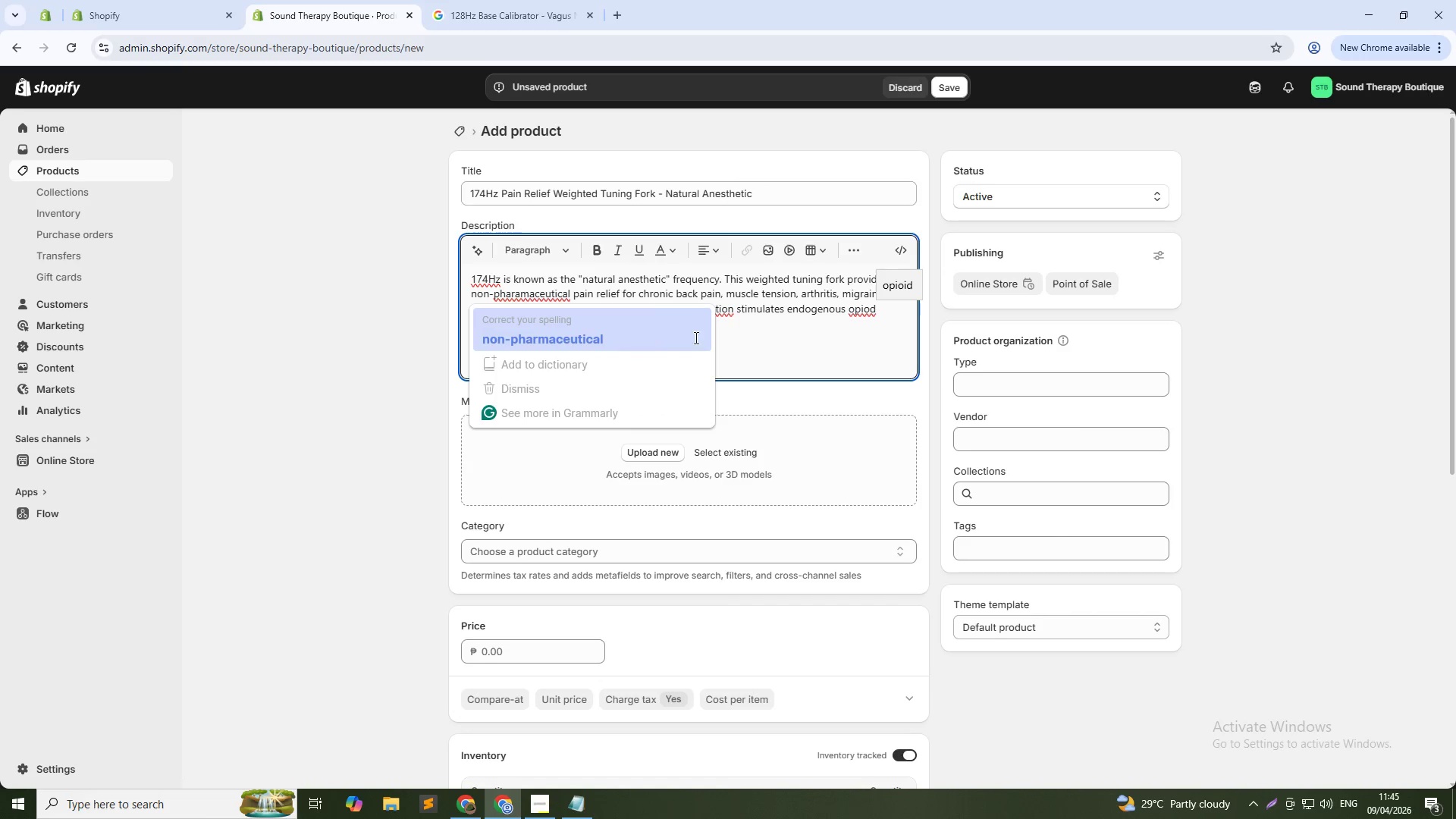 
left_click([651, 334])
 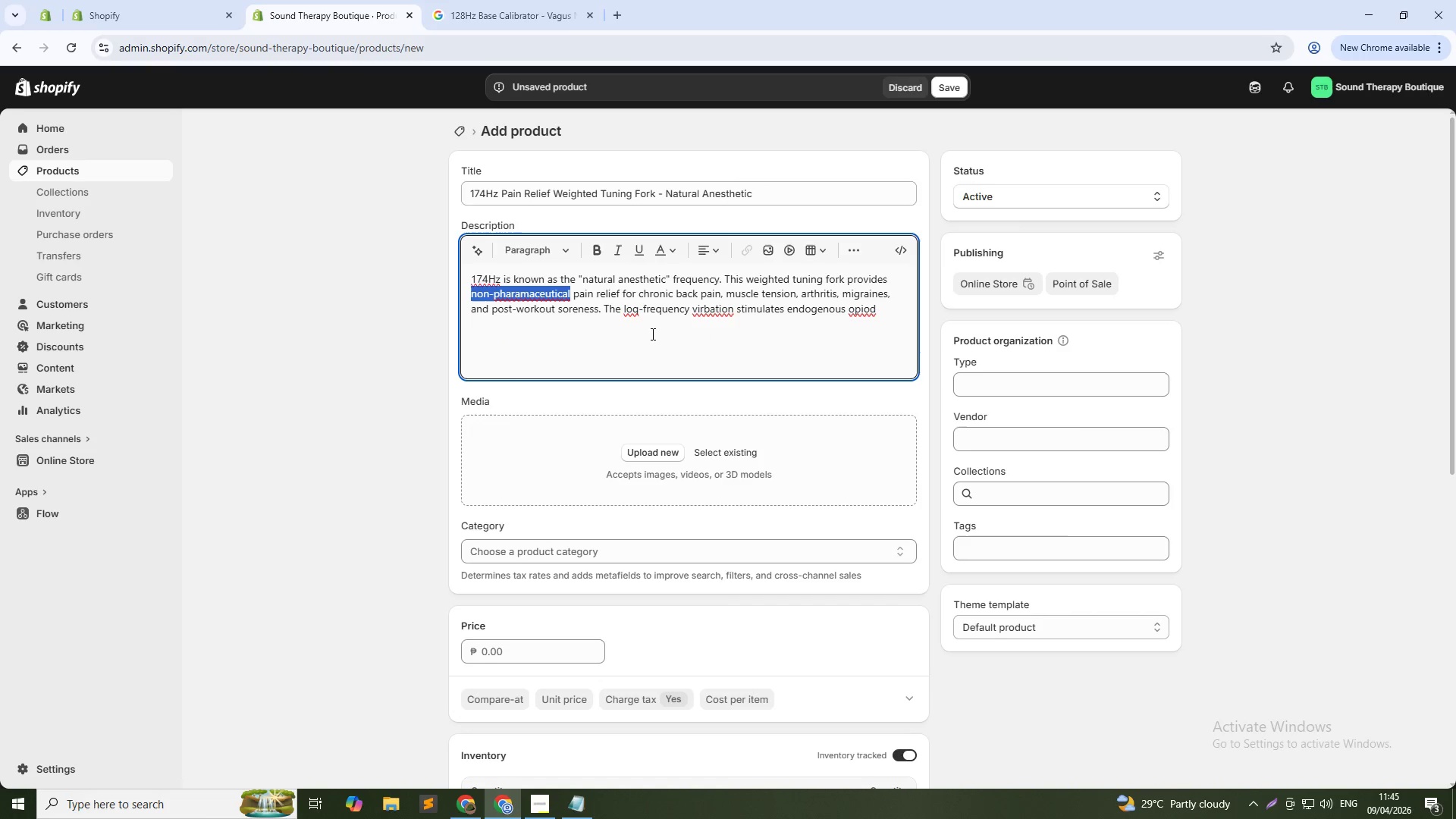 
key(Unknown)
 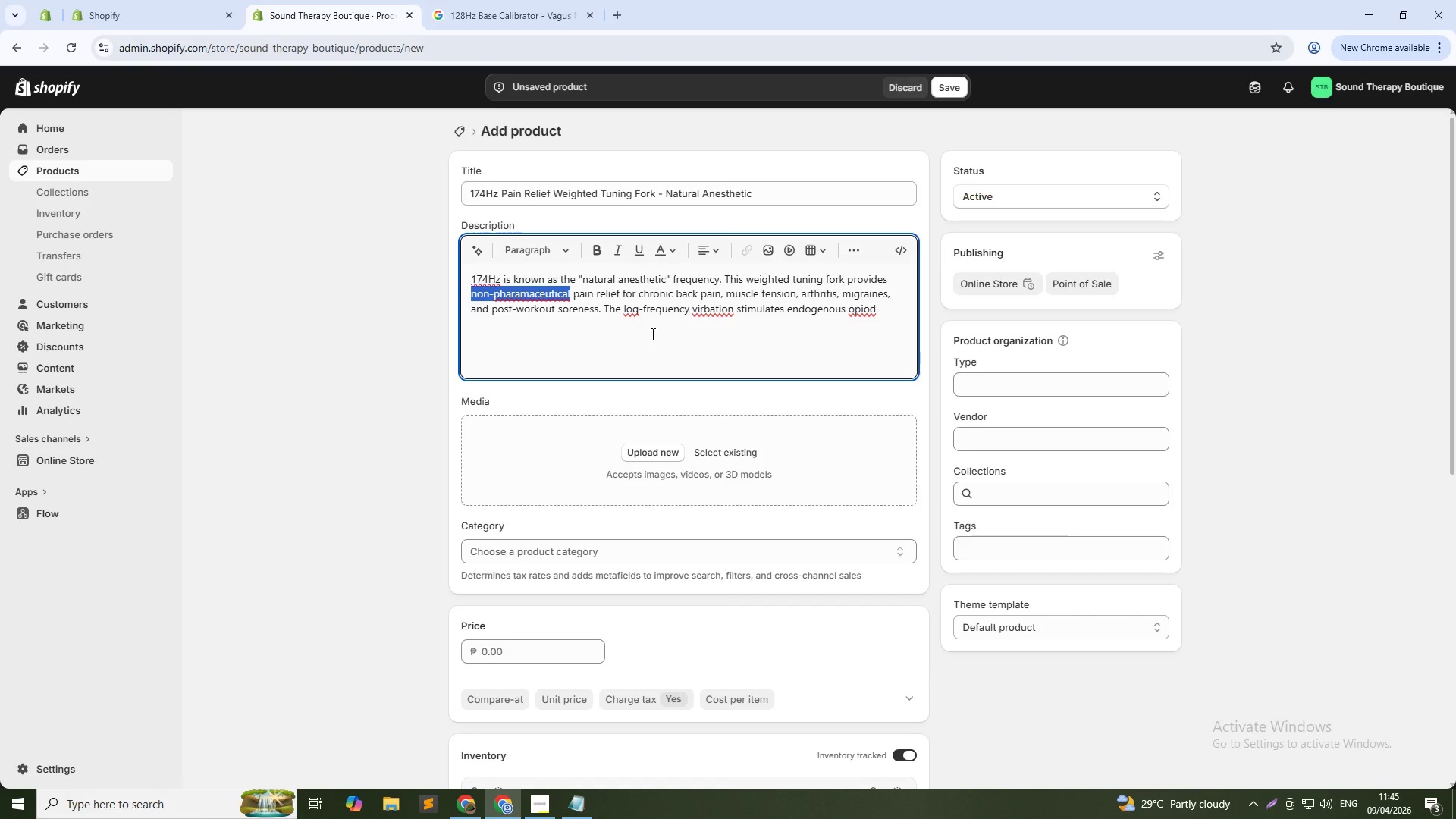 
key(Unknown)
 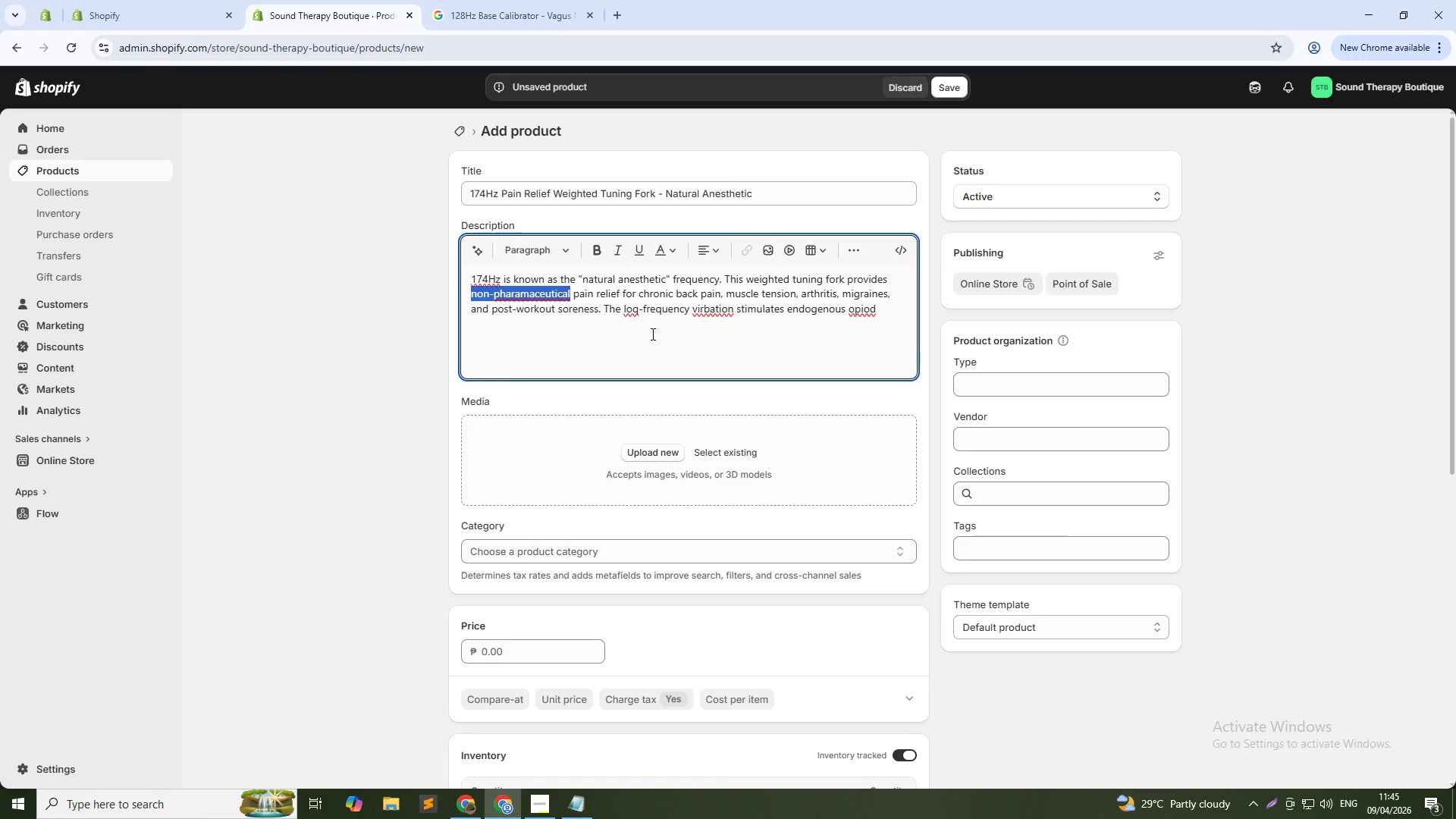 
key(Unknown)
 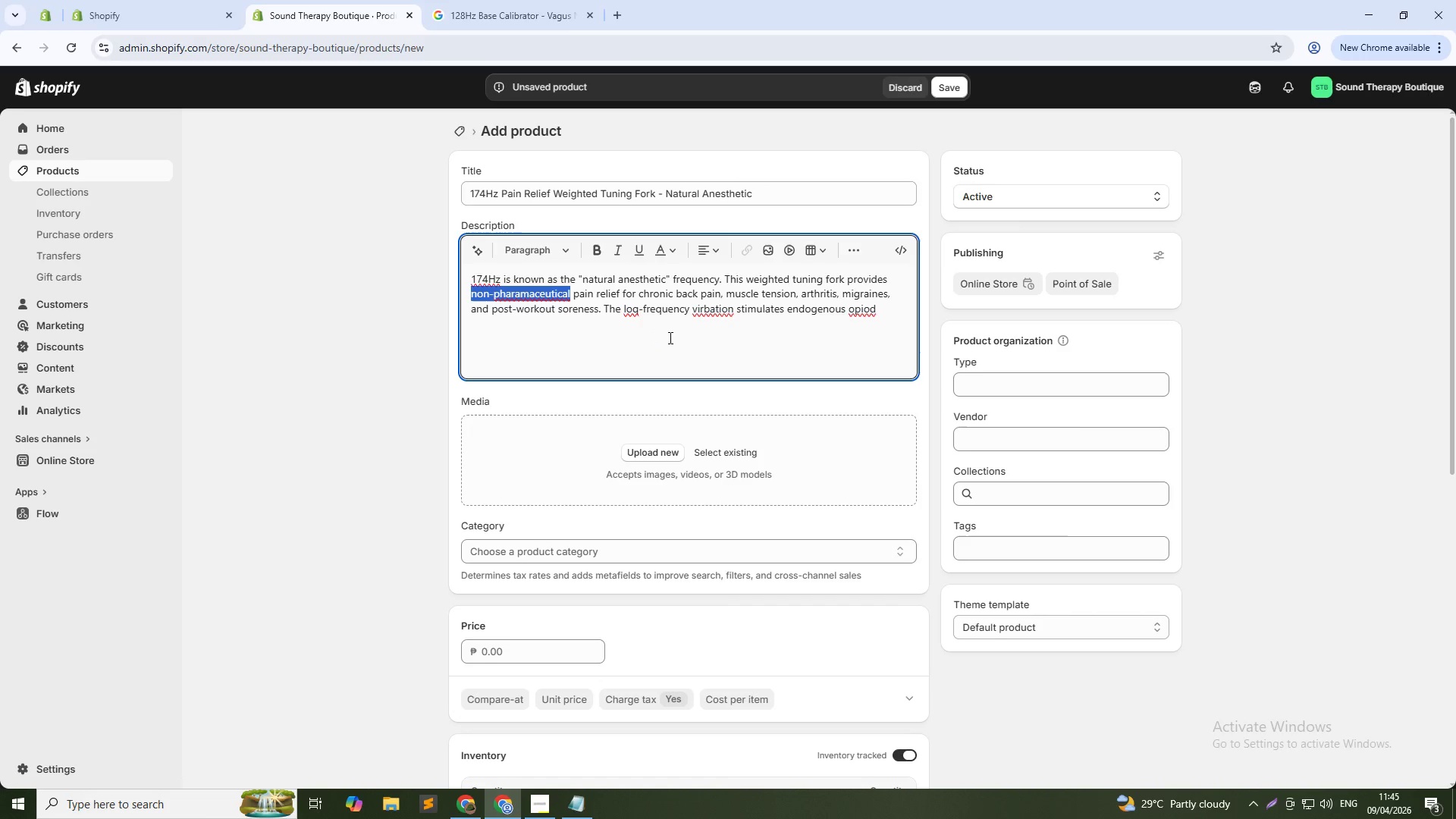 
key(Unknown)
 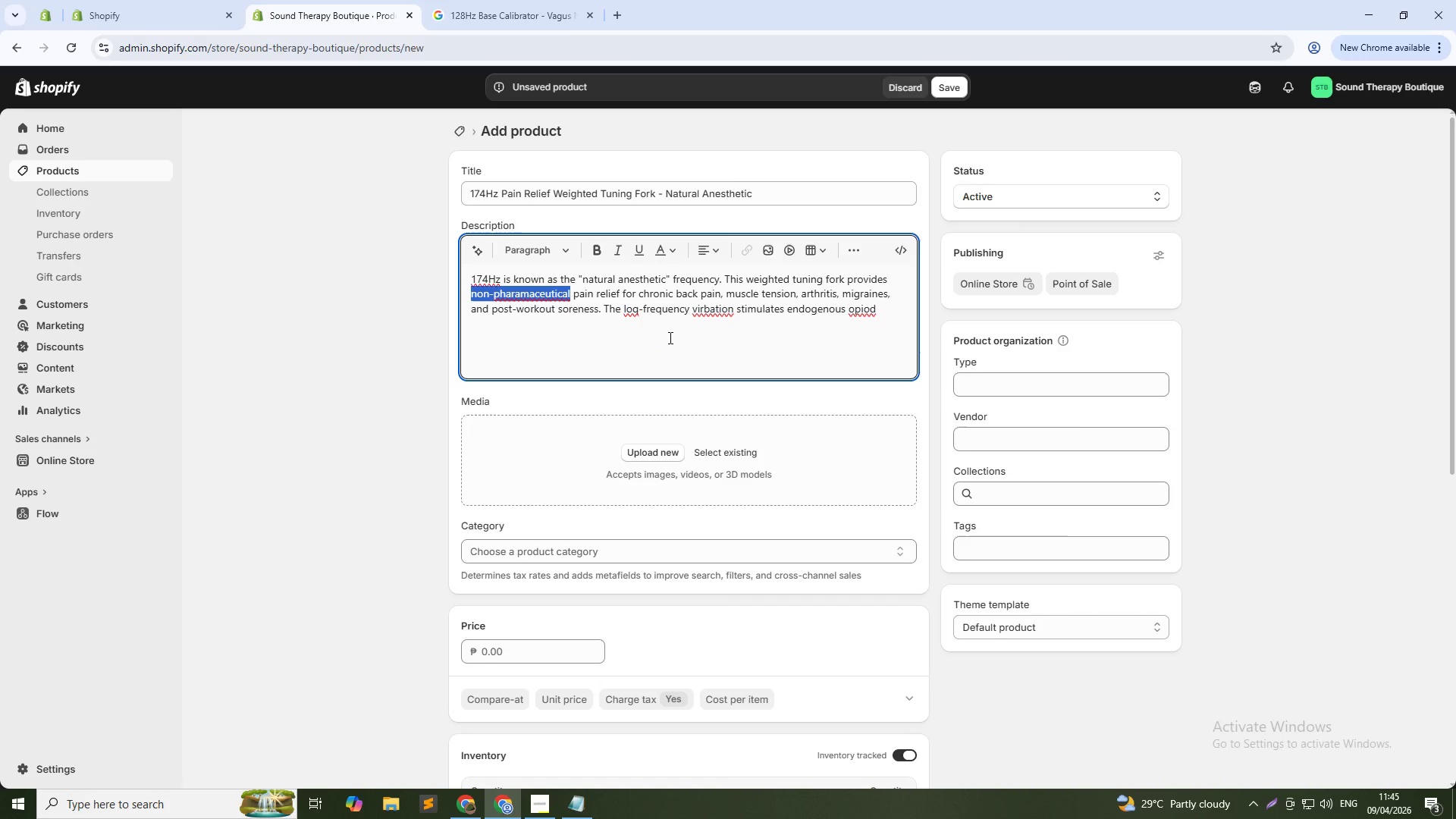 
key(Unknown)
 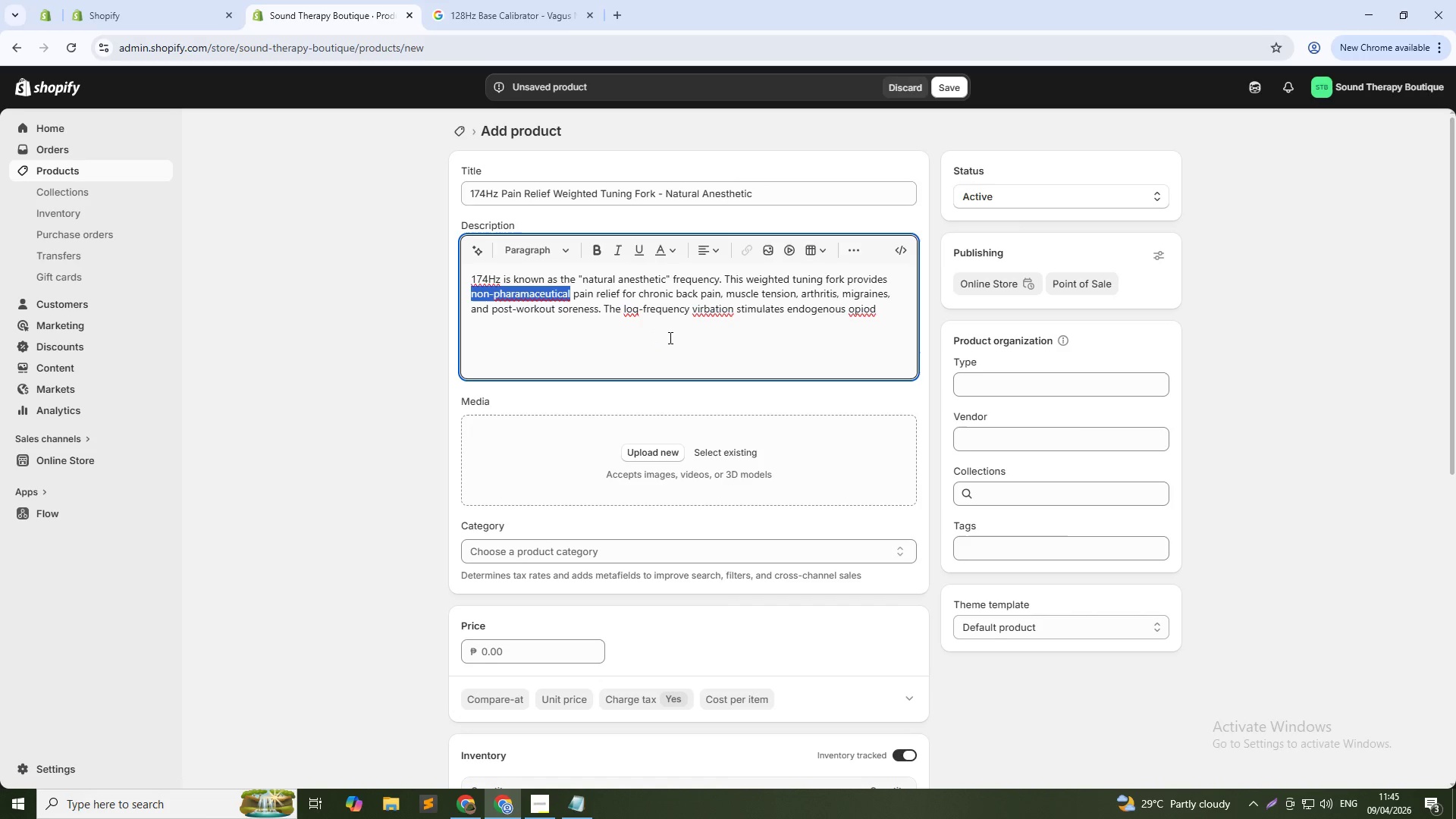 
key(Unknown)
 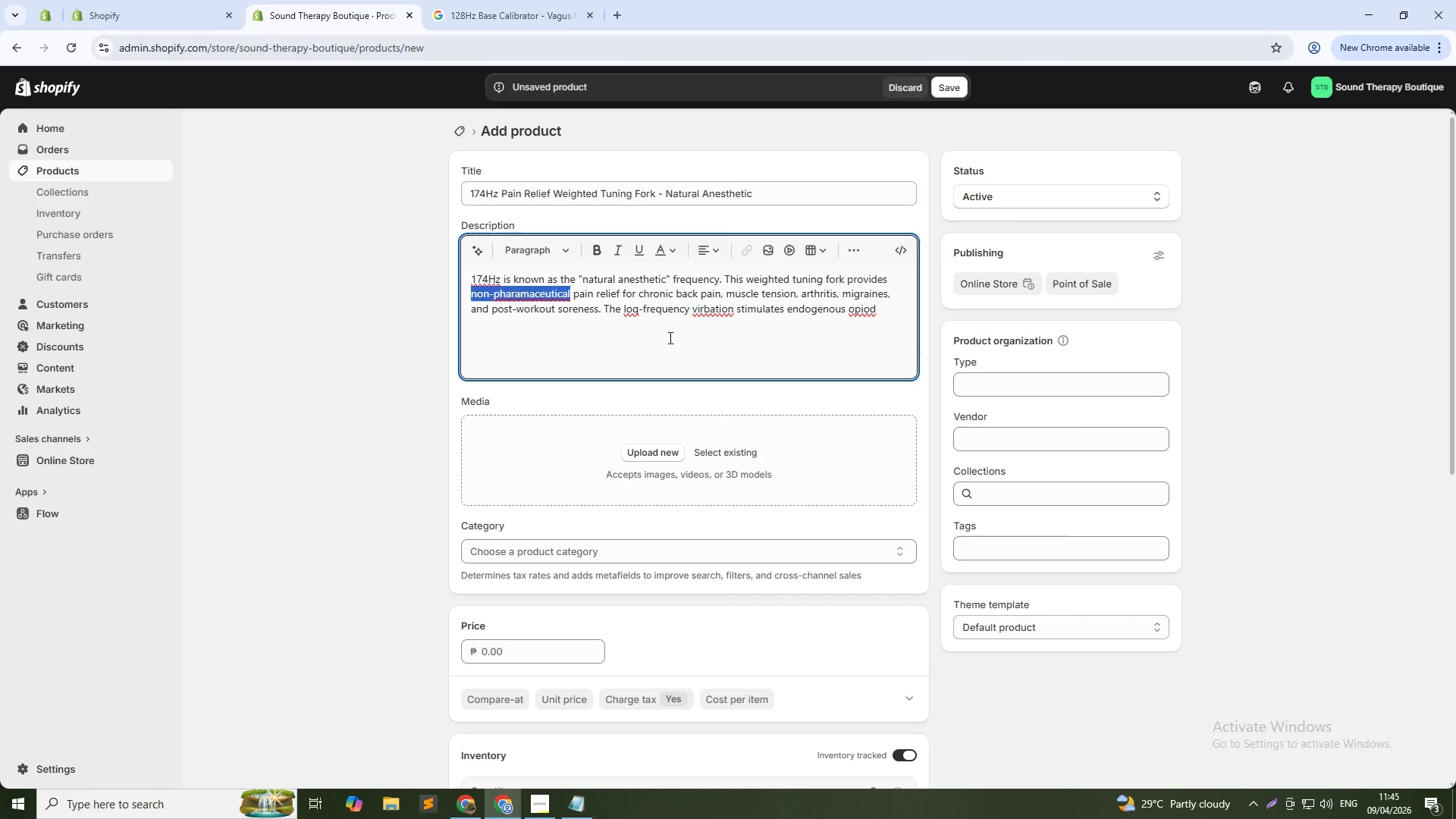 
key(Unknown)
 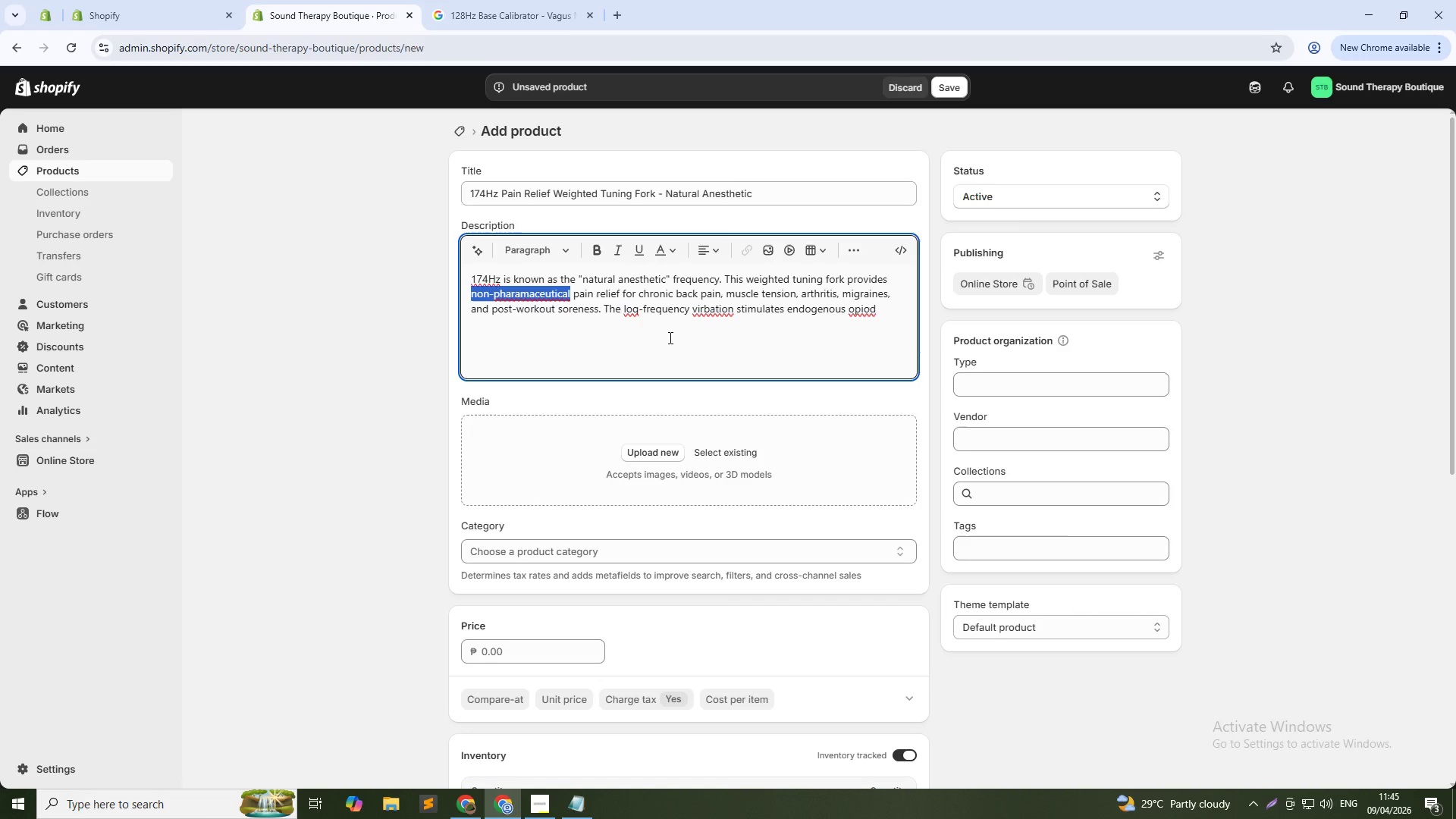 
key(Unknown)
 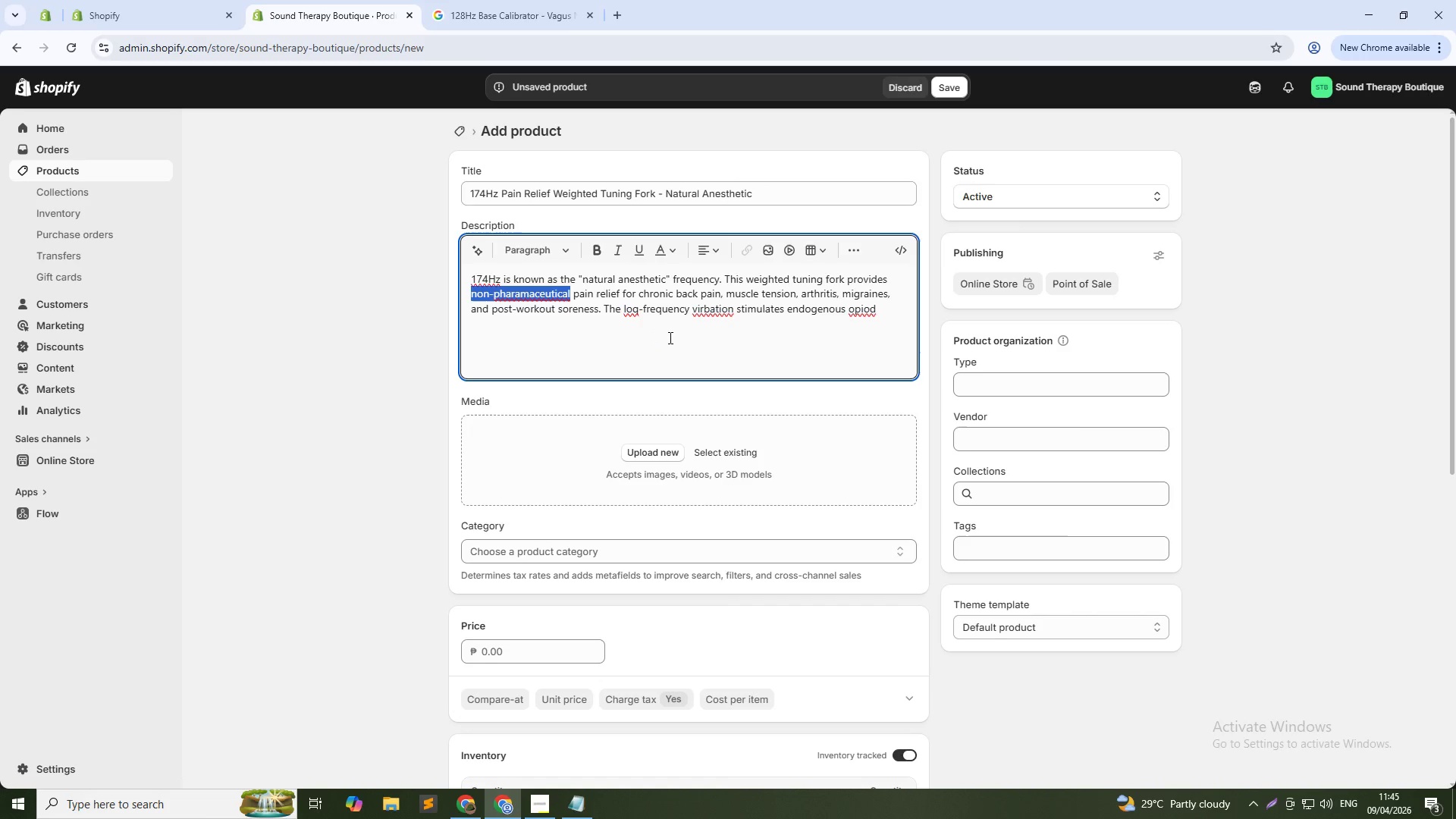 
key(Unknown)
 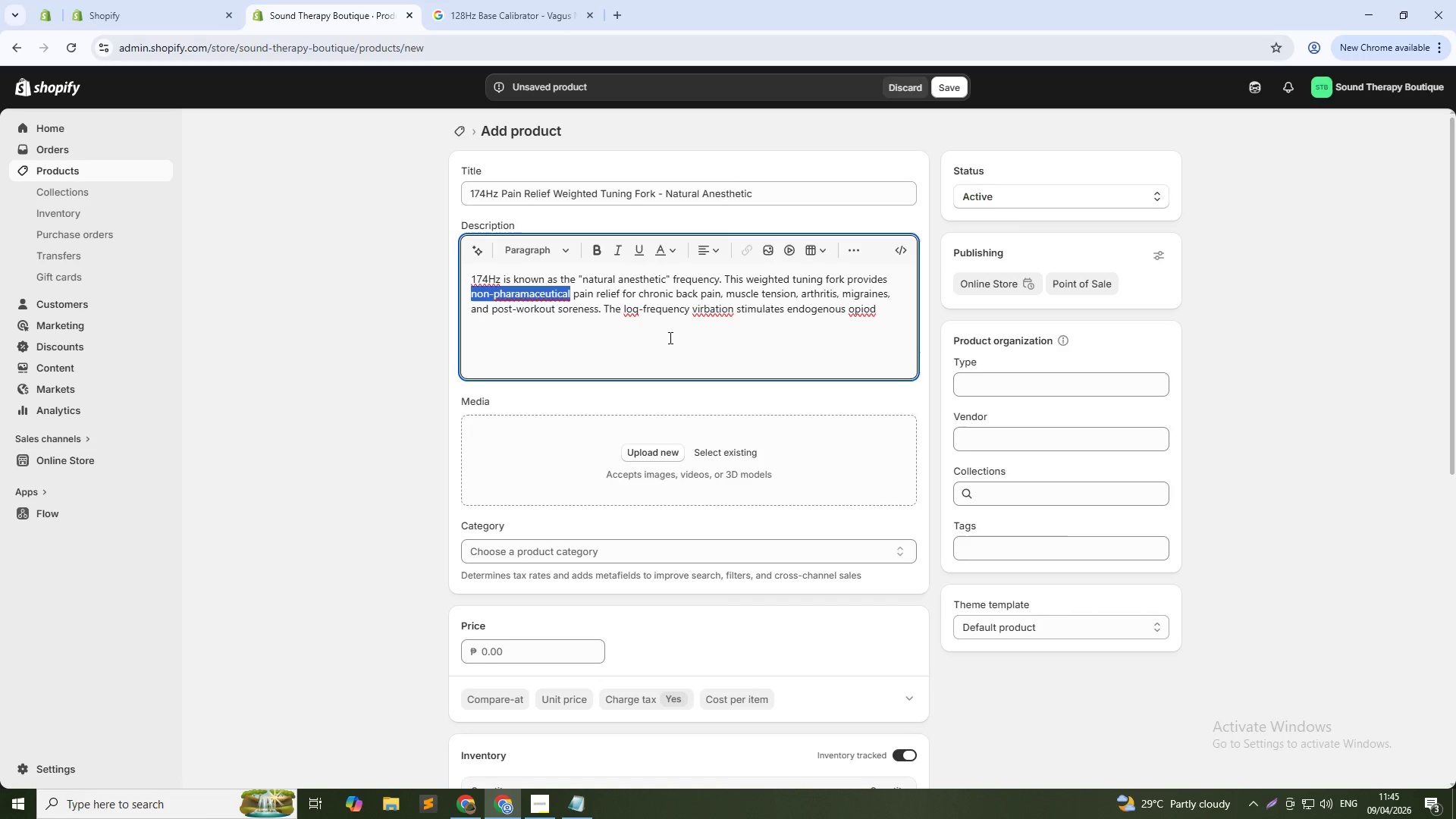 
key(Unknown)
 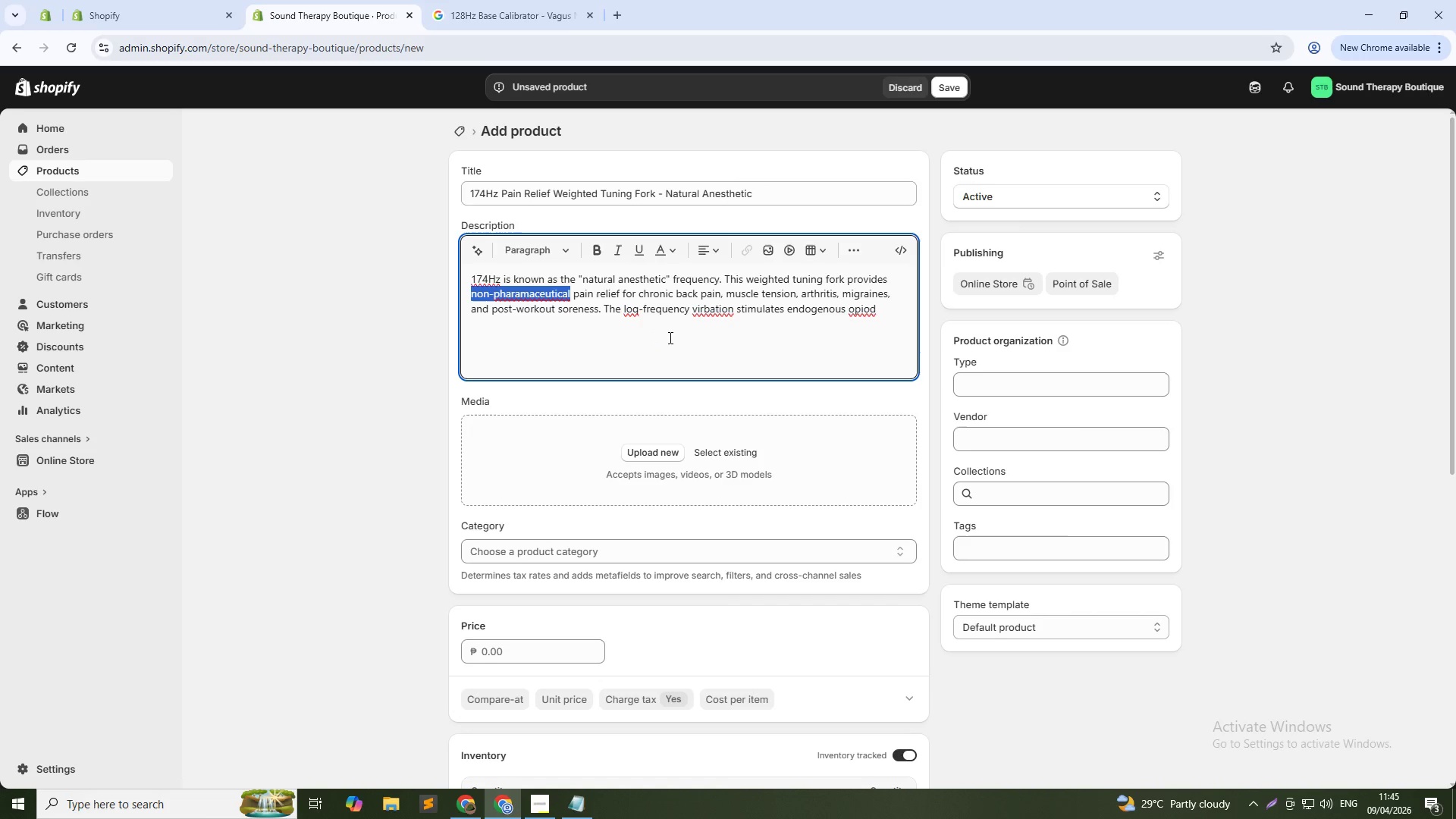 
key(Unknown)
 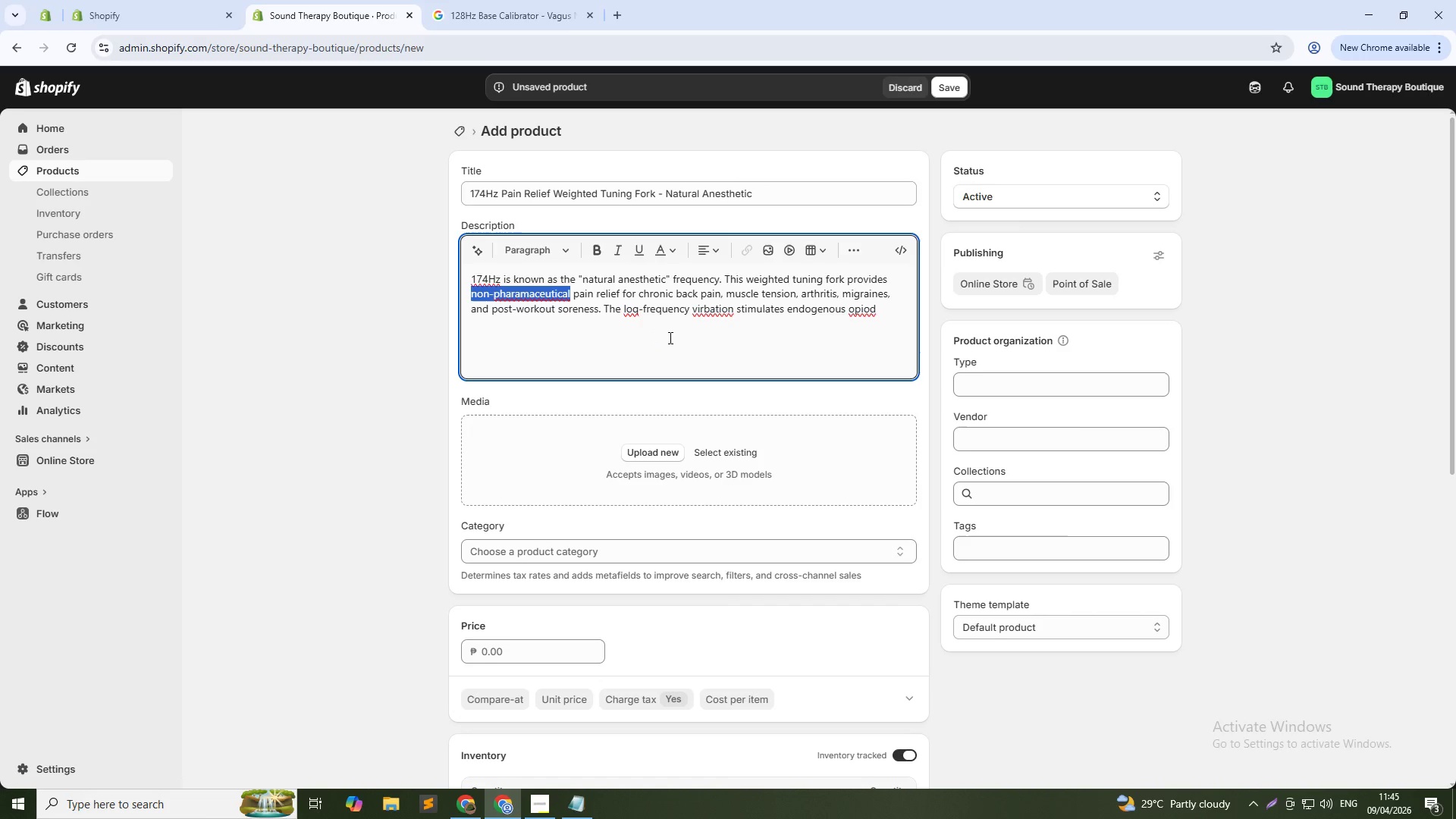 
key(Unknown)
 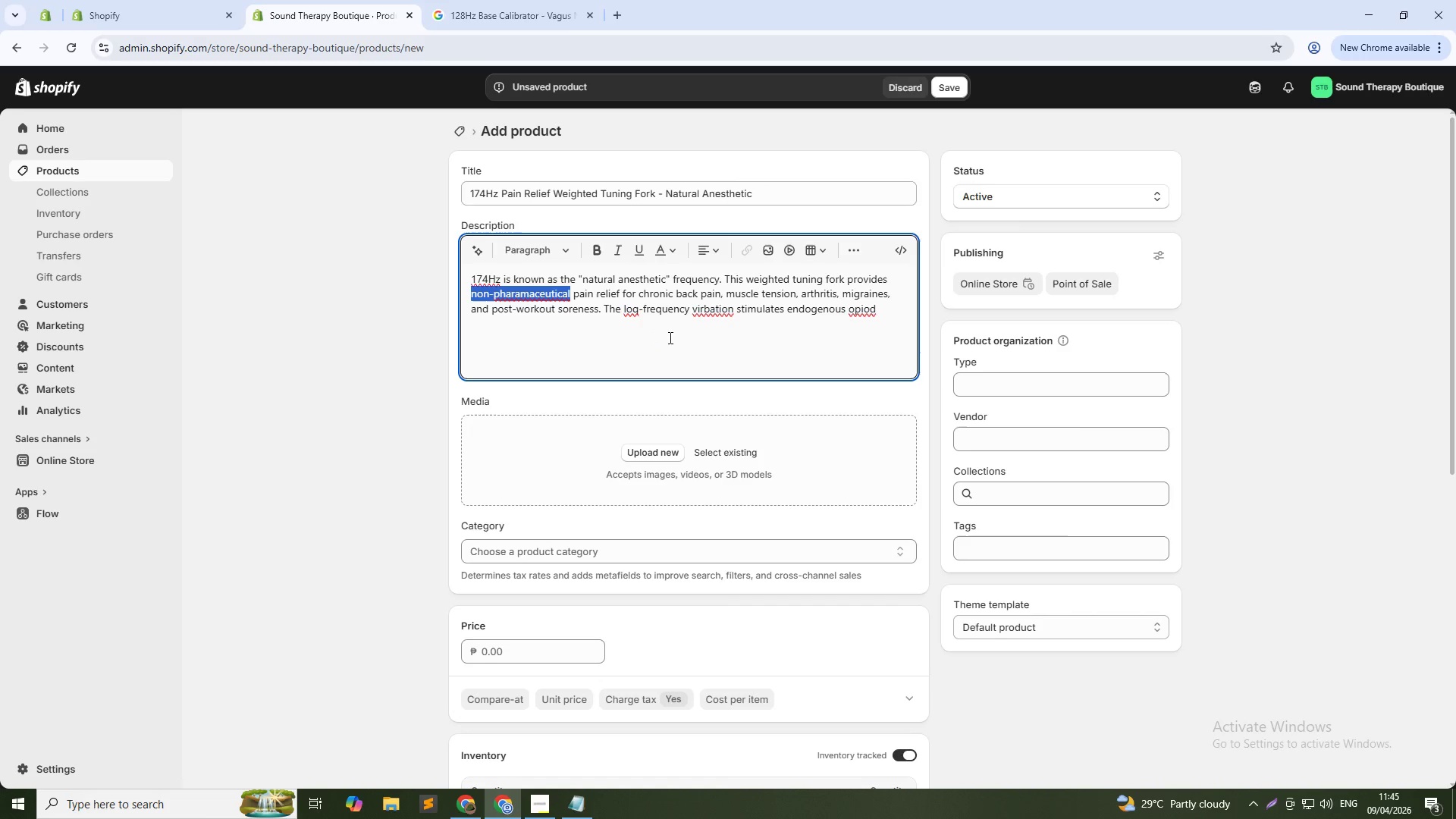 
key(Unknown)
 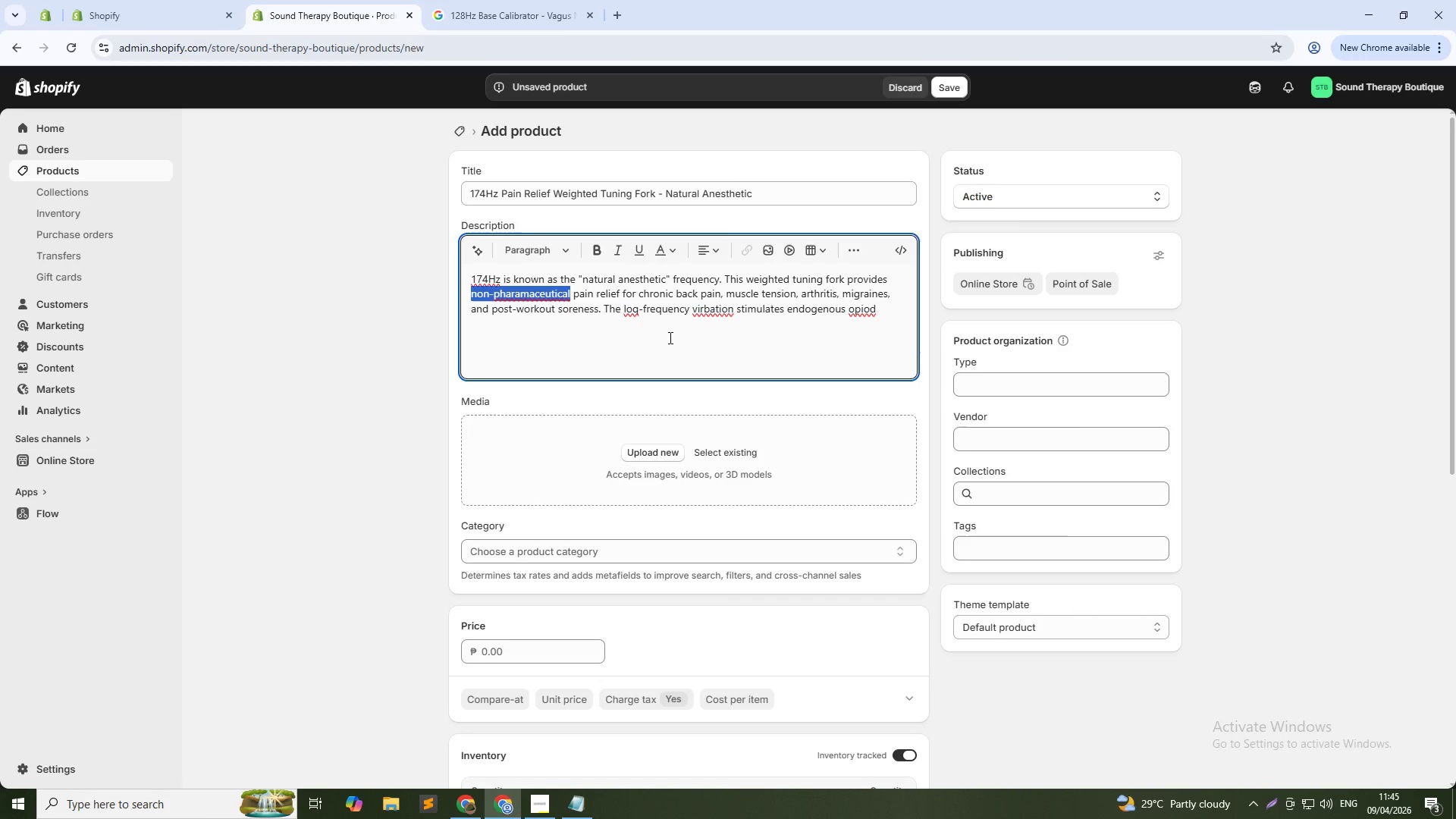 
key(Unknown)
 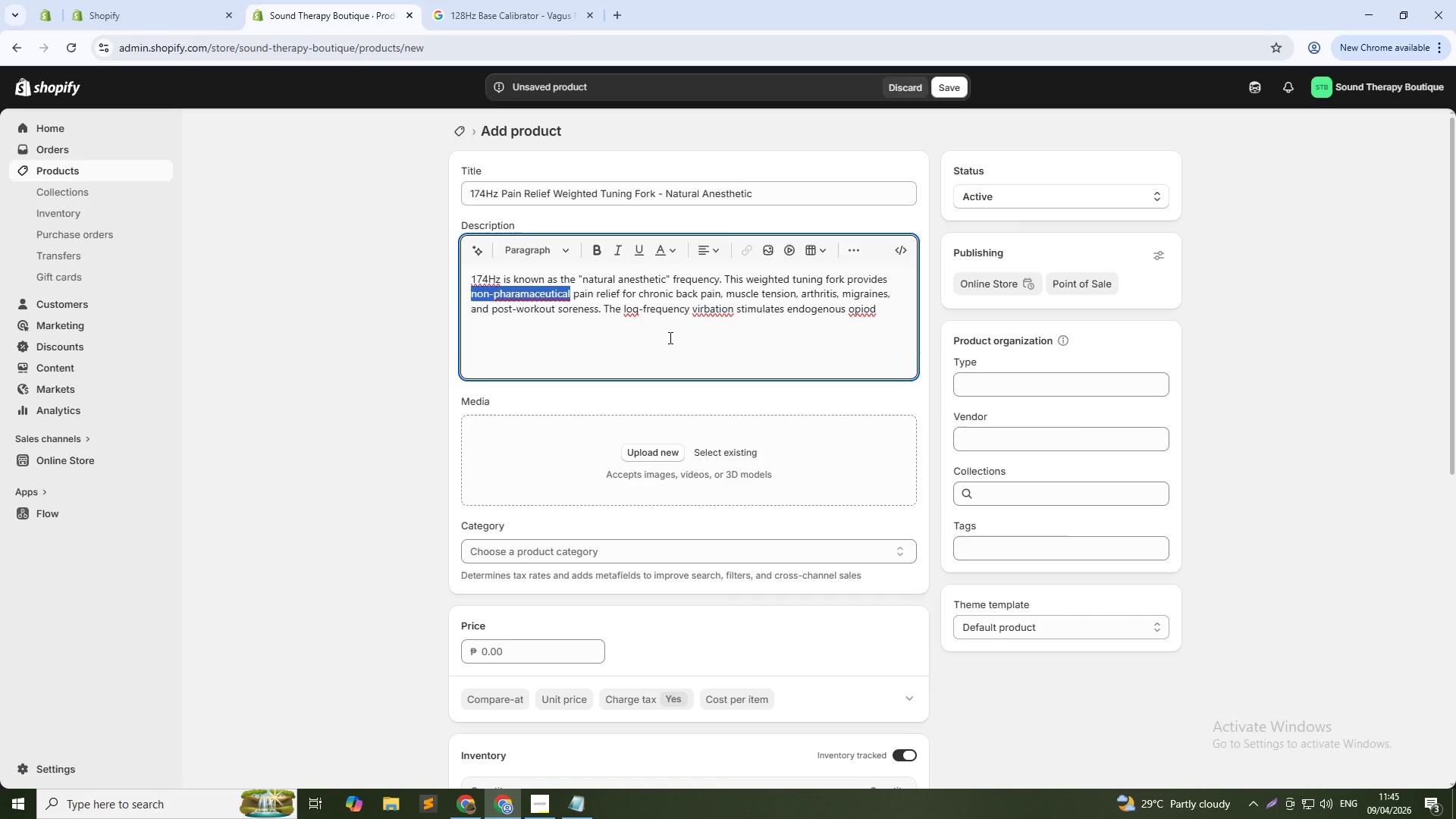 
key(Unknown)
 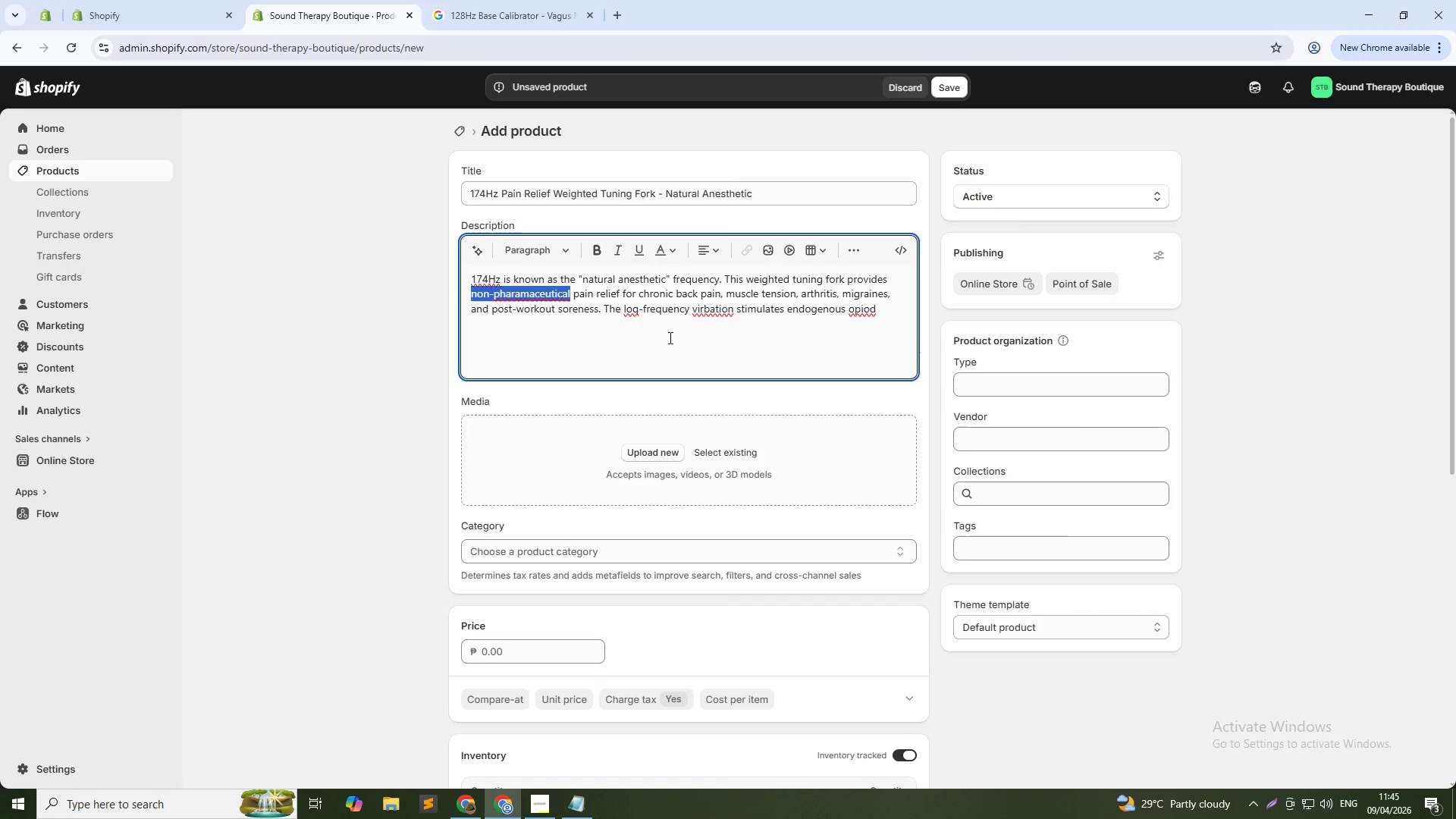 
key(Unknown)
 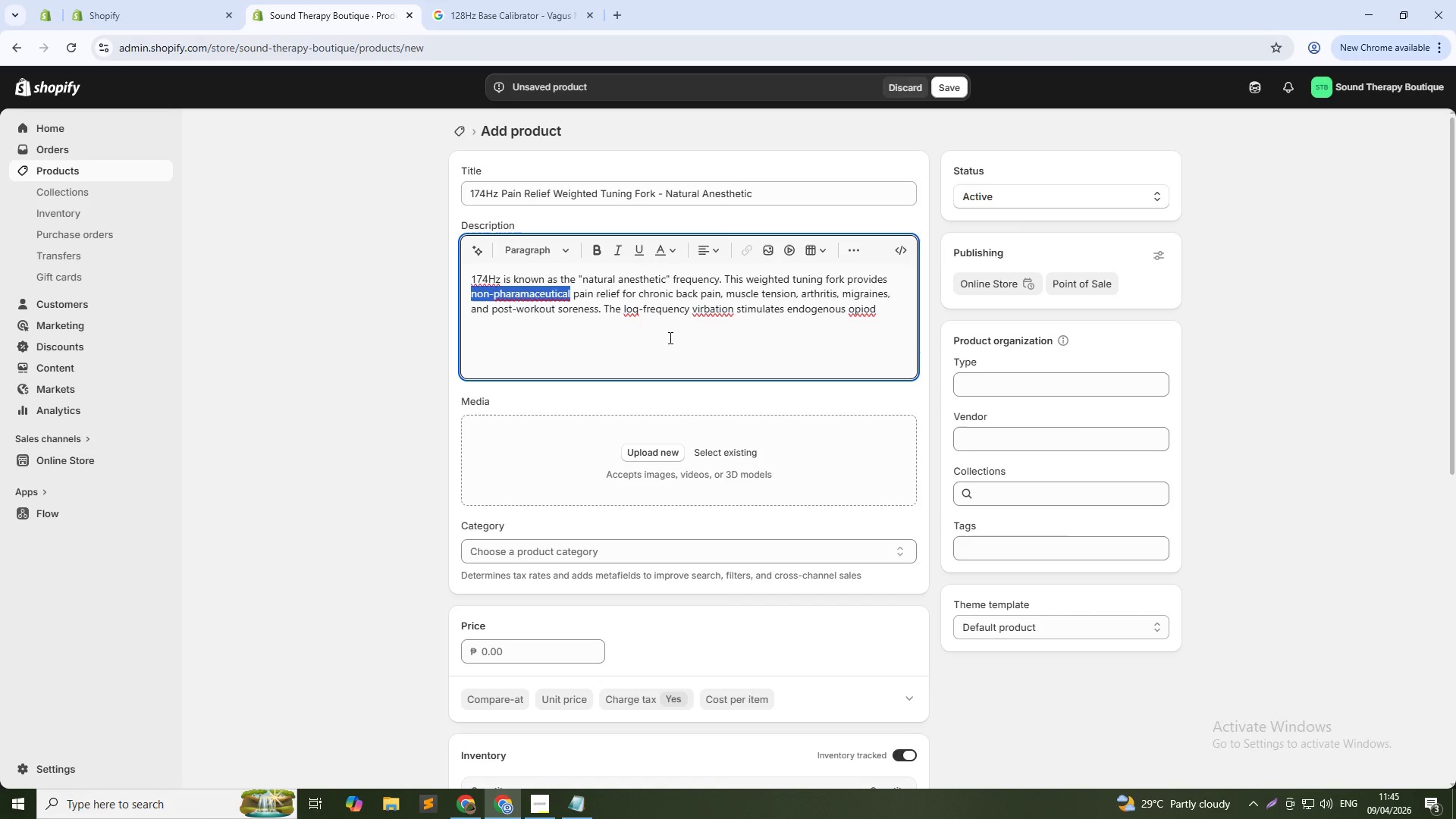 
key(Unknown)
 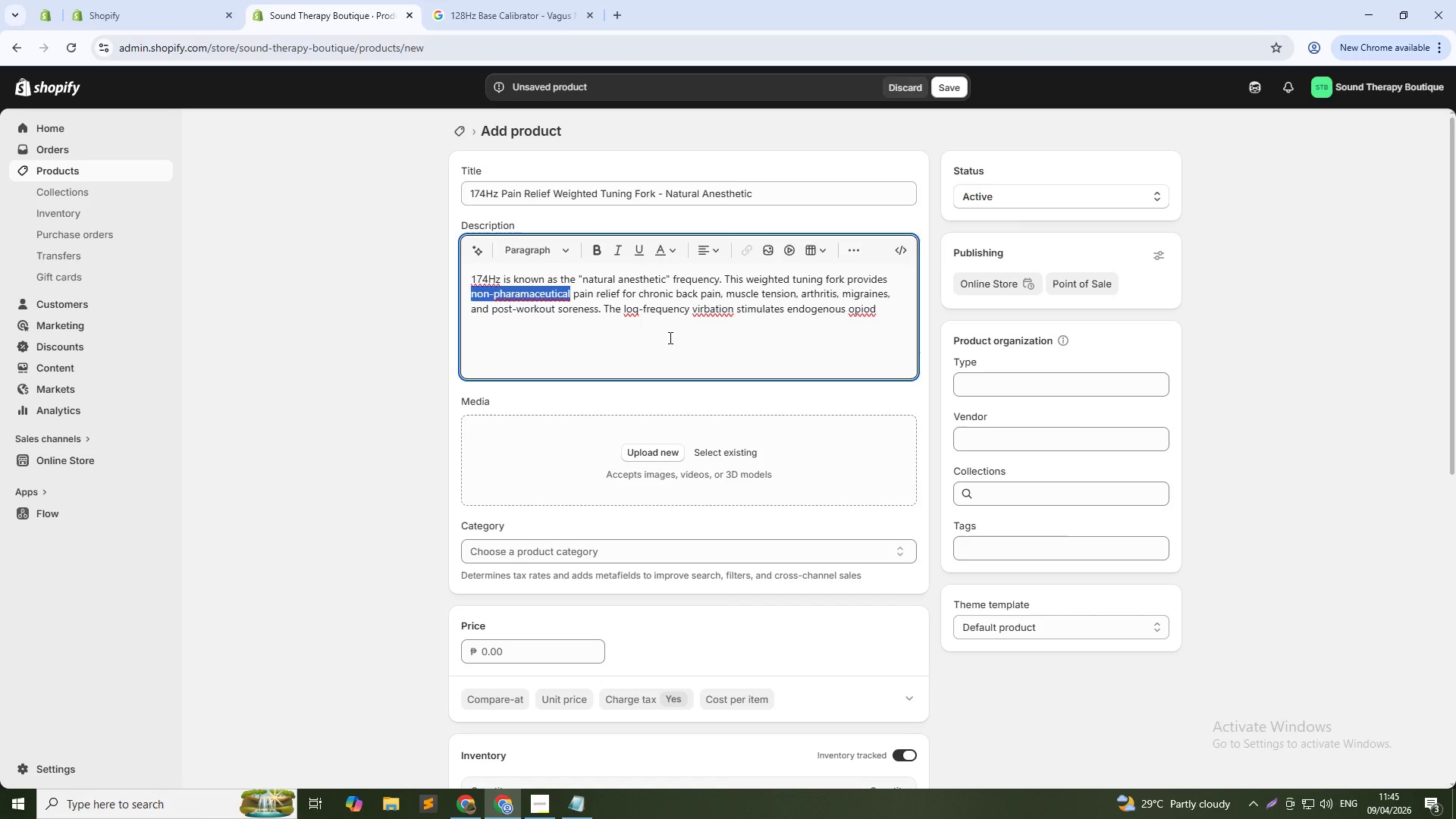 
key(Unknown)
 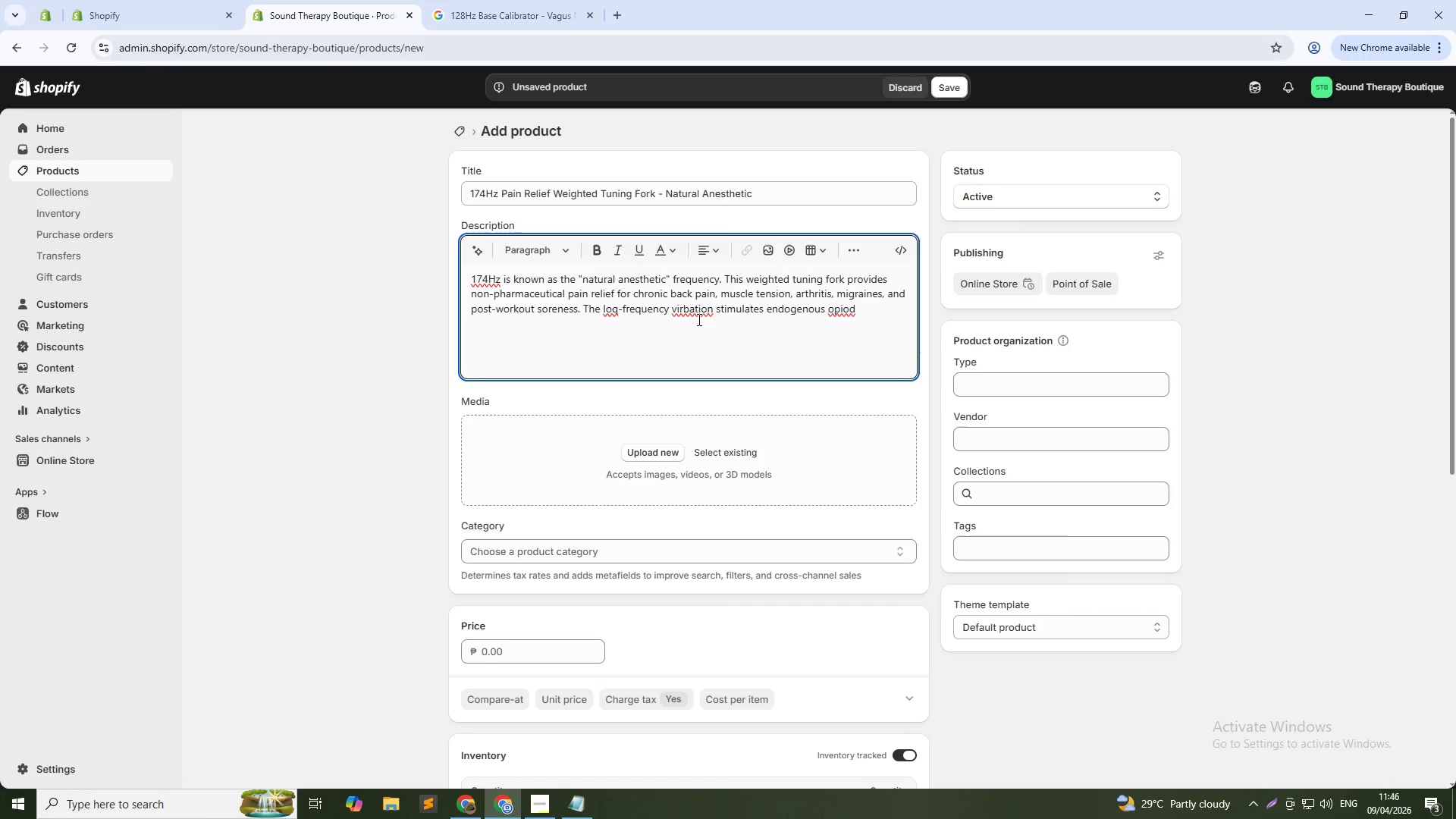 
left_click([693, 313])
 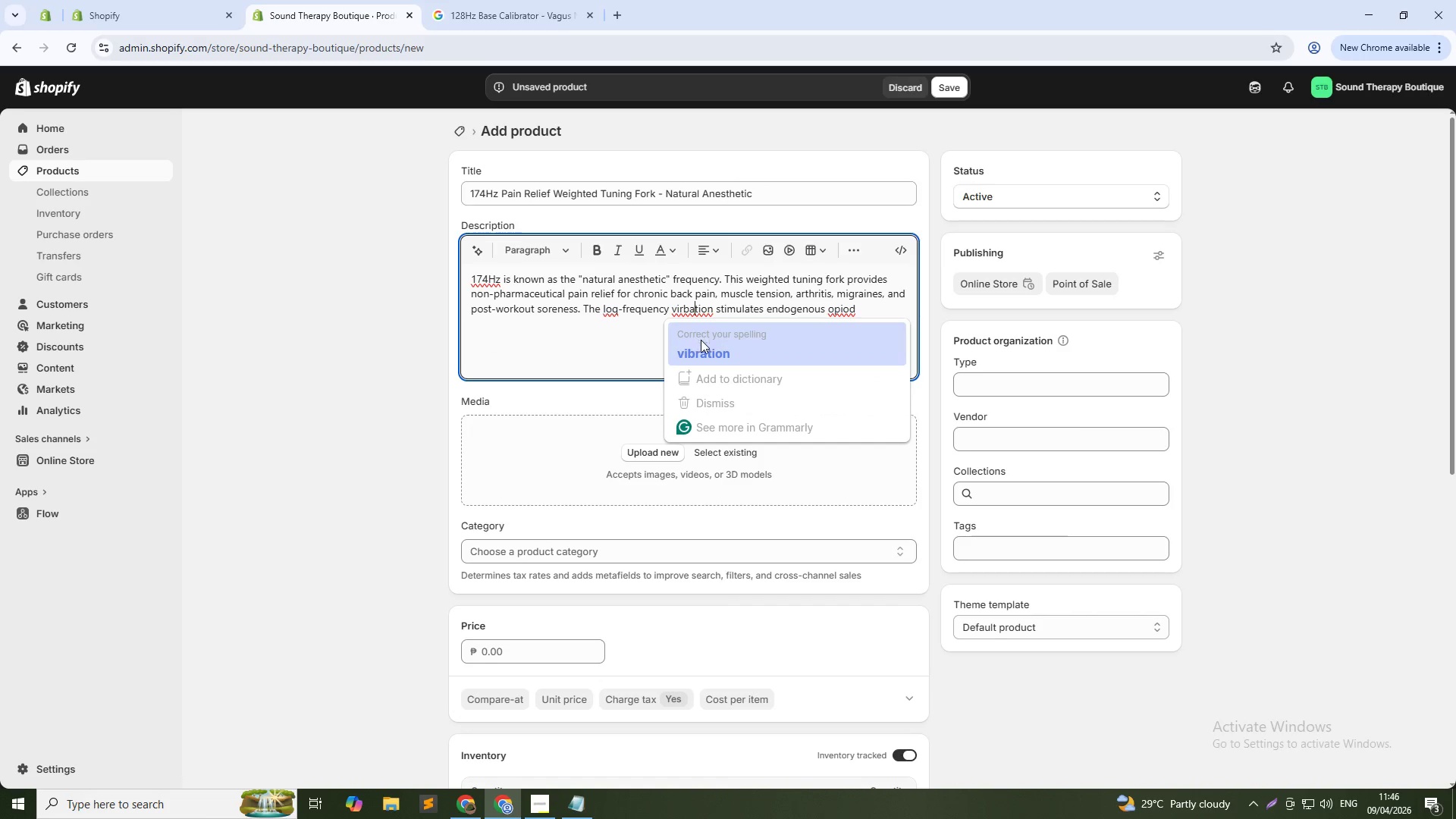 
left_click([704, 352])
 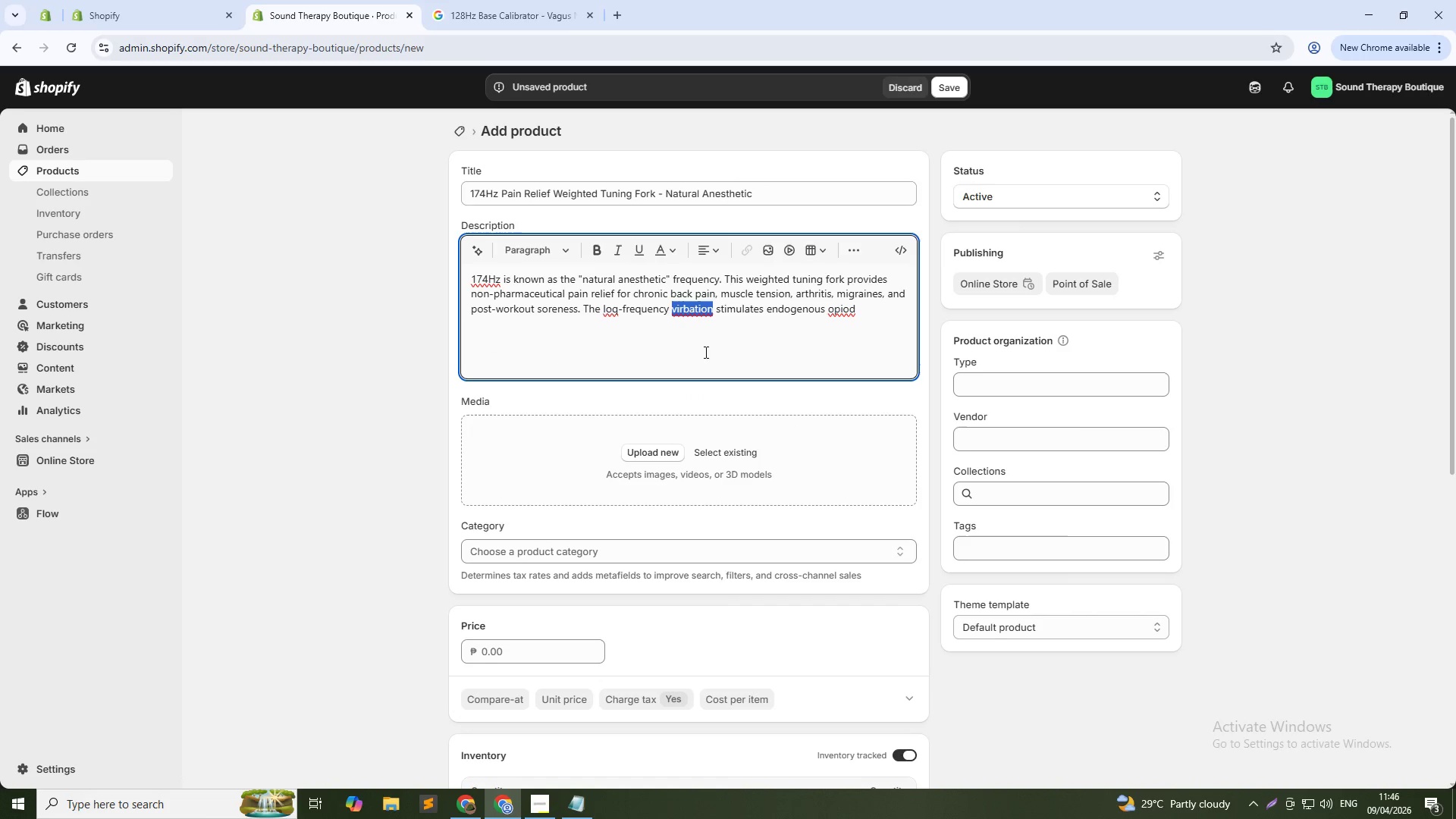 
key(Unknown)
 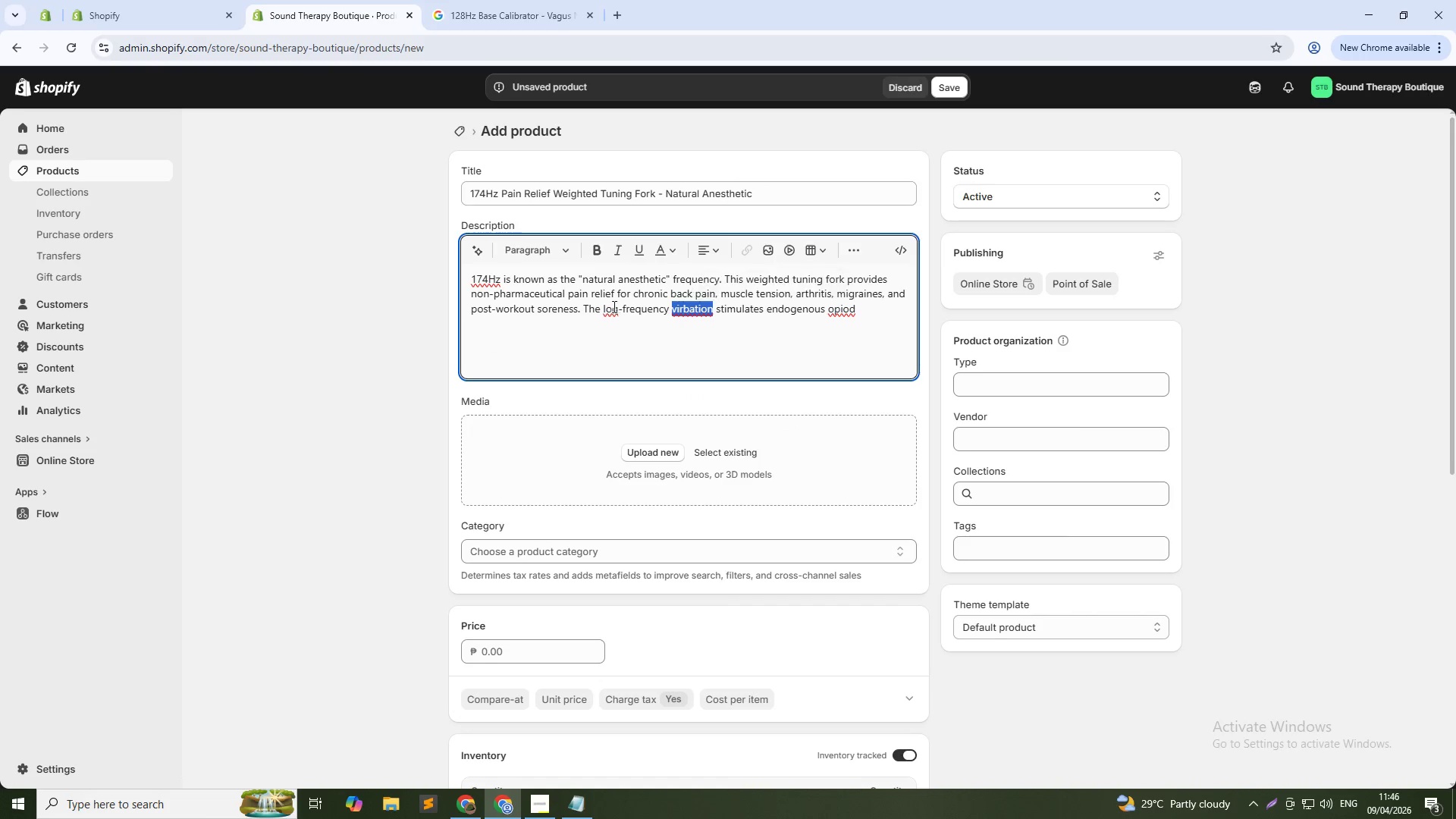 
key(Unknown)
 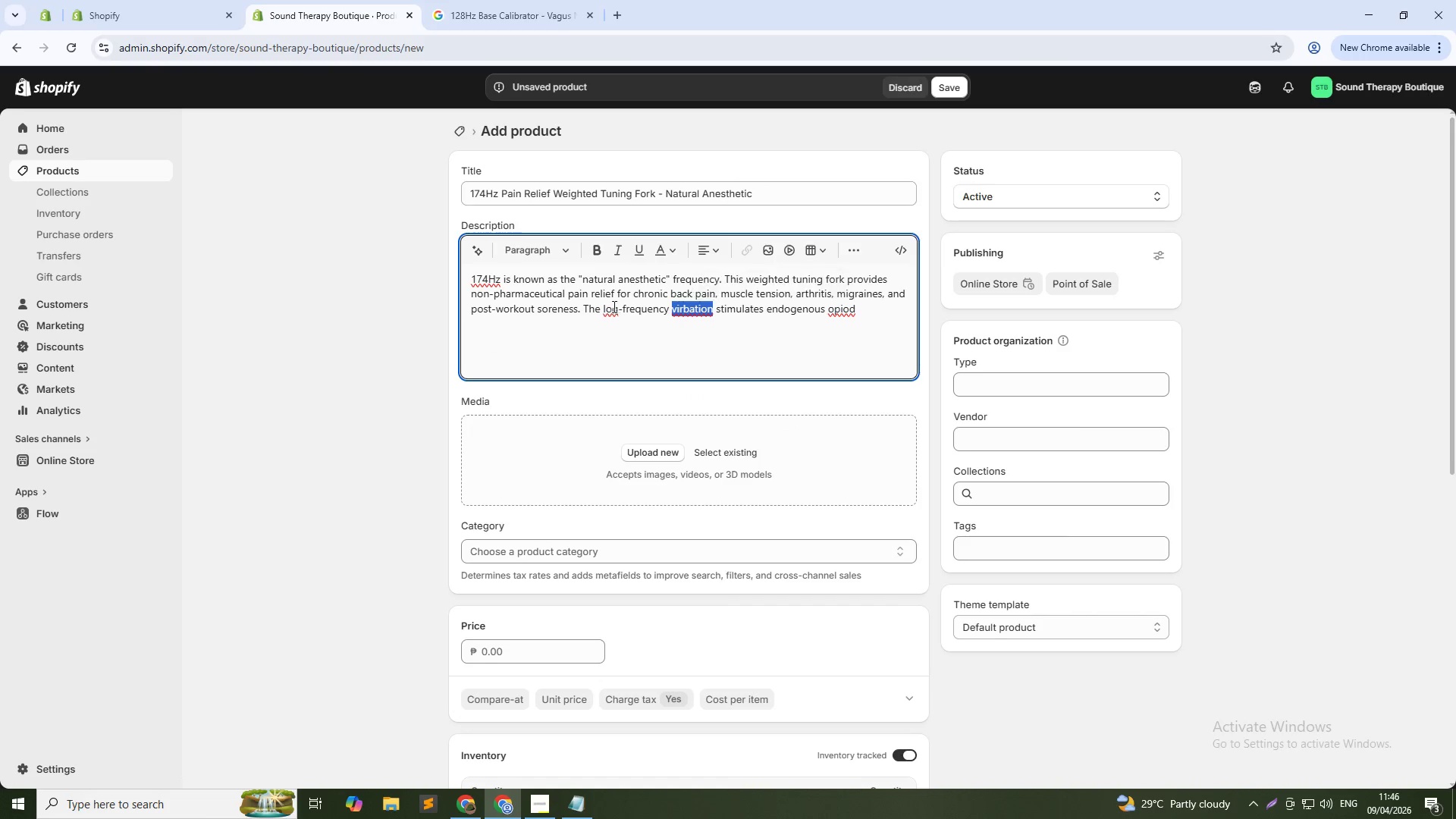 
key(Unknown)
 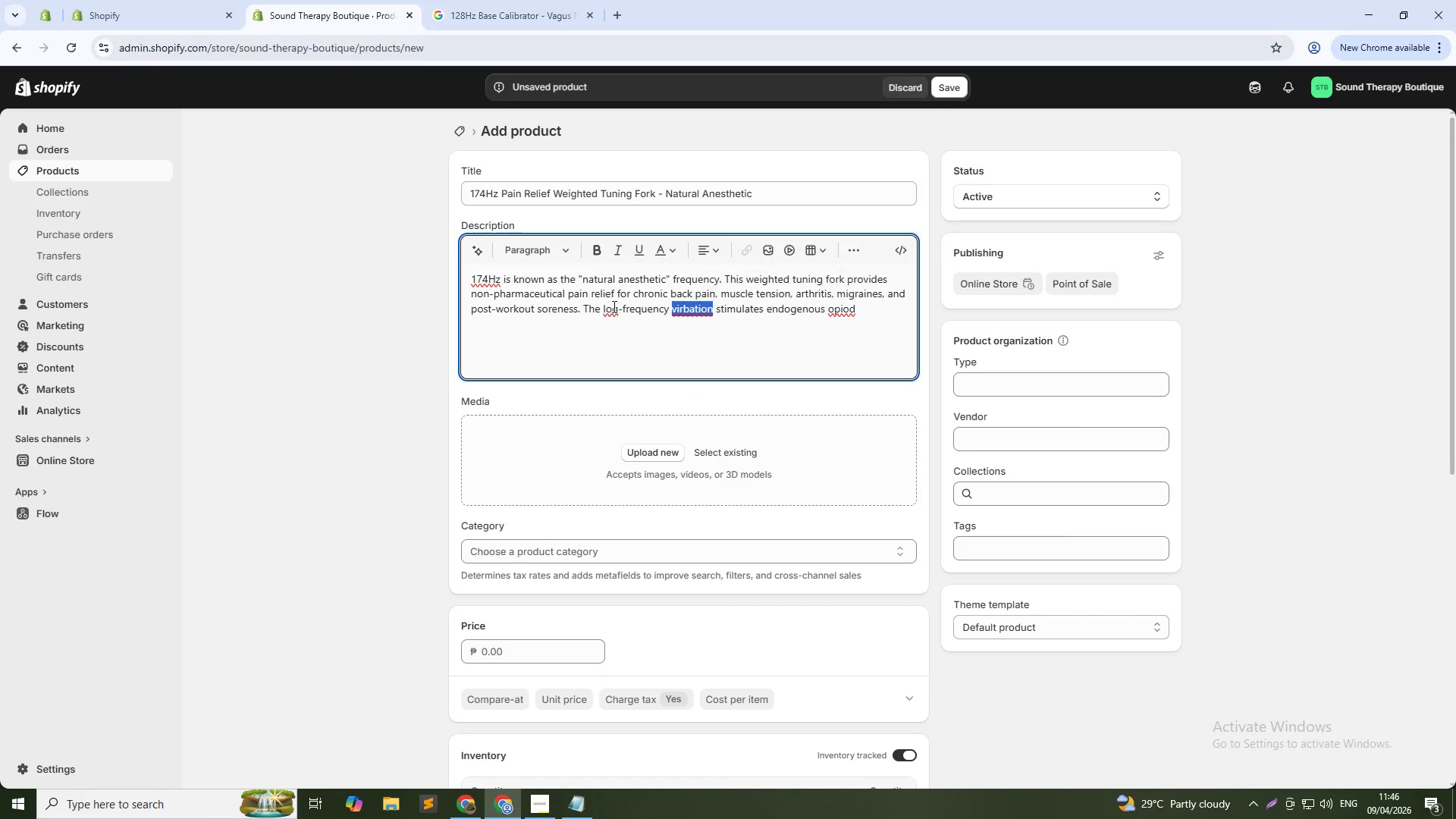 
key(Unknown)
 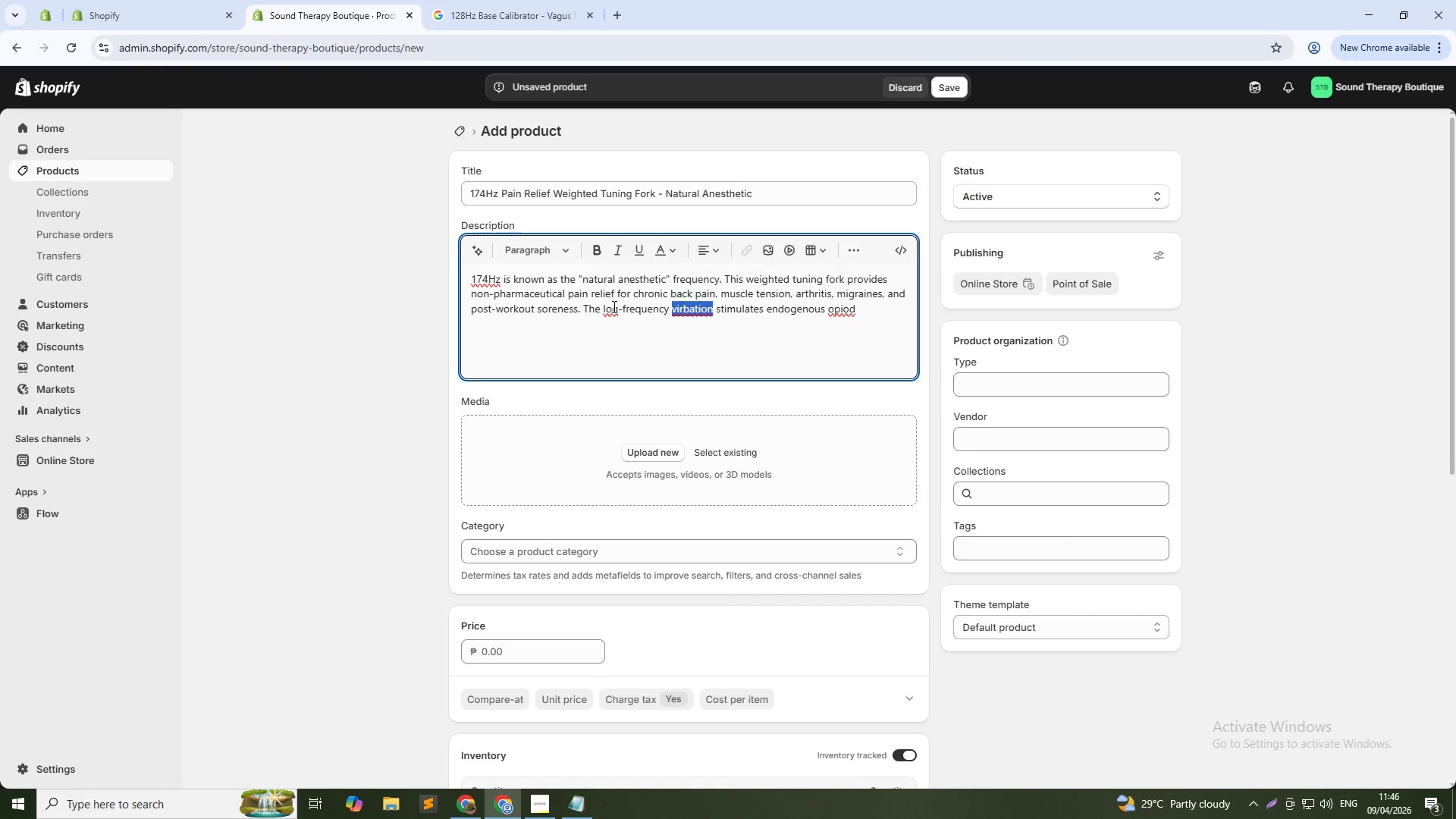 
key(Unknown)
 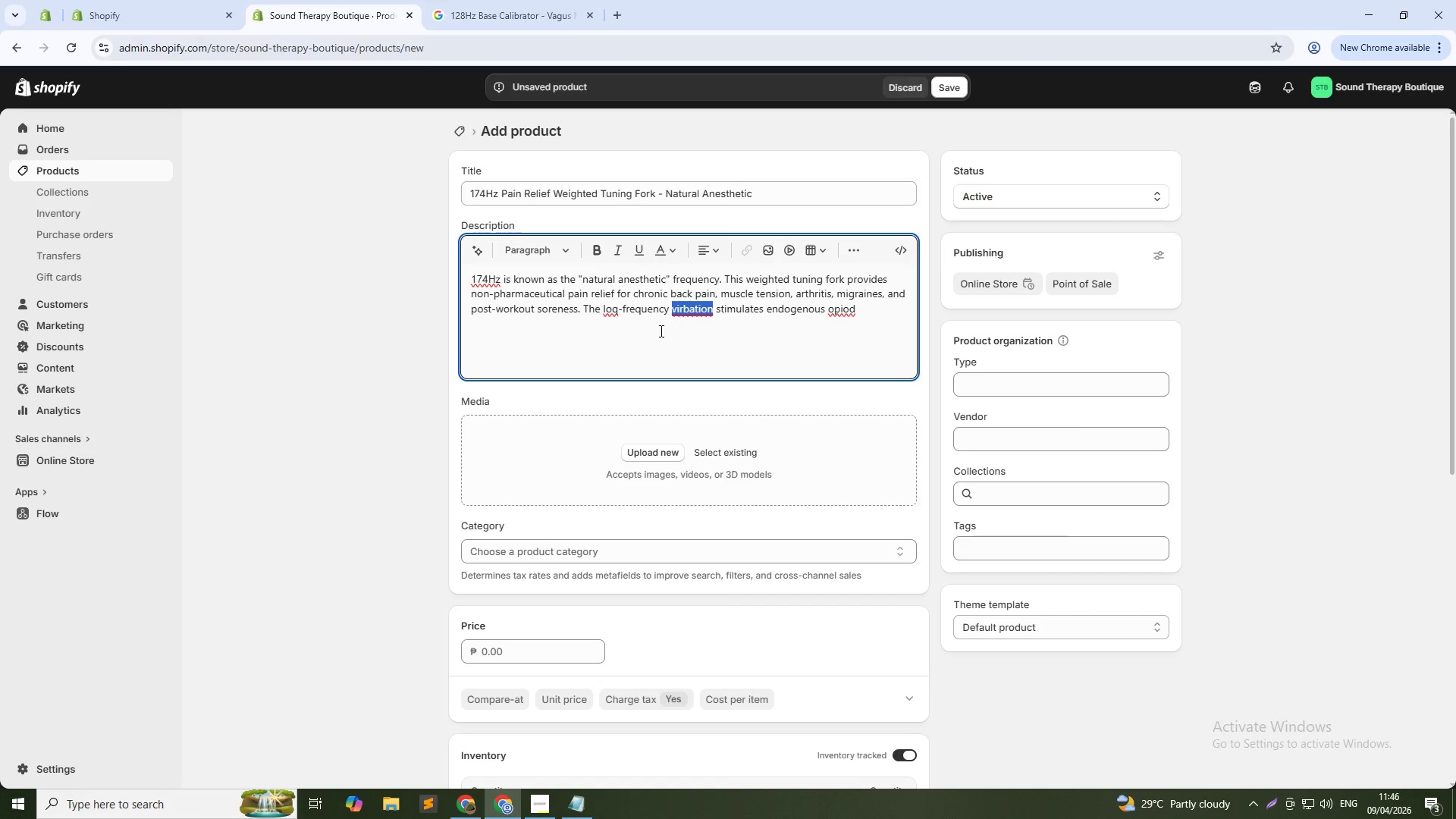 
key(Unknown)
 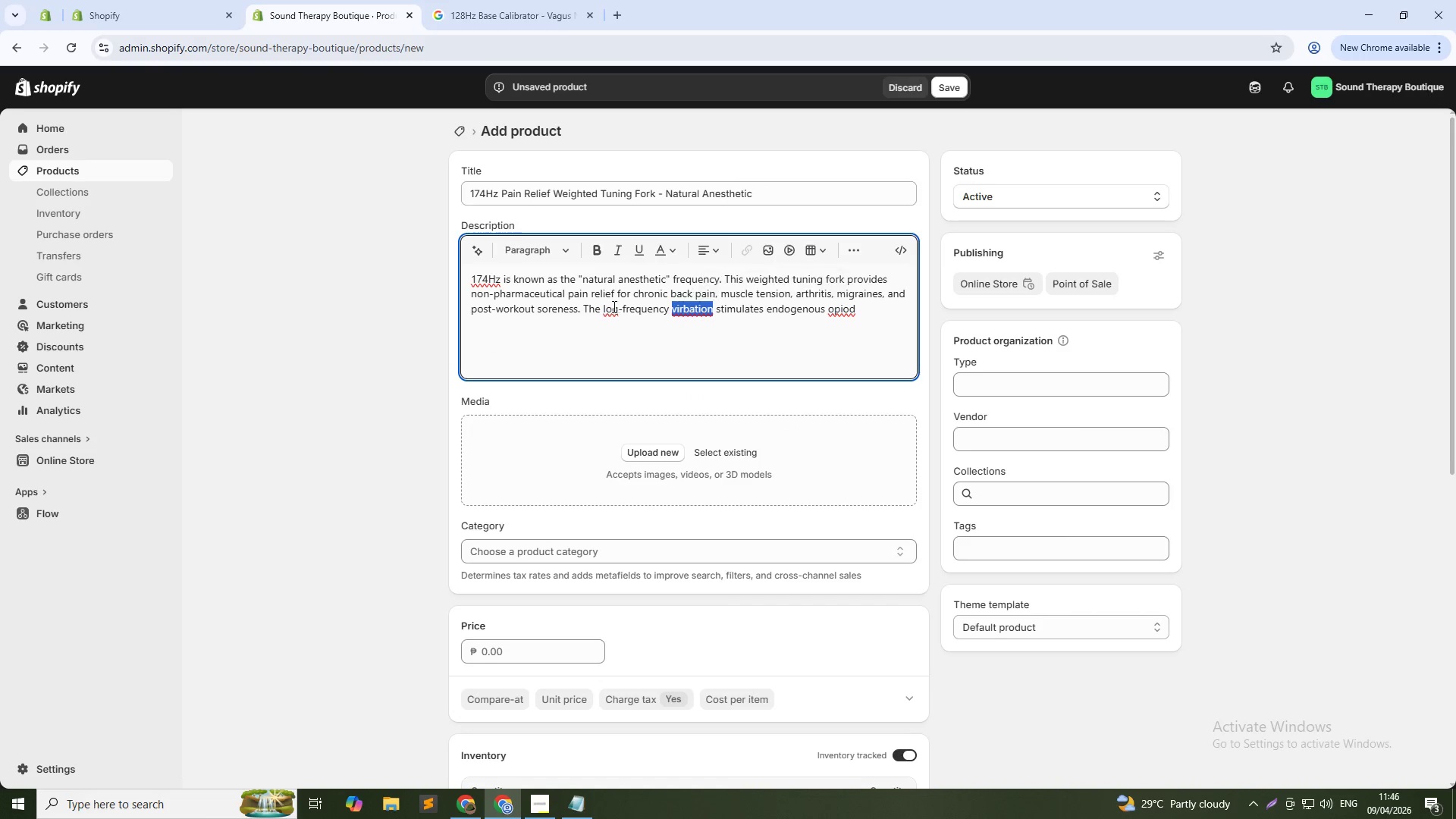 
left_click([613, 306])
 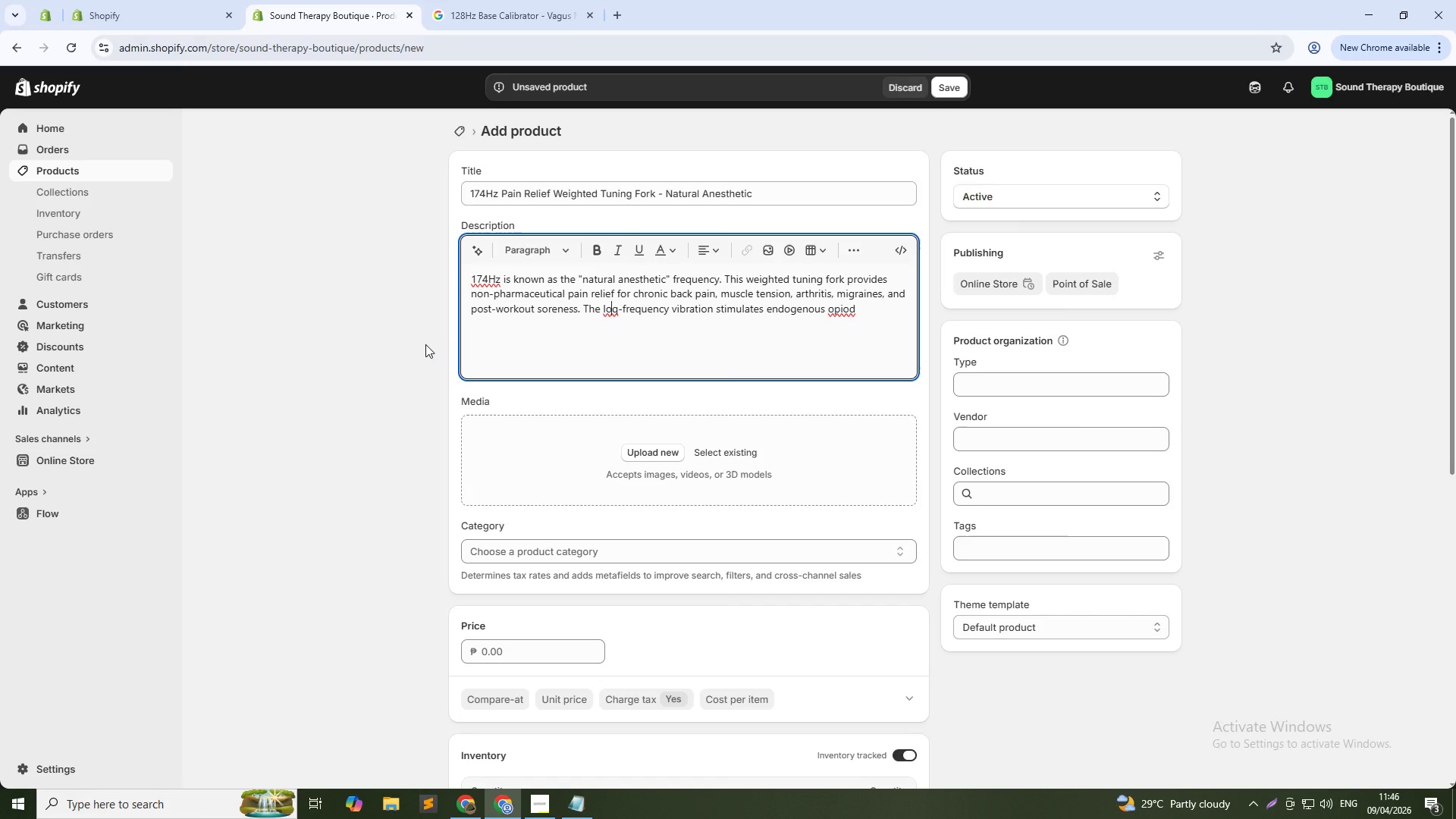 
wait(21.08)
 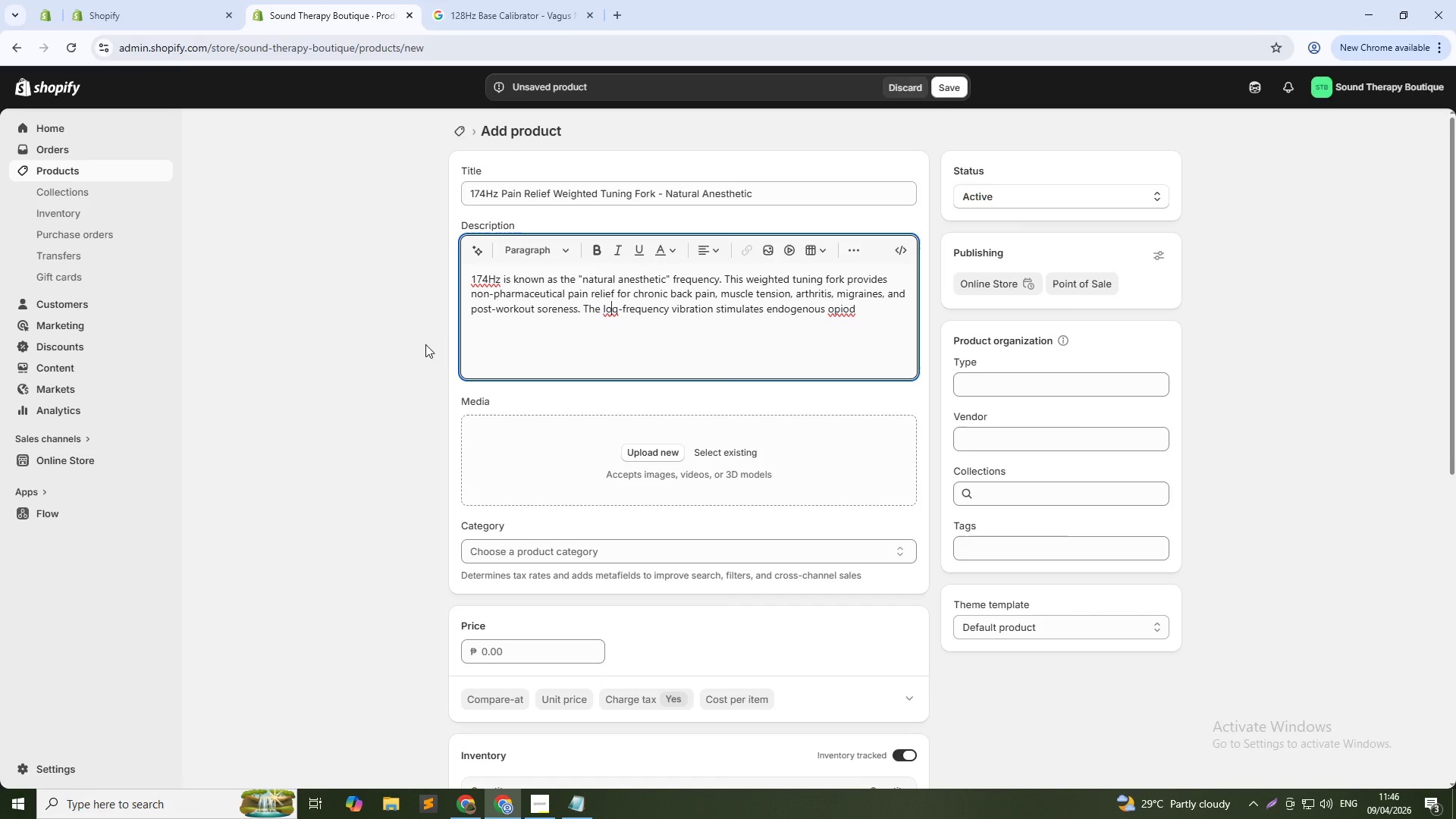 
left_click([617, 305])
 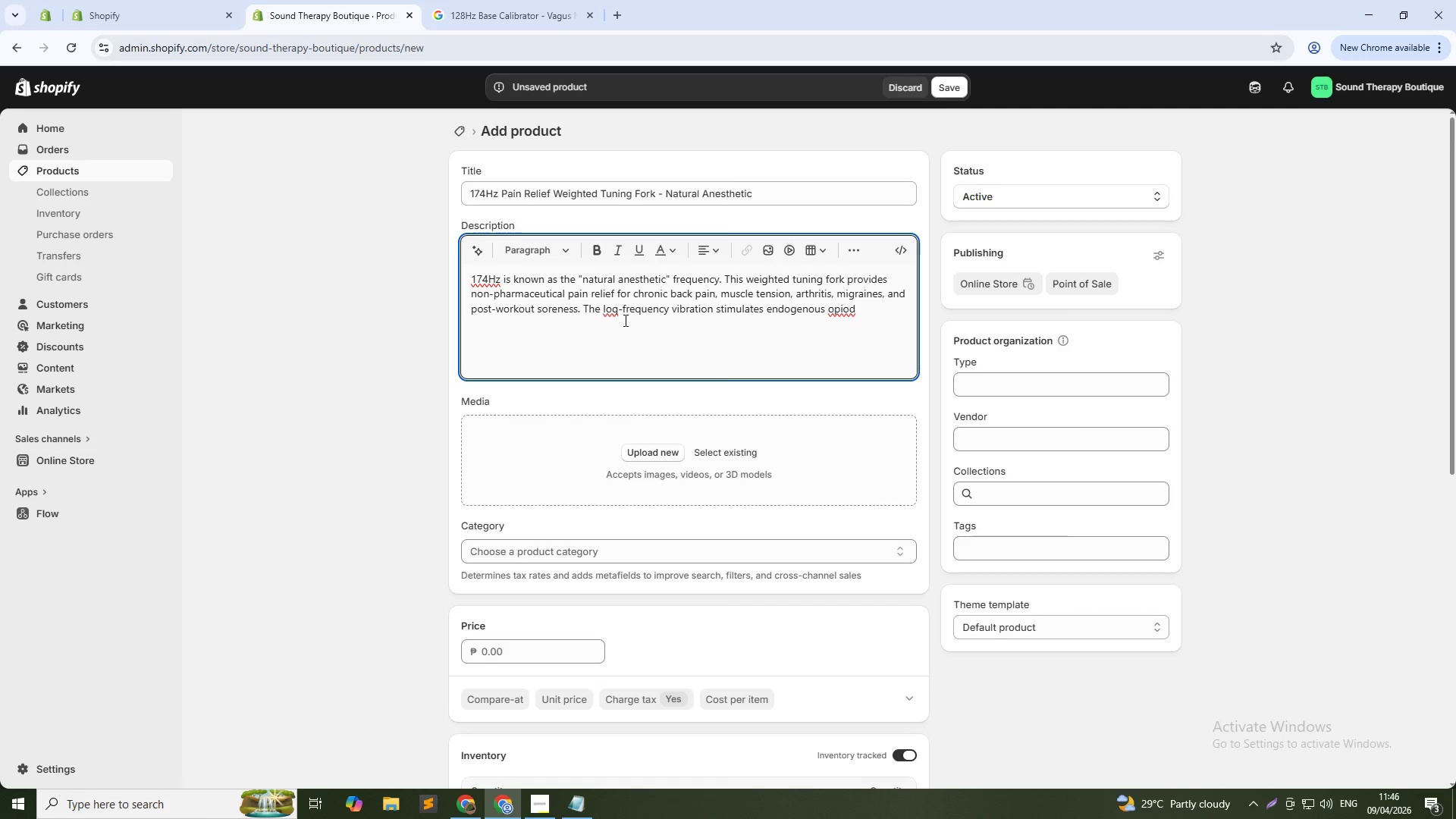 
key(Backspace)
 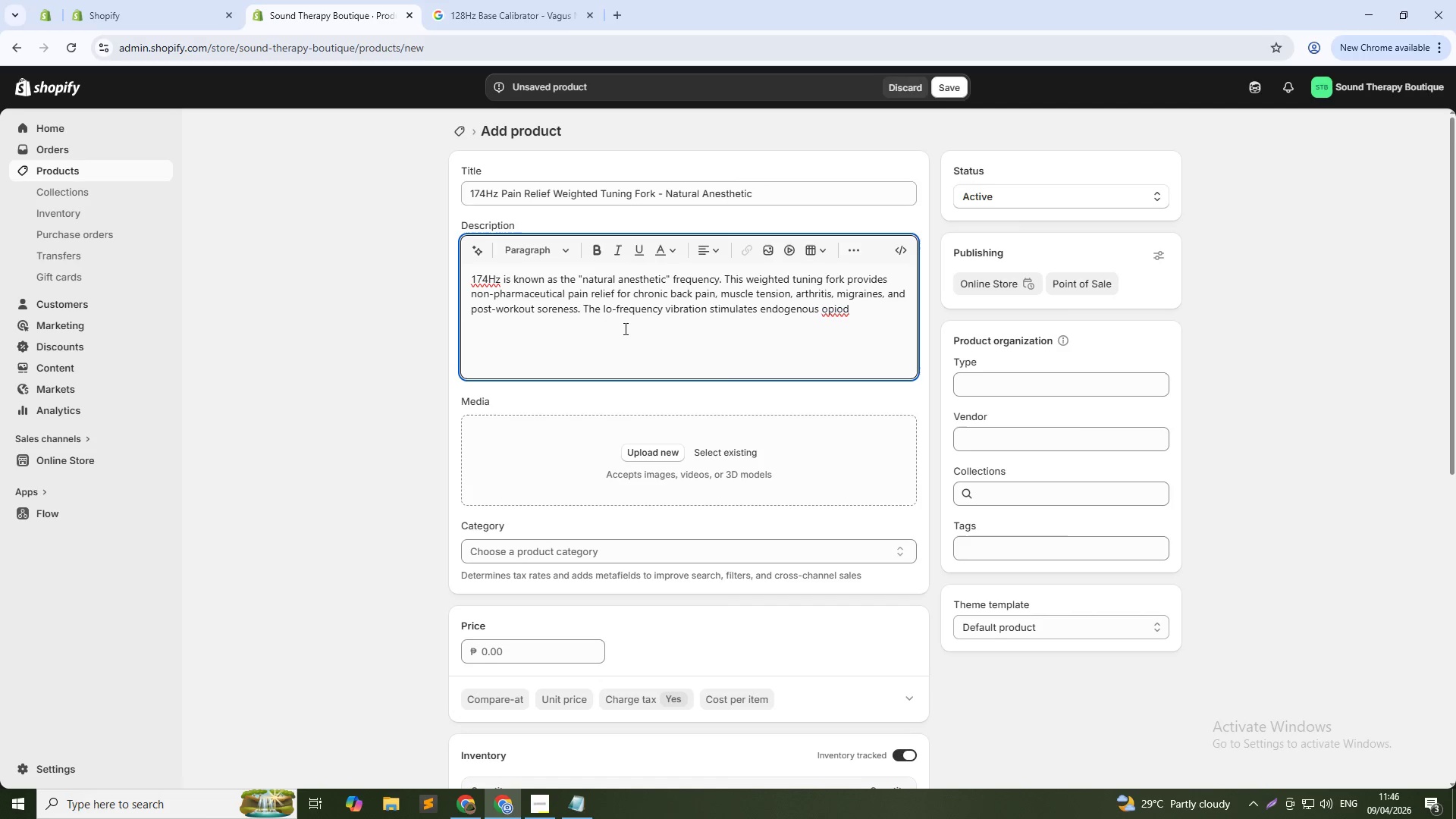 
key(W)
 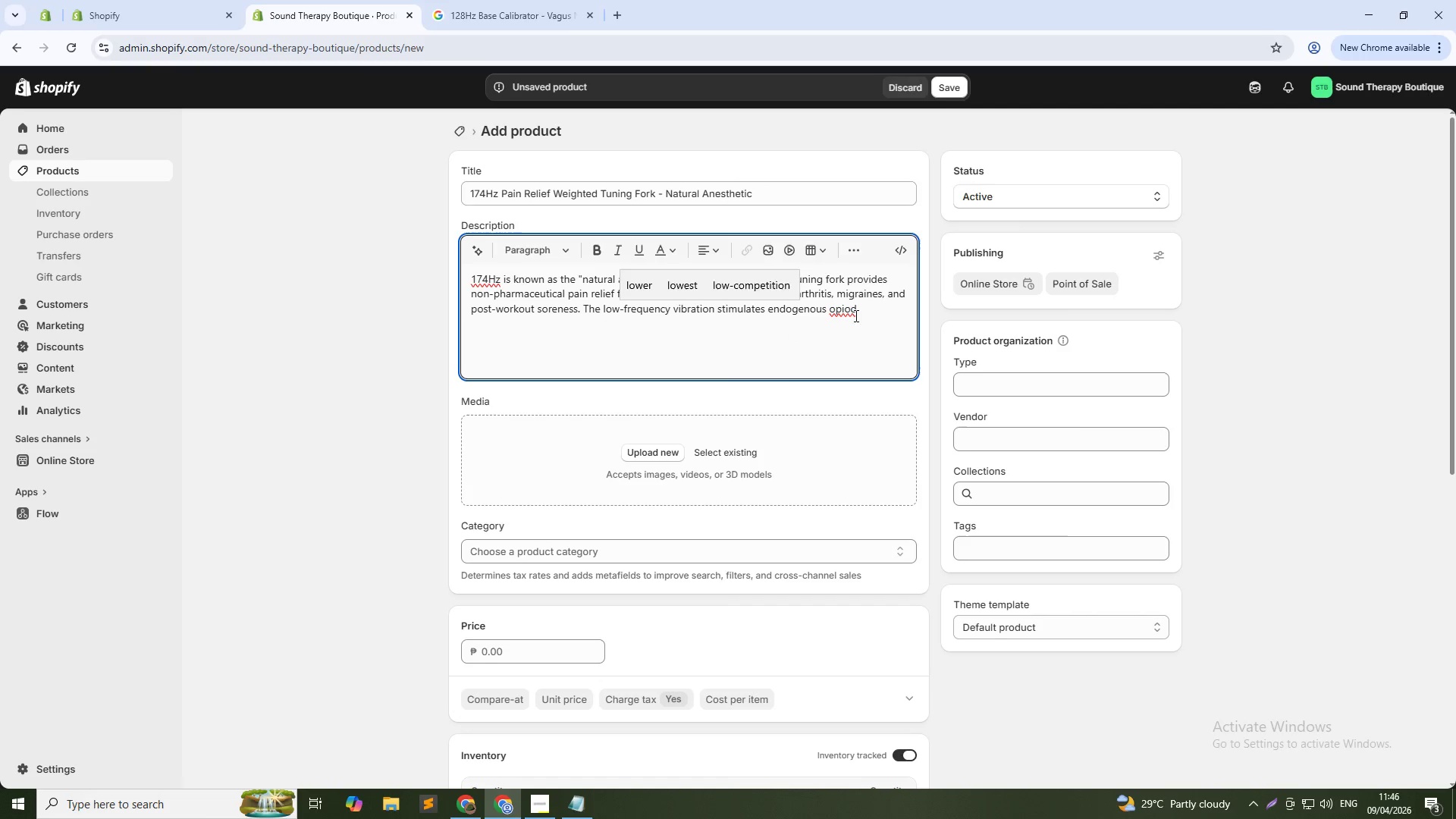 
left_click([859, 312])
 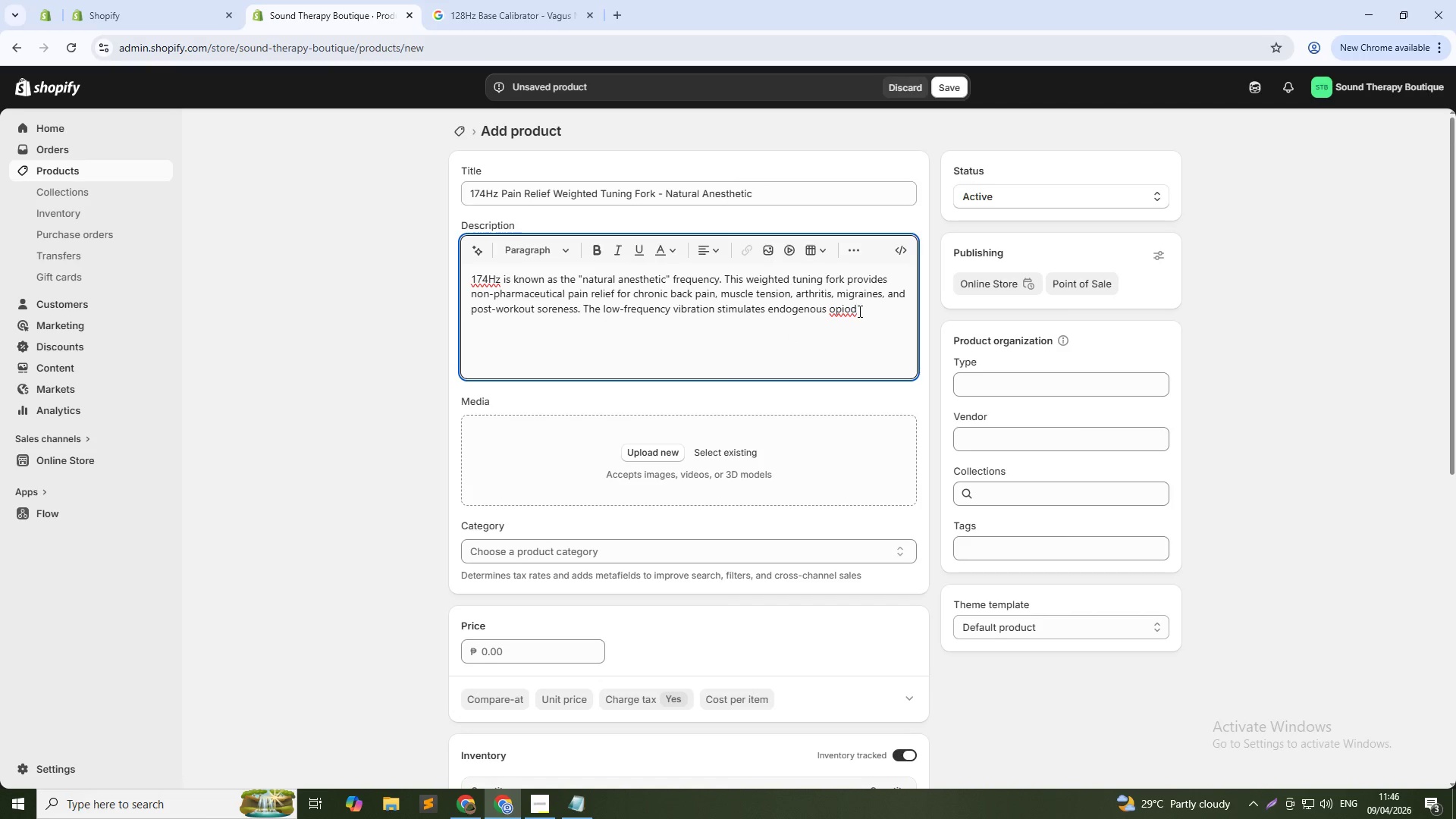 
wait(6.25)
 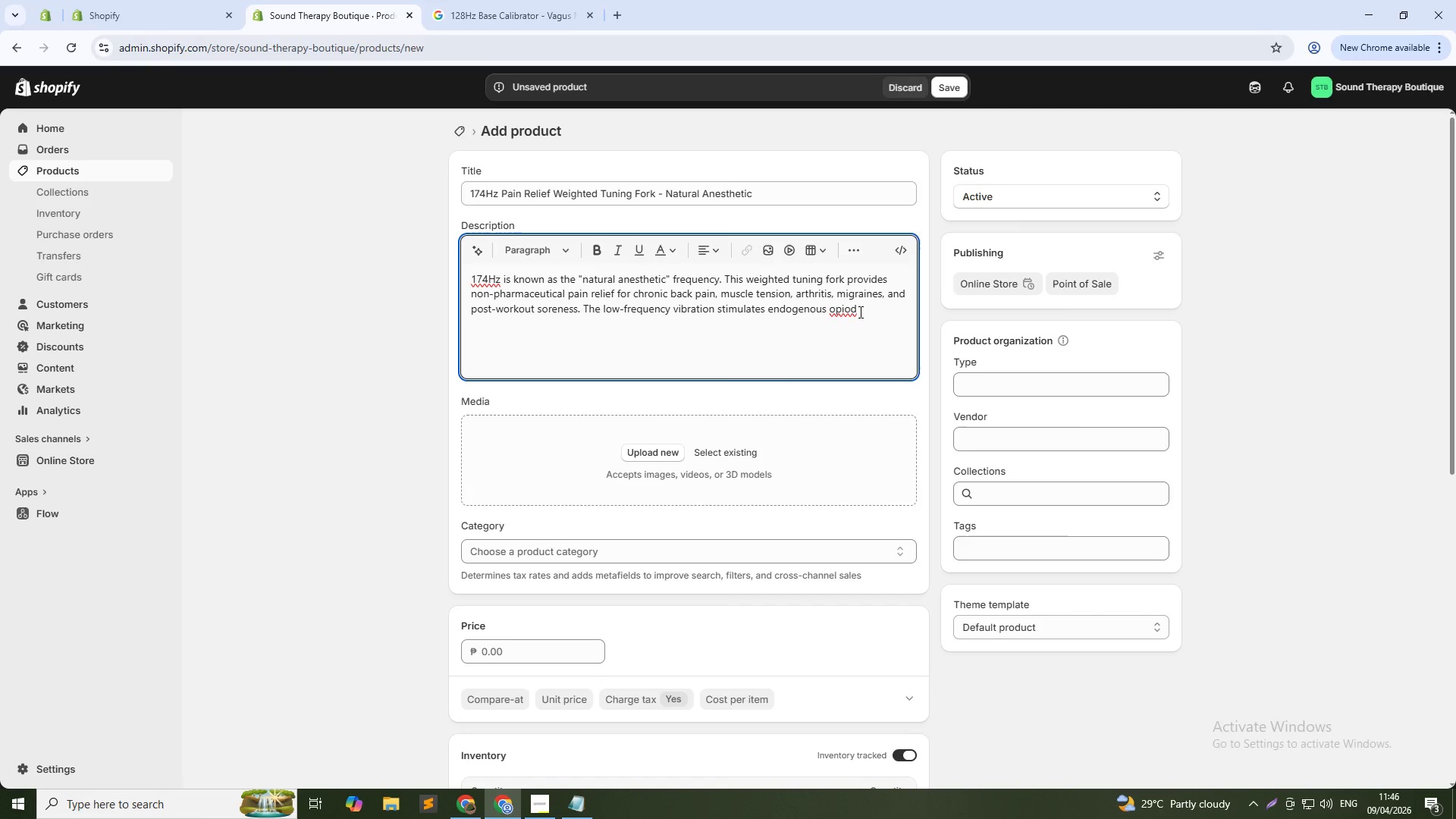 
key(ArrowLeft)
 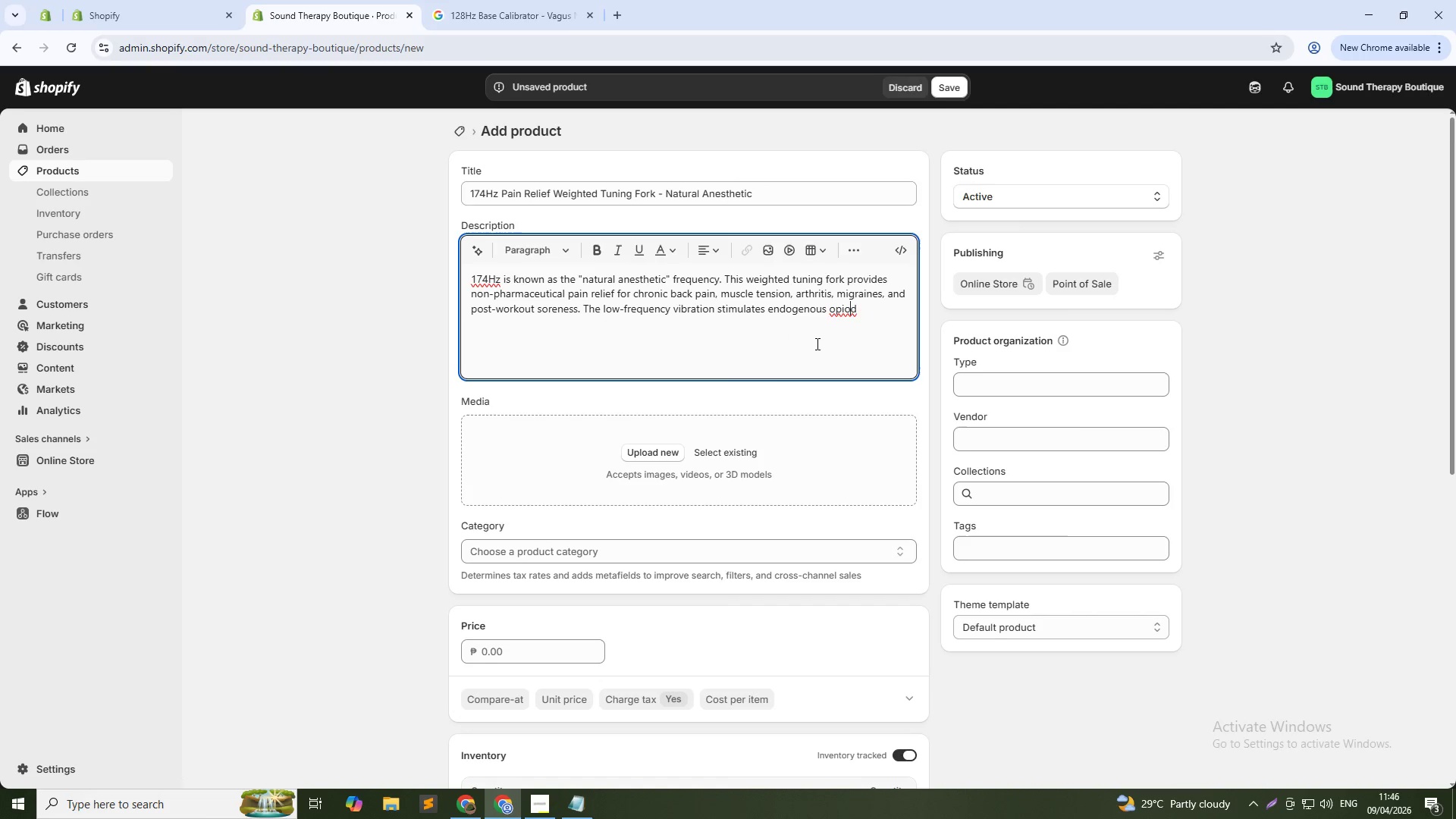 
key(I)
 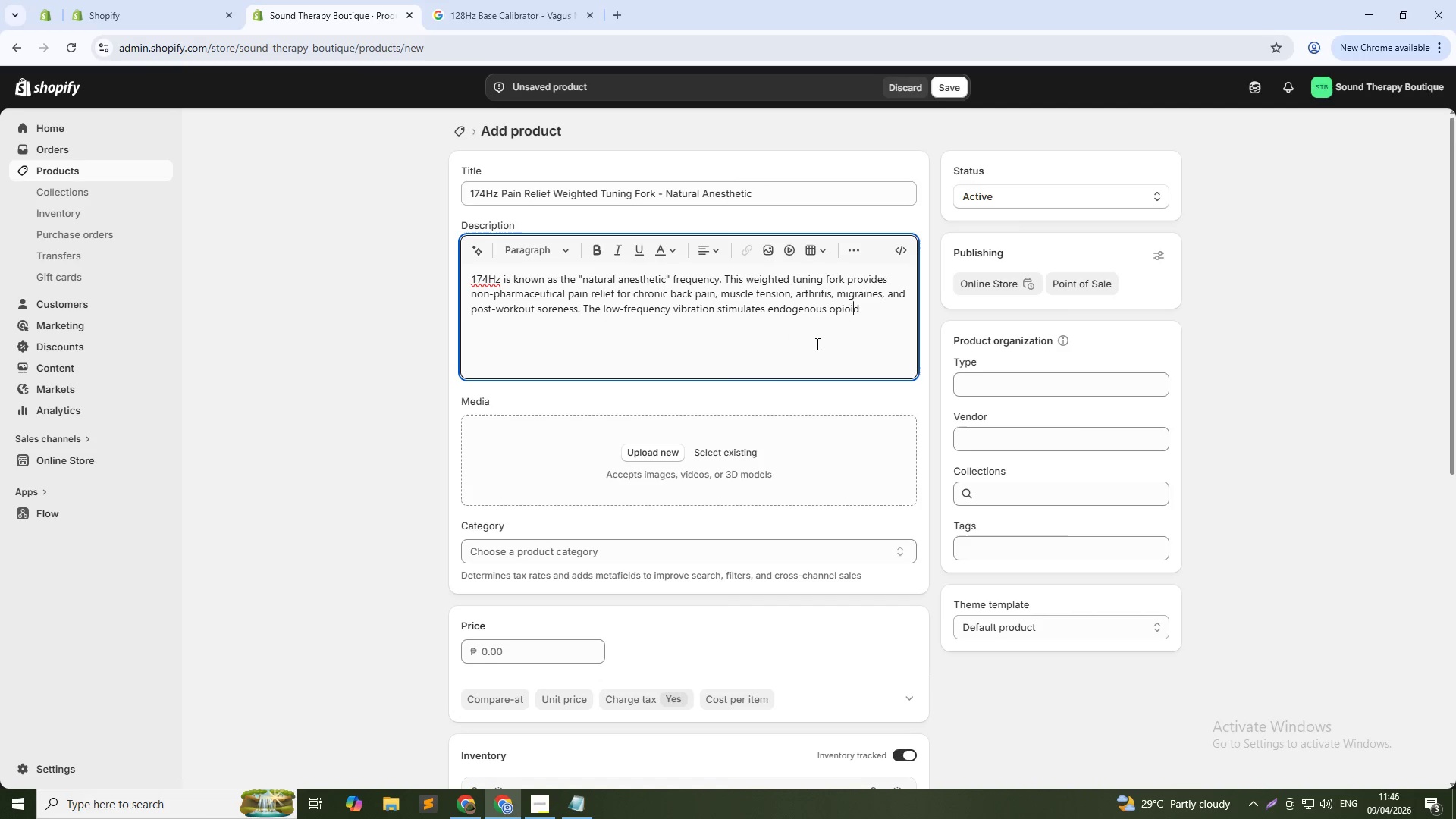 
key(ArrowRight)
 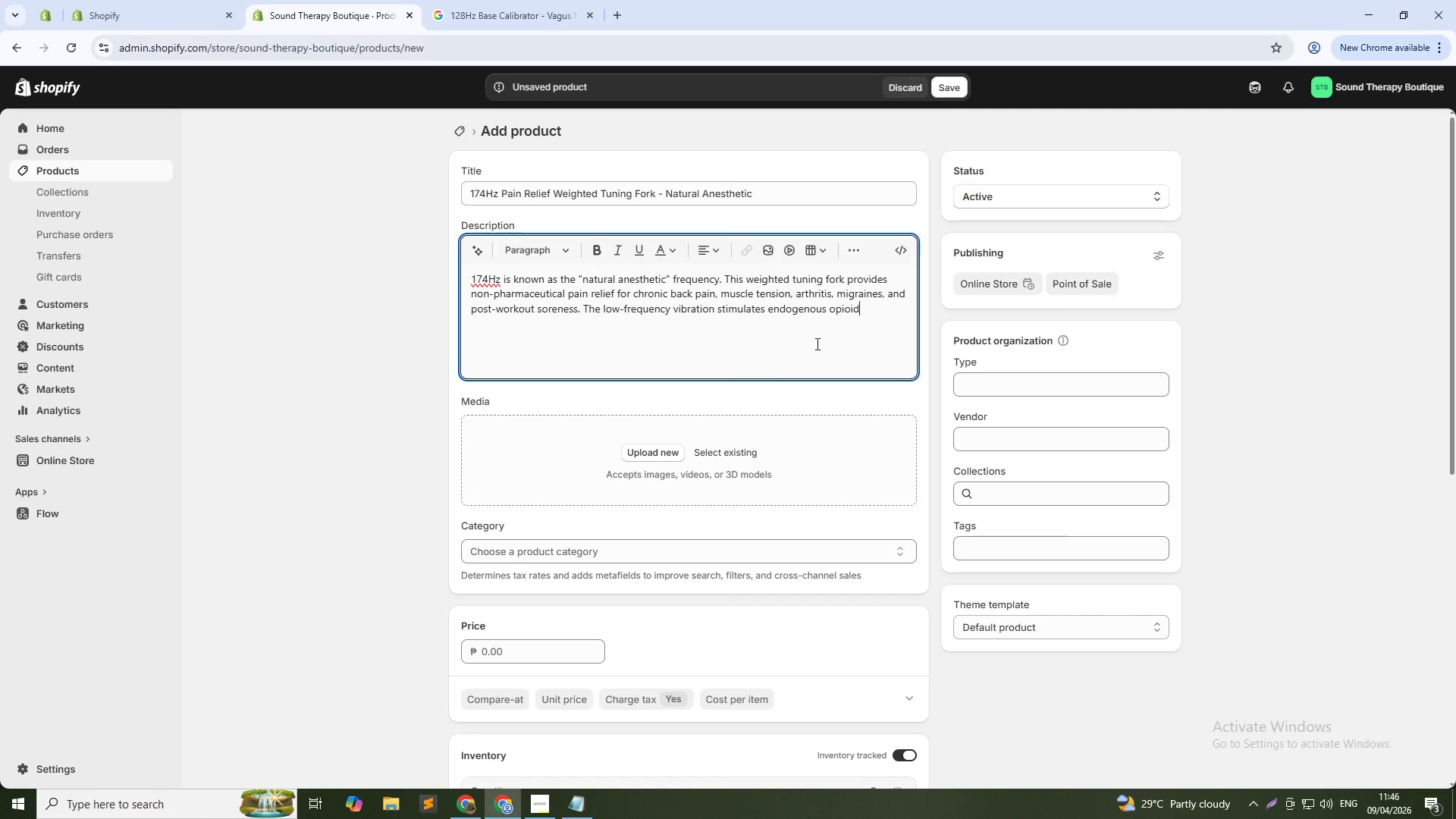 
type( release and reduces inflammation at the cellular level. Ideal for physical )
 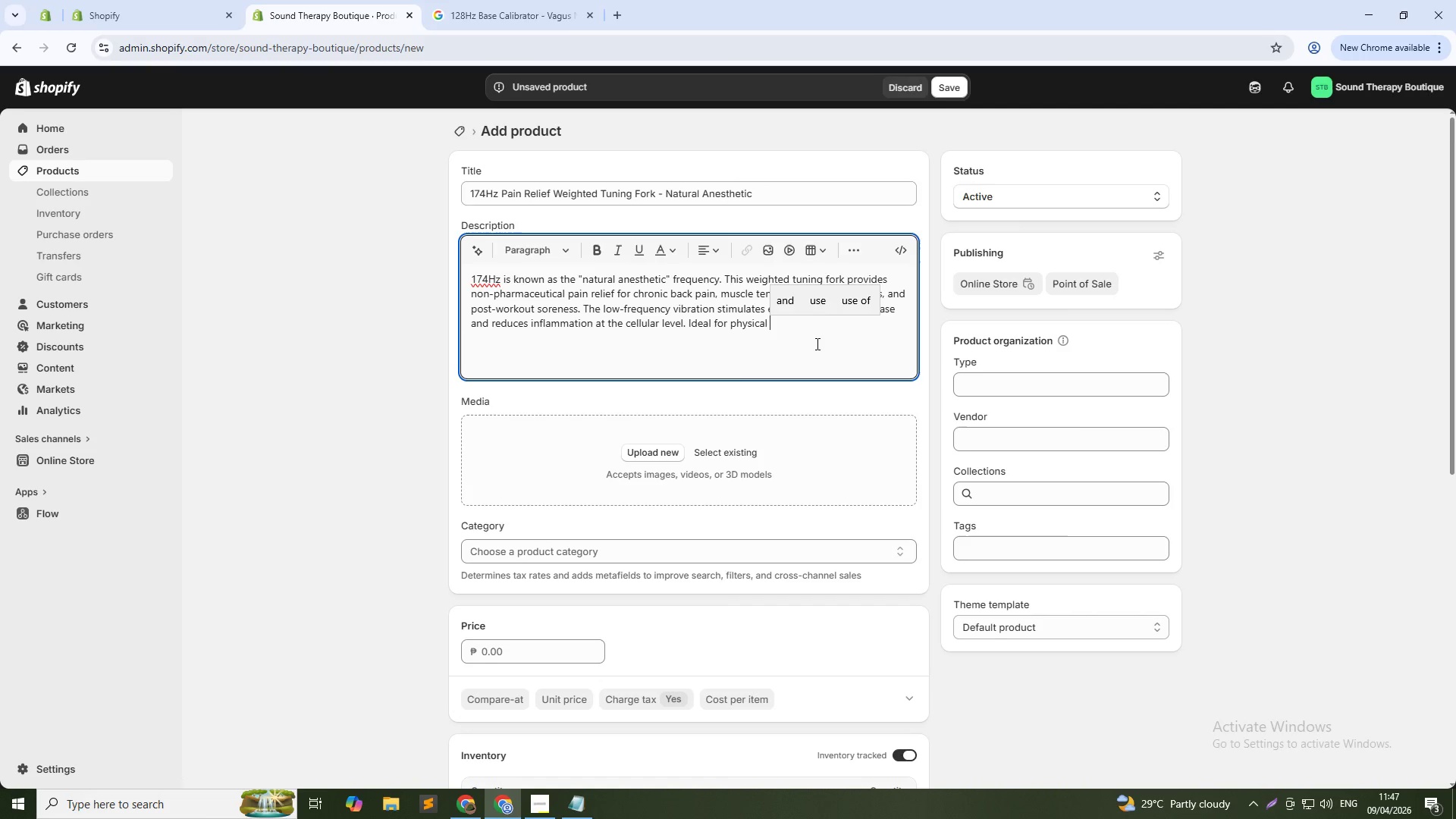 
type(therapists, chiropractore, and in)
key(Backspace)
key(Backspace)
key(Backspace)
key(Backspace)
key(Backspace)
key(Backspace)
key(Backspace)
key(Backspace)
key(Backspace)
type(s, )
 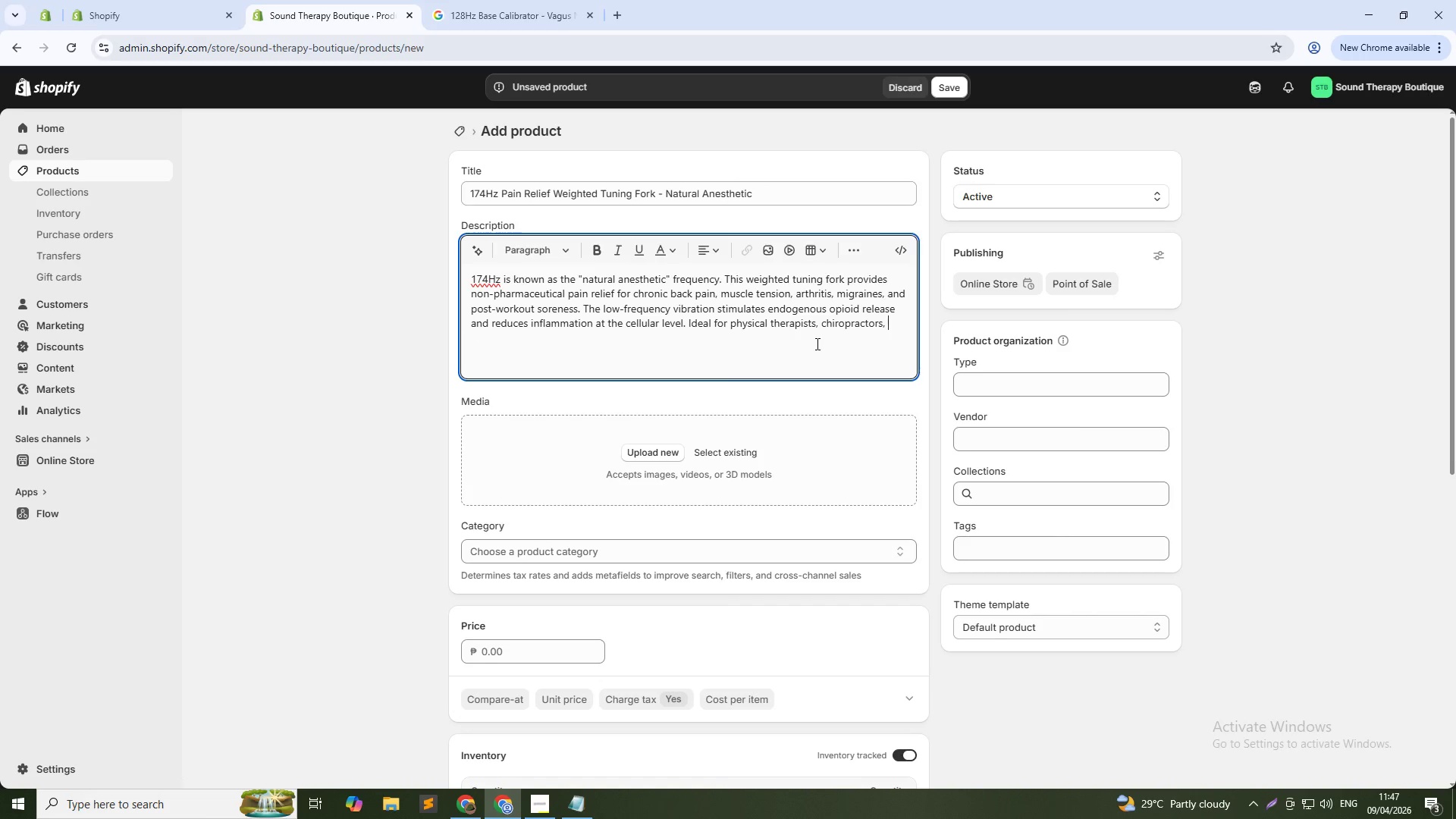 
type(and individuals with fibromylagia. the weighted deis)
key(Backspace)
key(Backspace)
type(sign aloows for direct application on trigger points without excessive pressure. Includes a soft silicone activator ())
 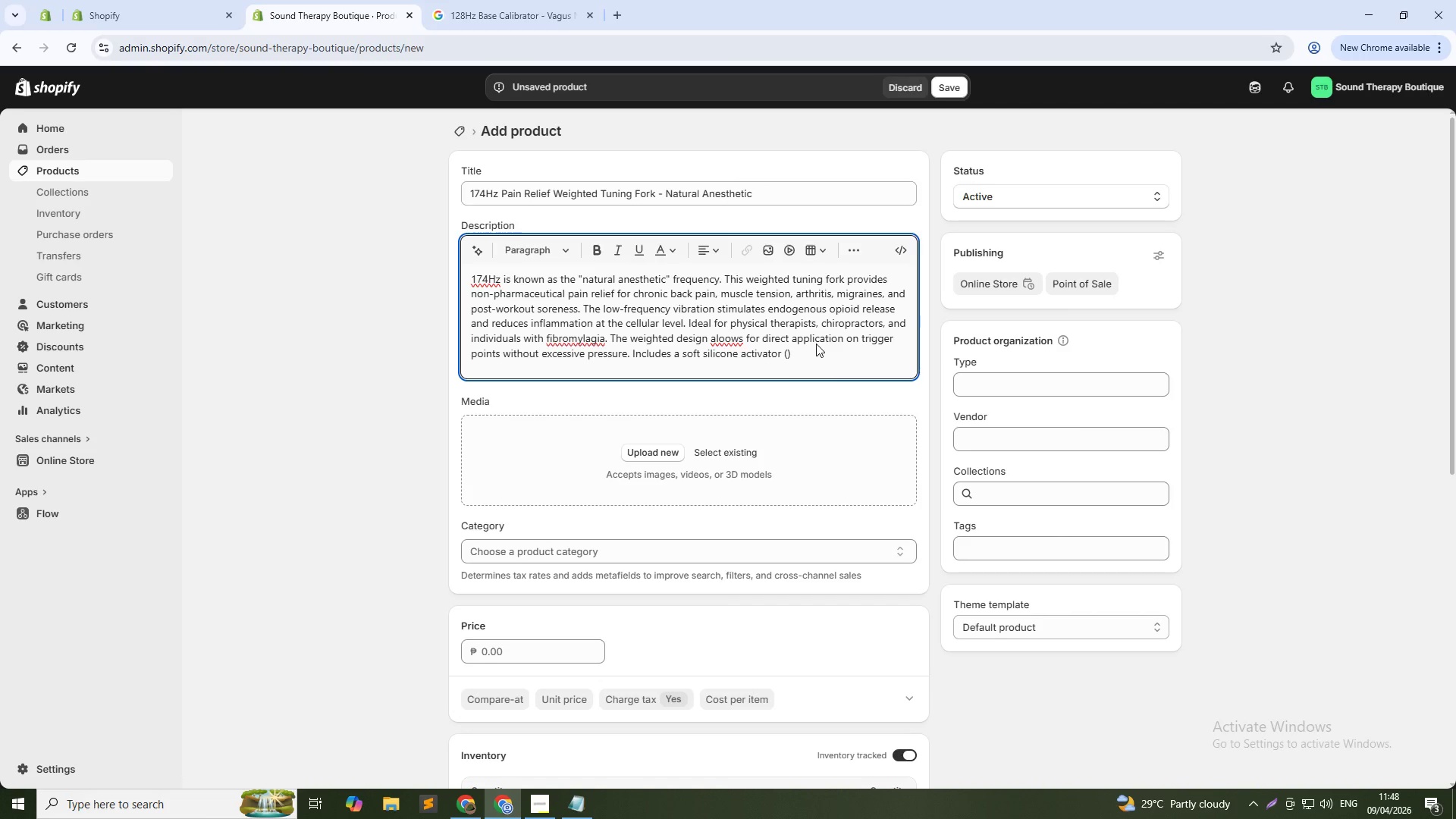 
key(ArrowLeft)
 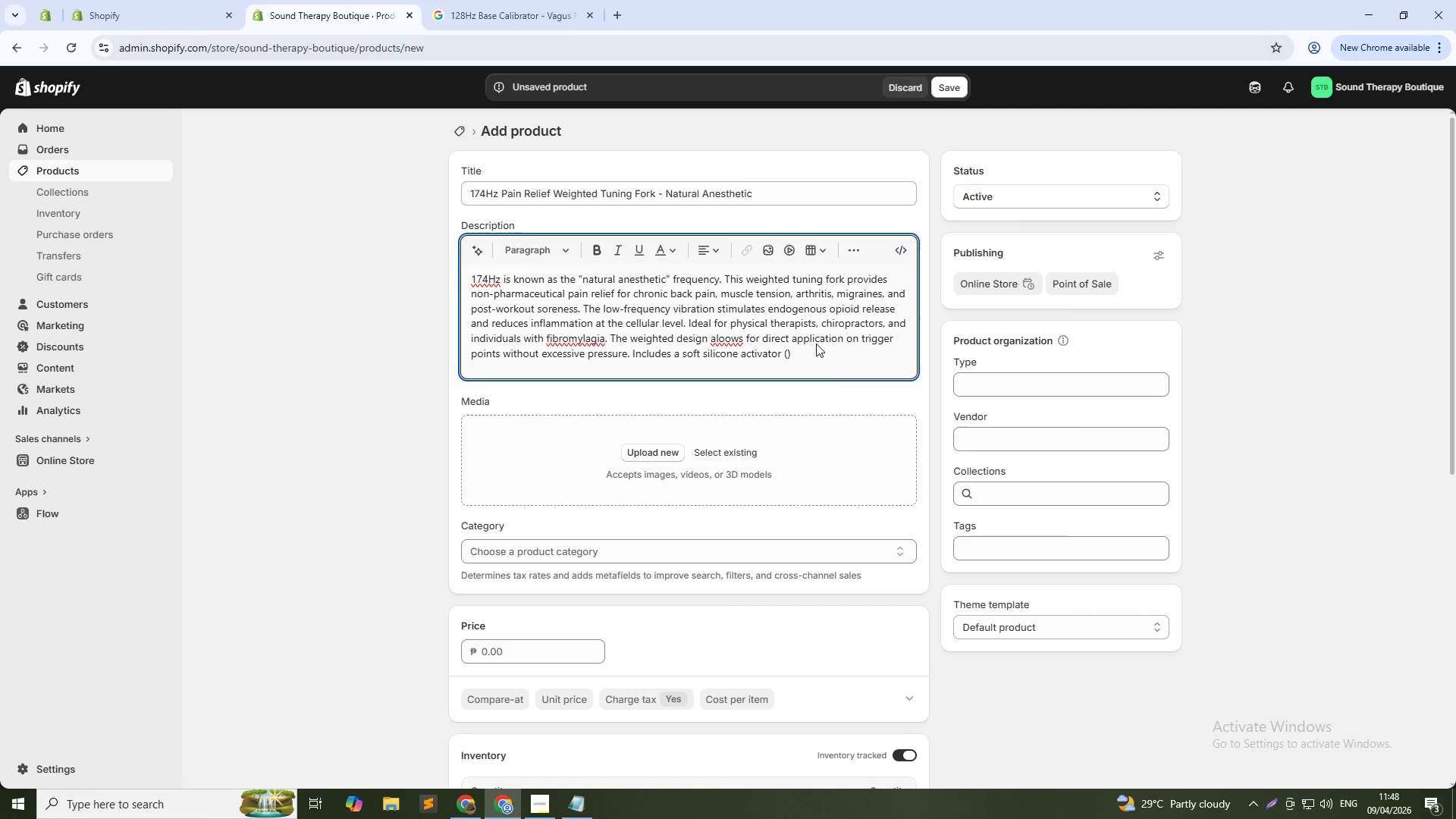 
type(on)
key(Backspace)
key(Backspace)
type(no hard mallet needed for )
 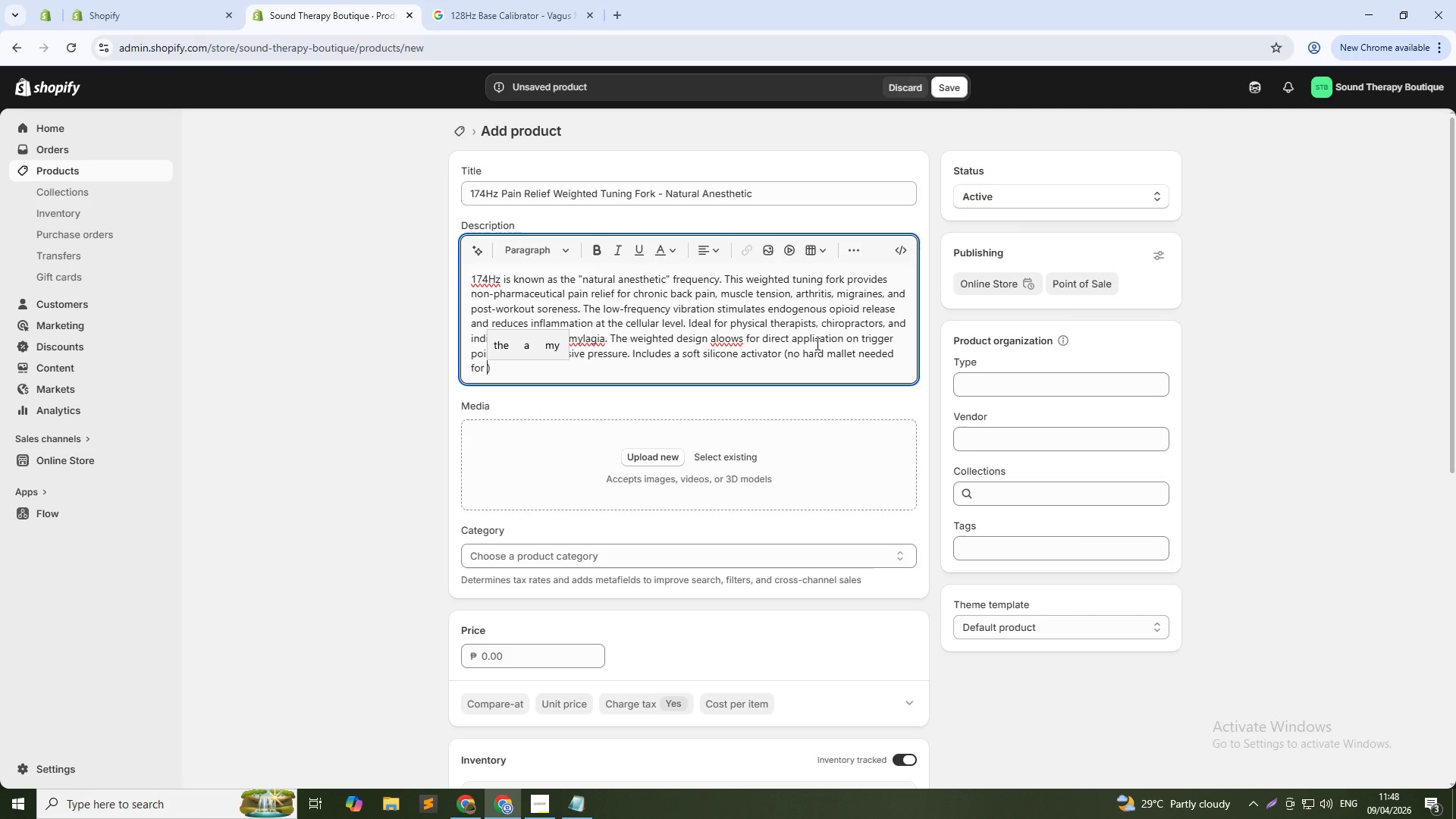 
type(direct)
 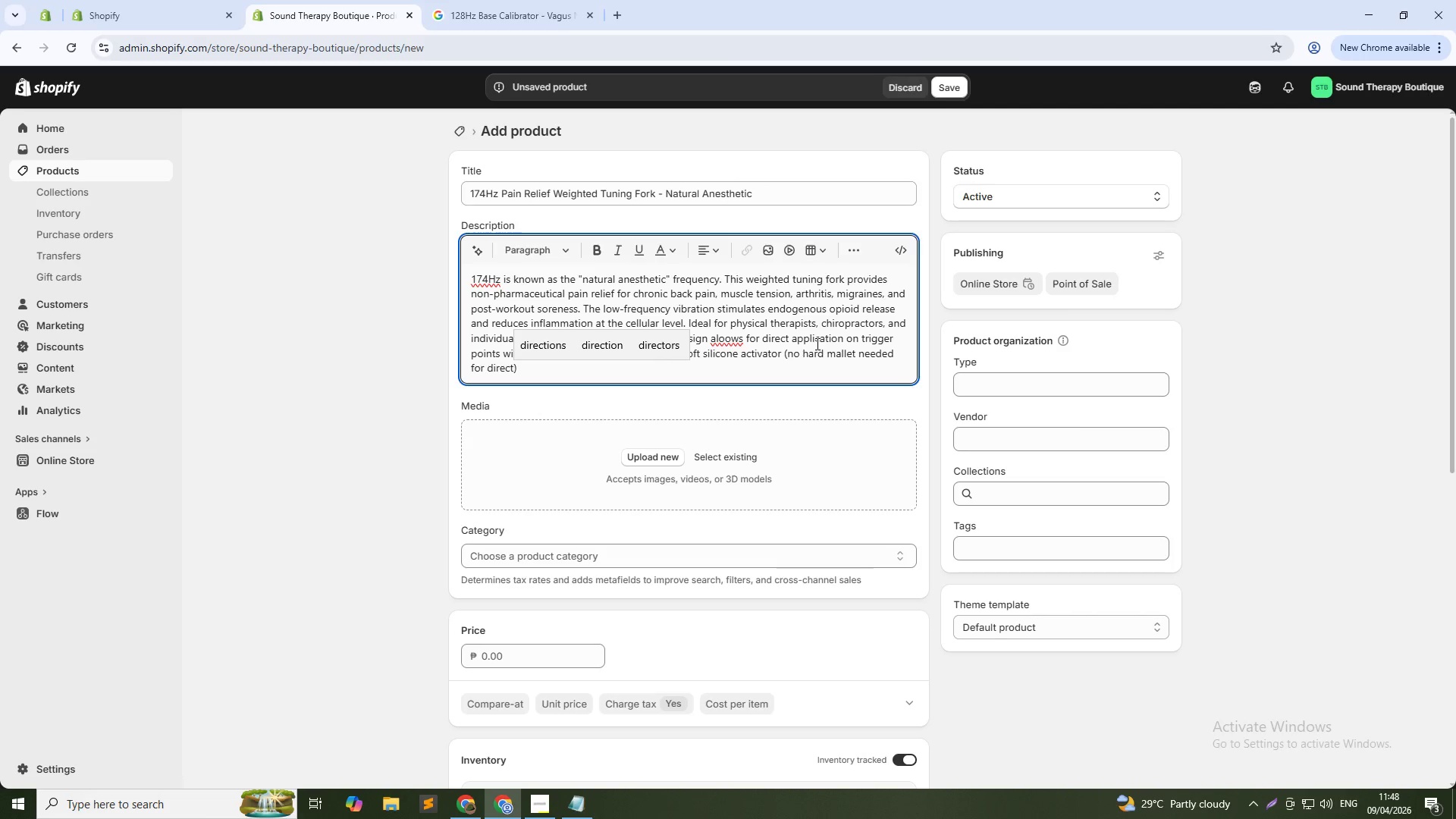 
key(Backspace)
 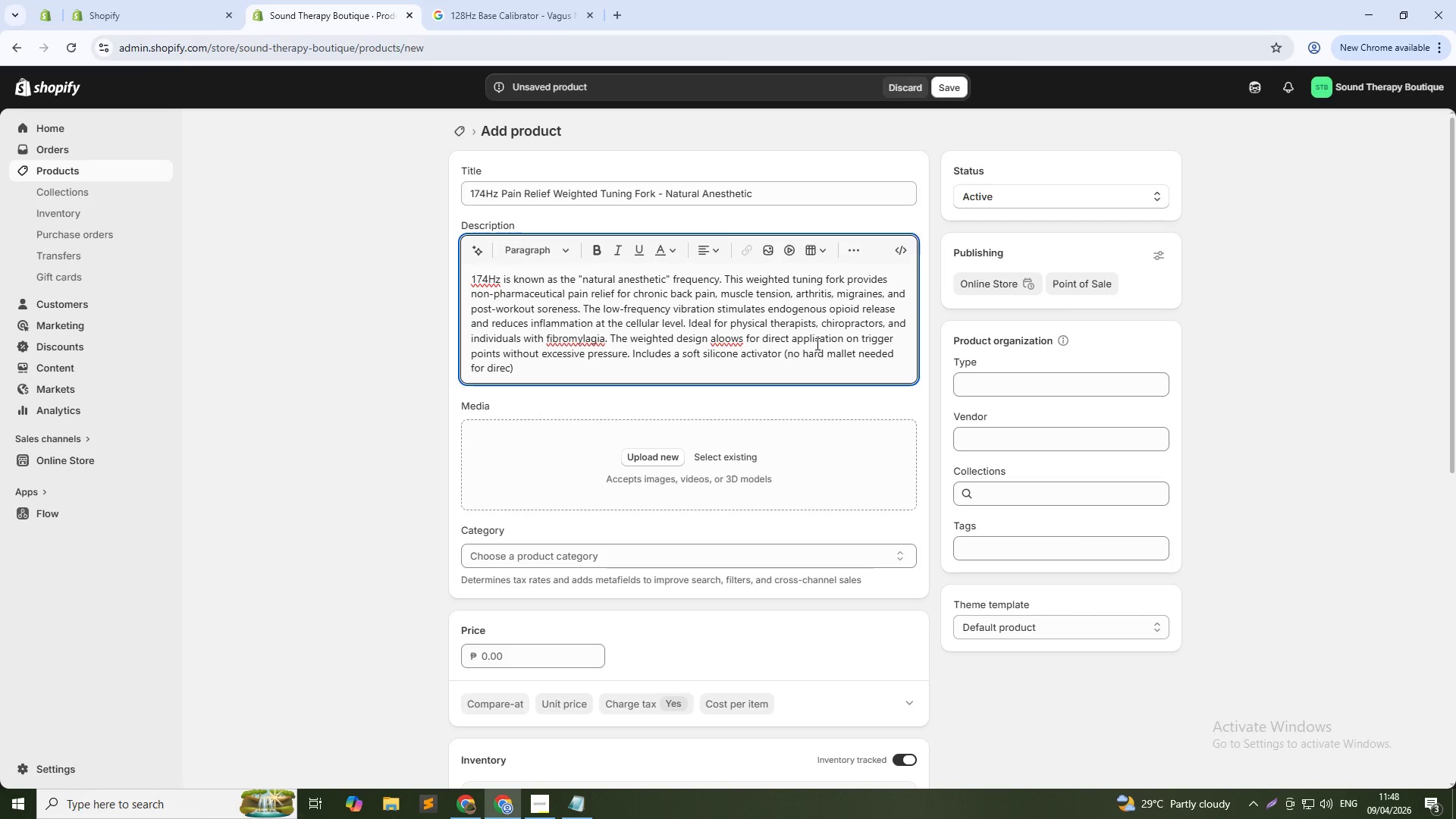 
key(Backspace)
 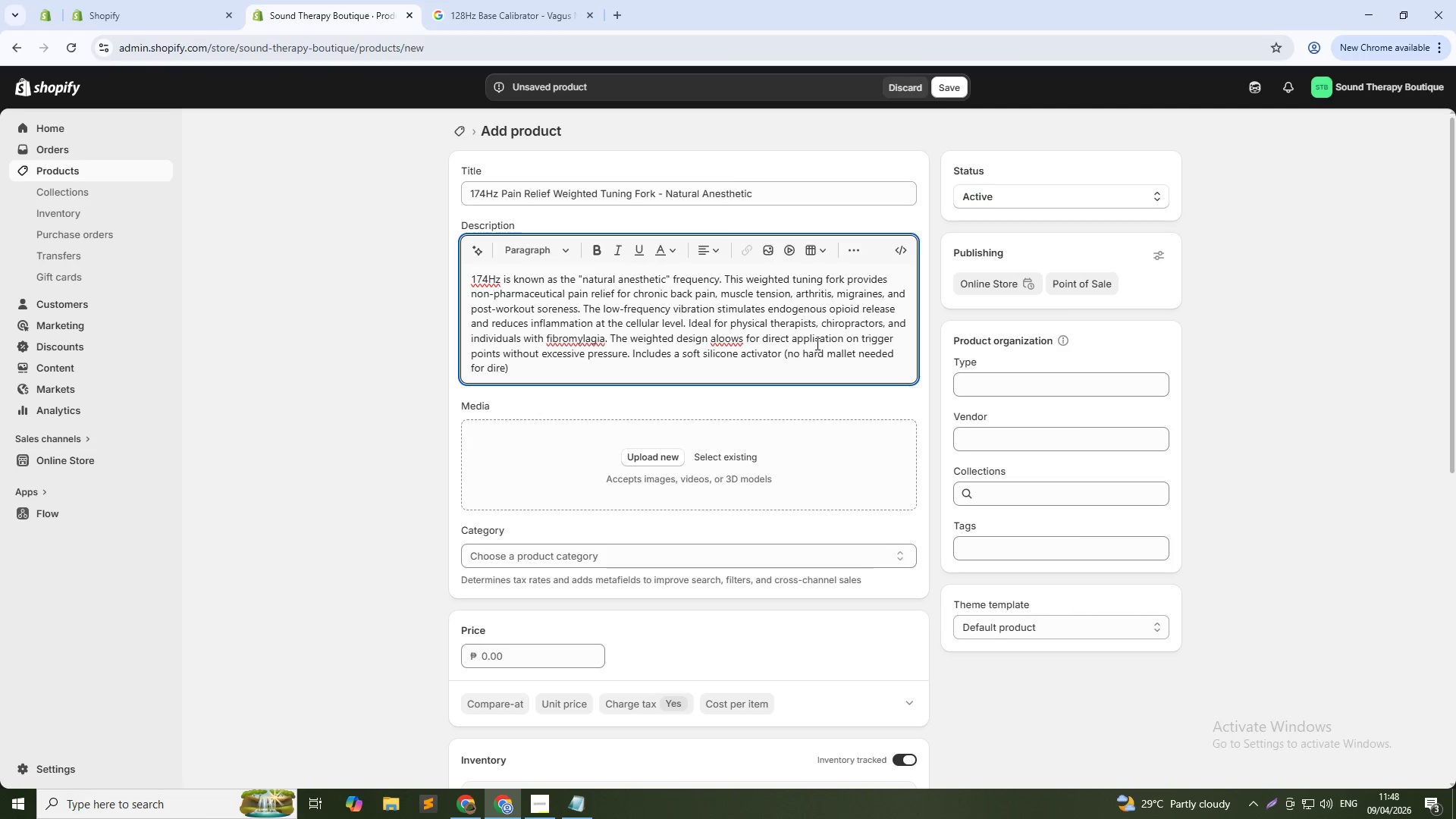 
key(Backspace)
 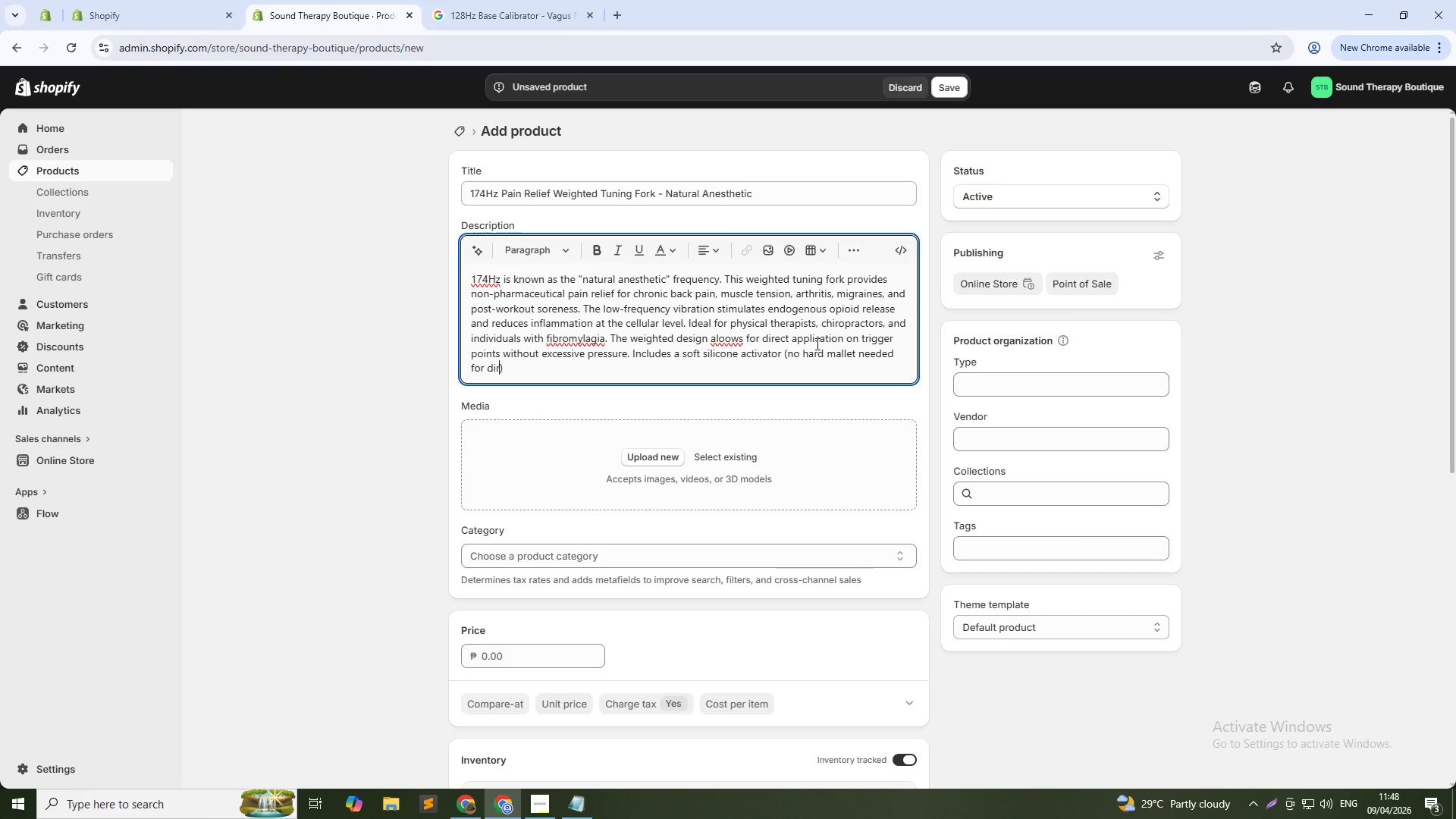 
key(Backspace)
 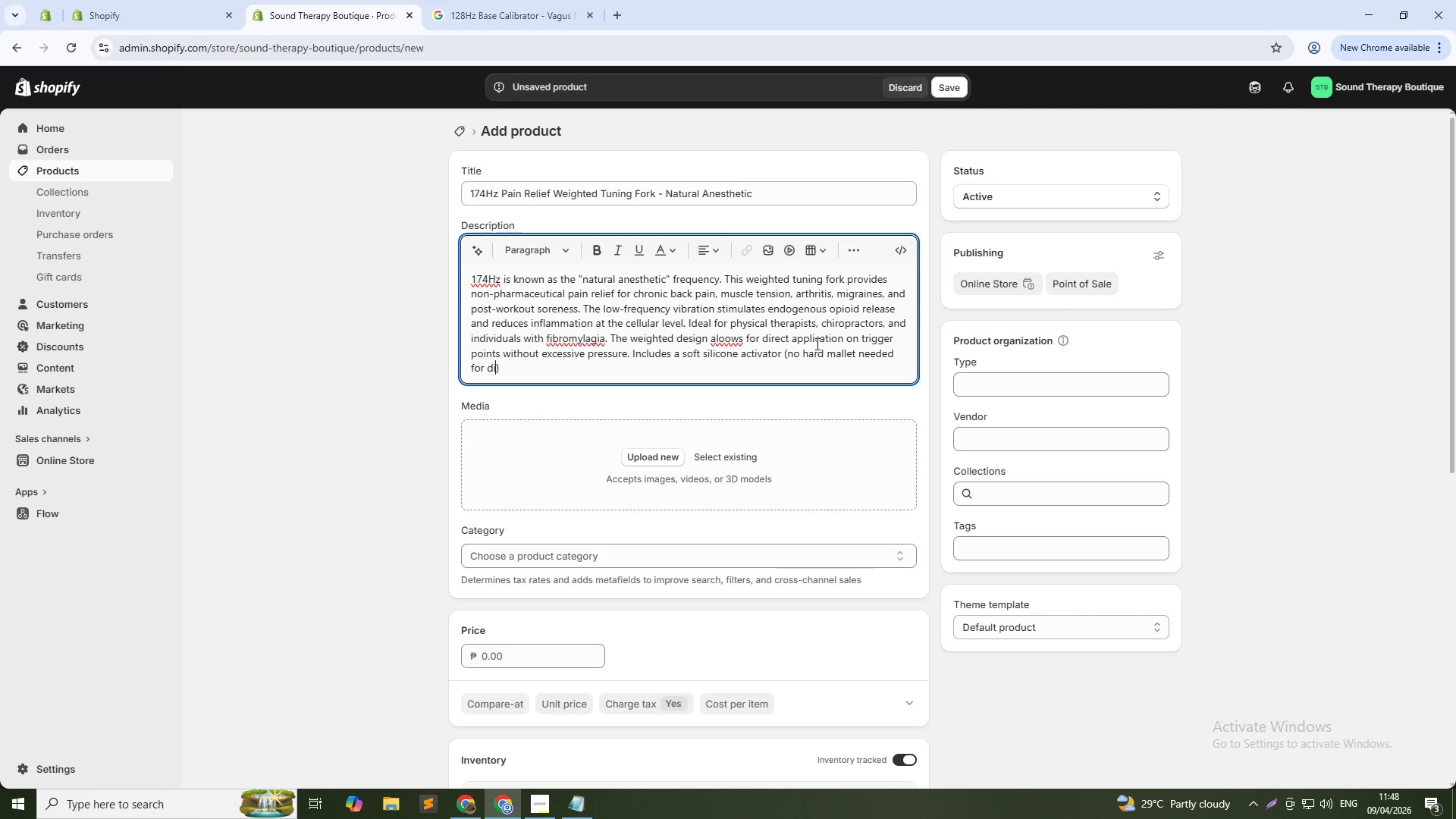 
key(Backspace)
 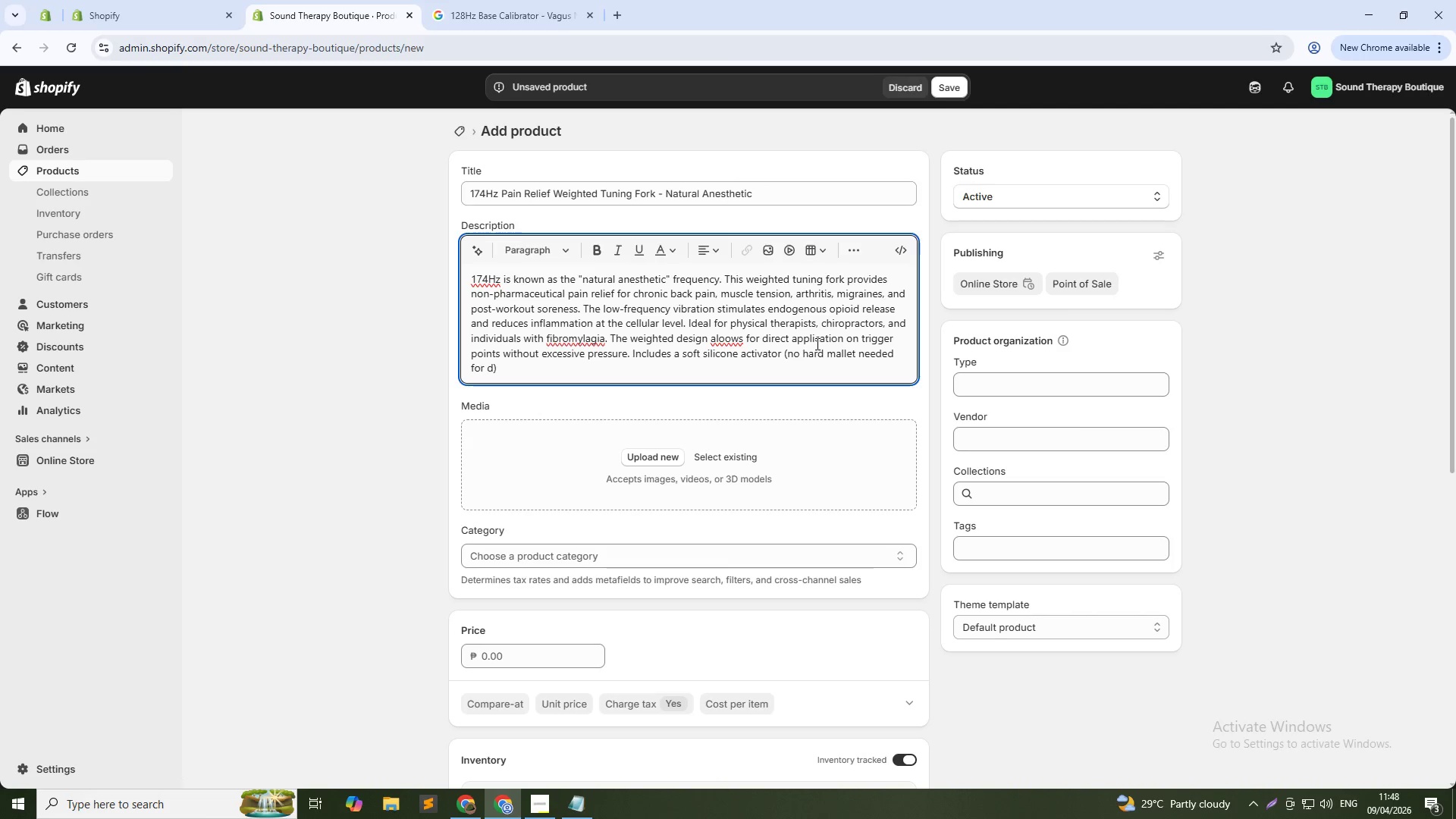 
key(Backspace)
 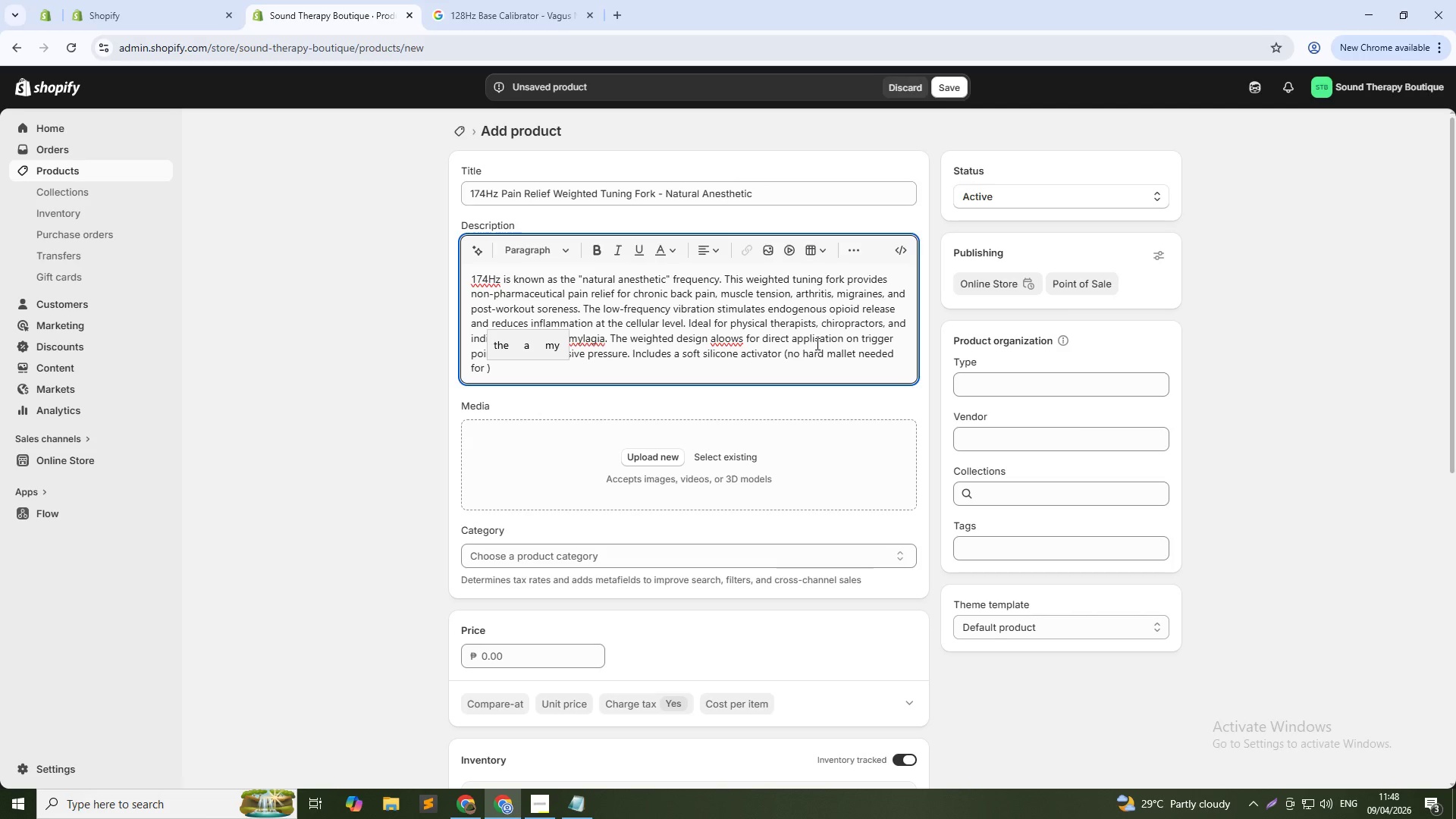 
type(sensitive areas)
 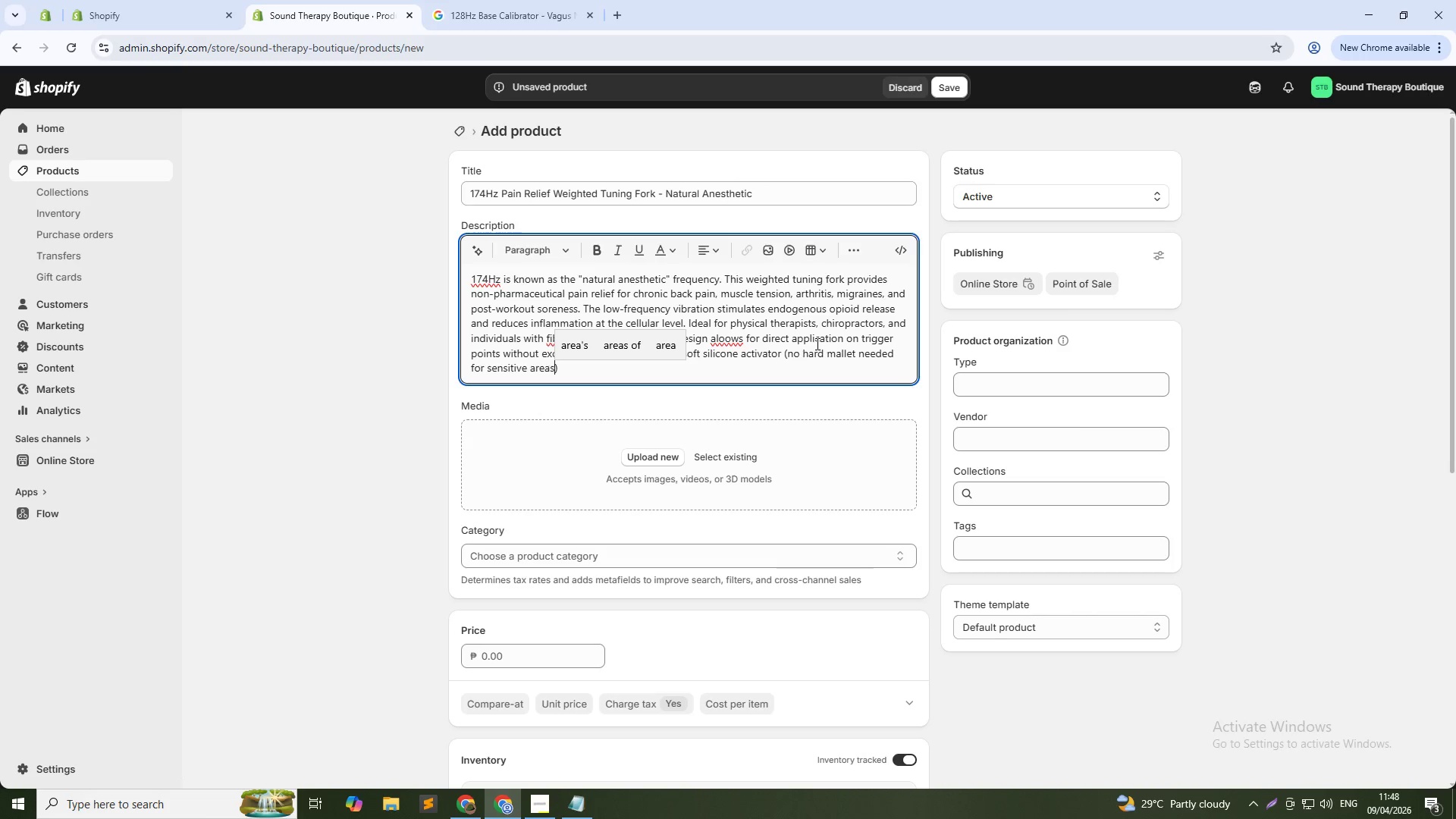 
key(ArrowRight)
 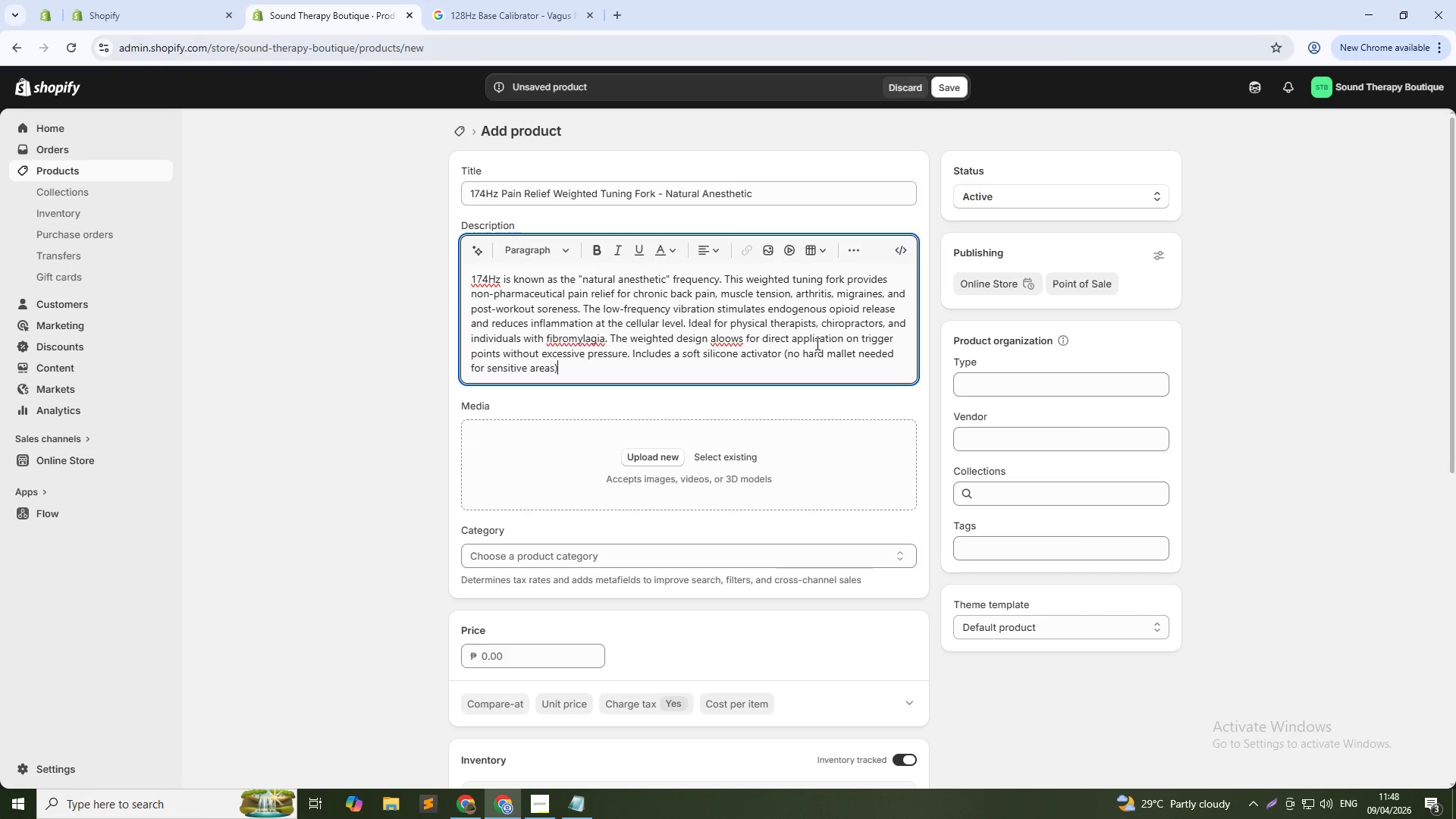 
type(. Backed by preliminary vibrational me)
 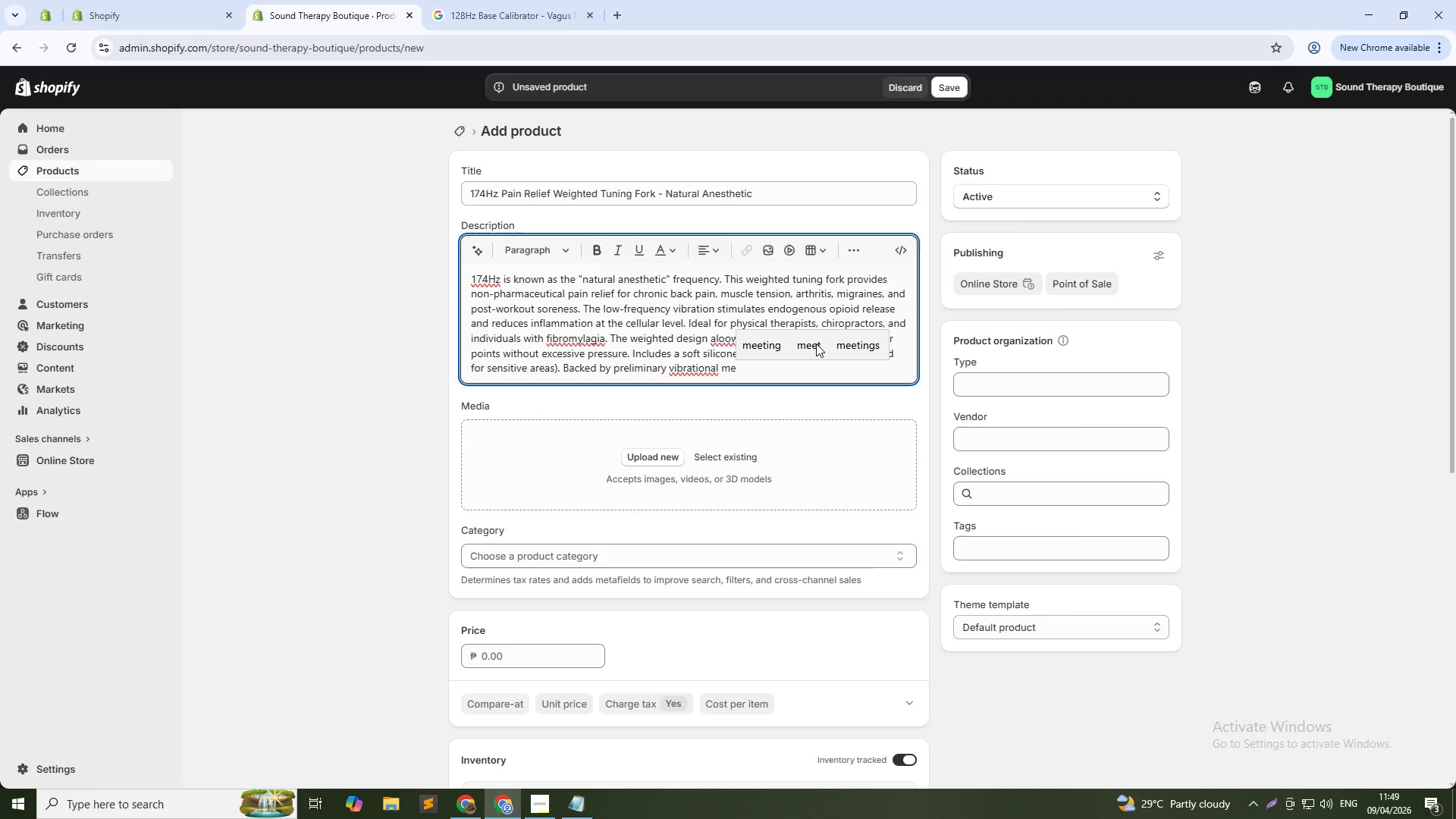 
wait(6.36)
 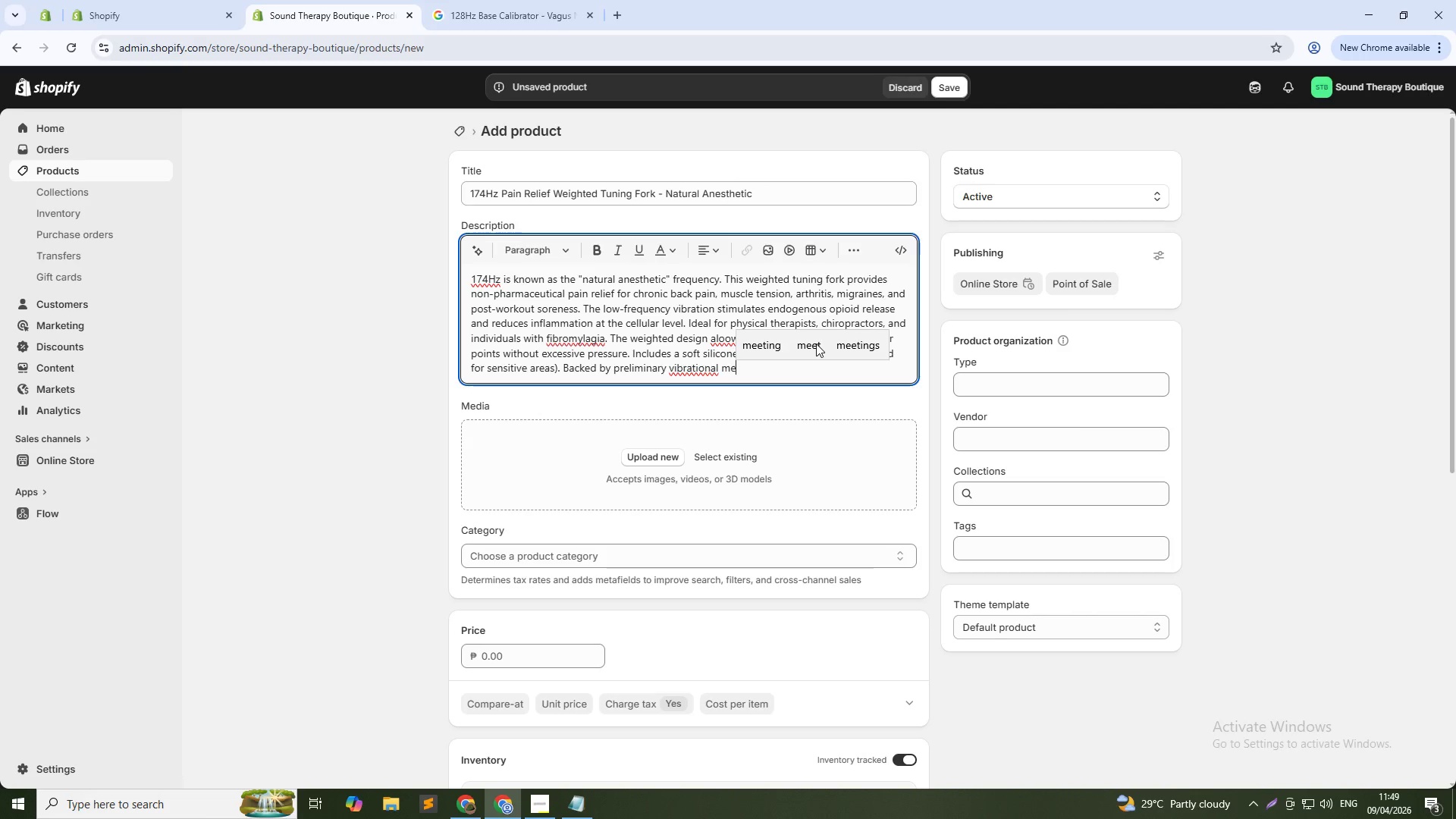 
type(dicine research.)
 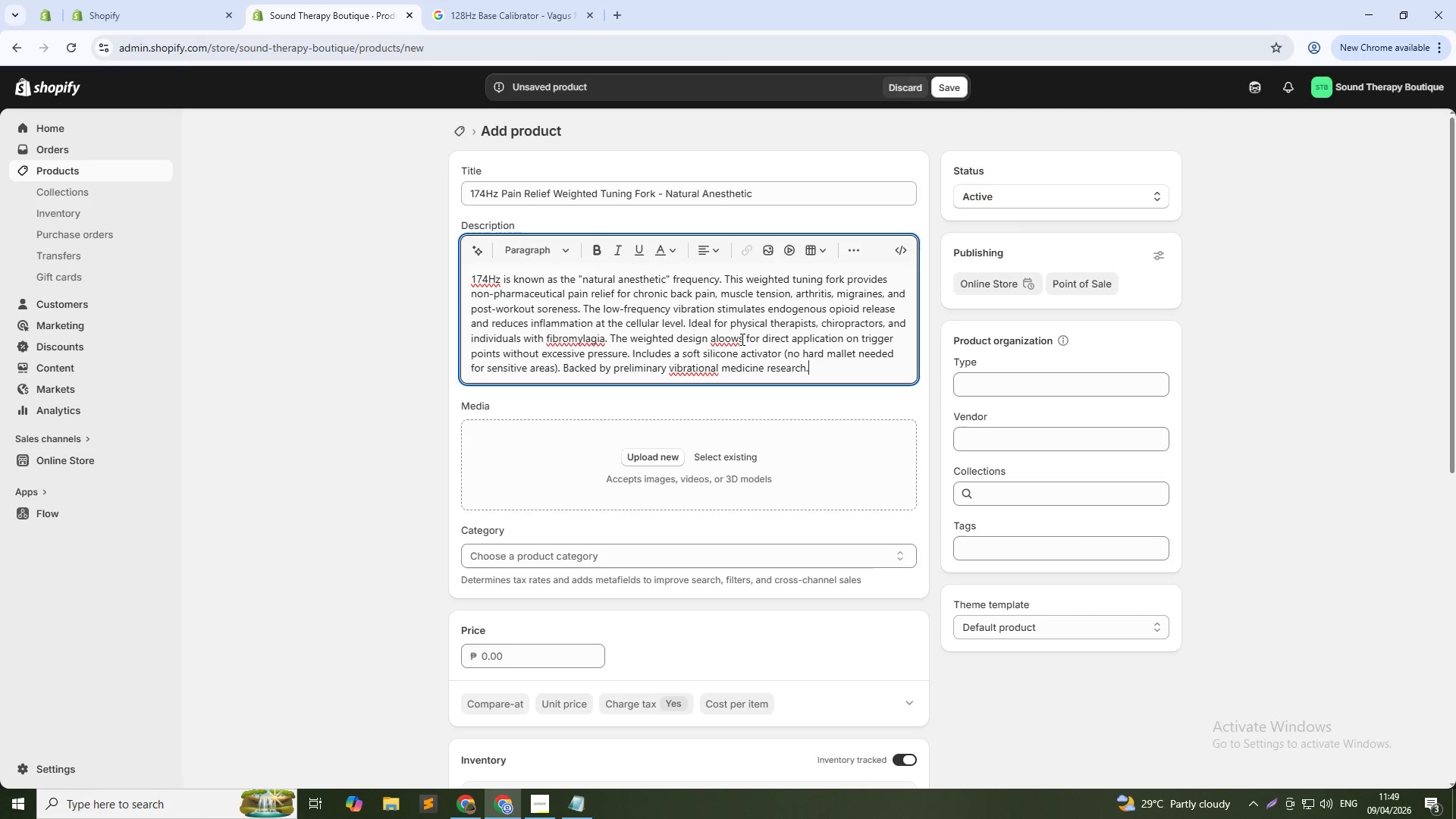 
left_click([671, 369])
 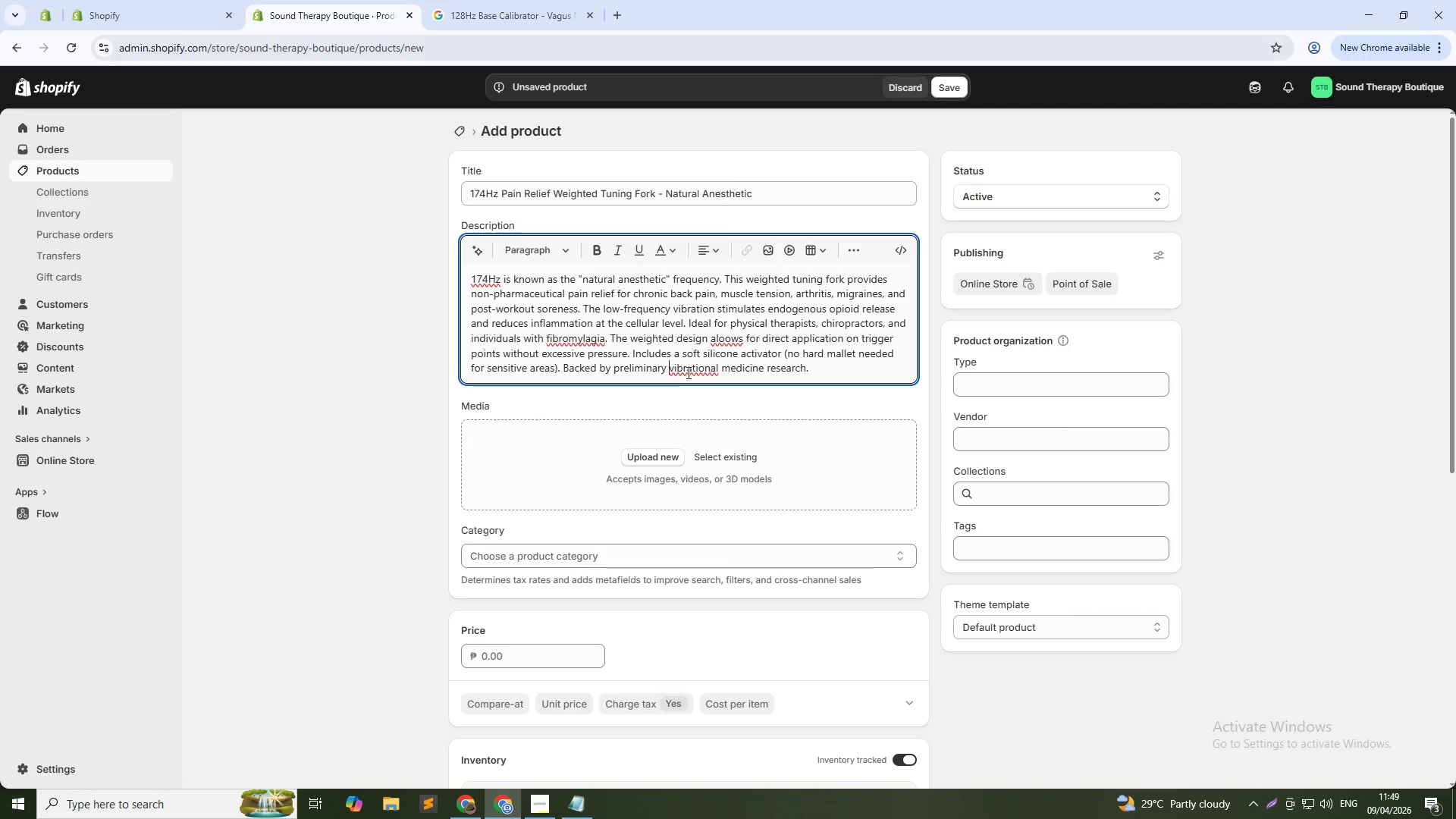 
left_click([695, 372])
 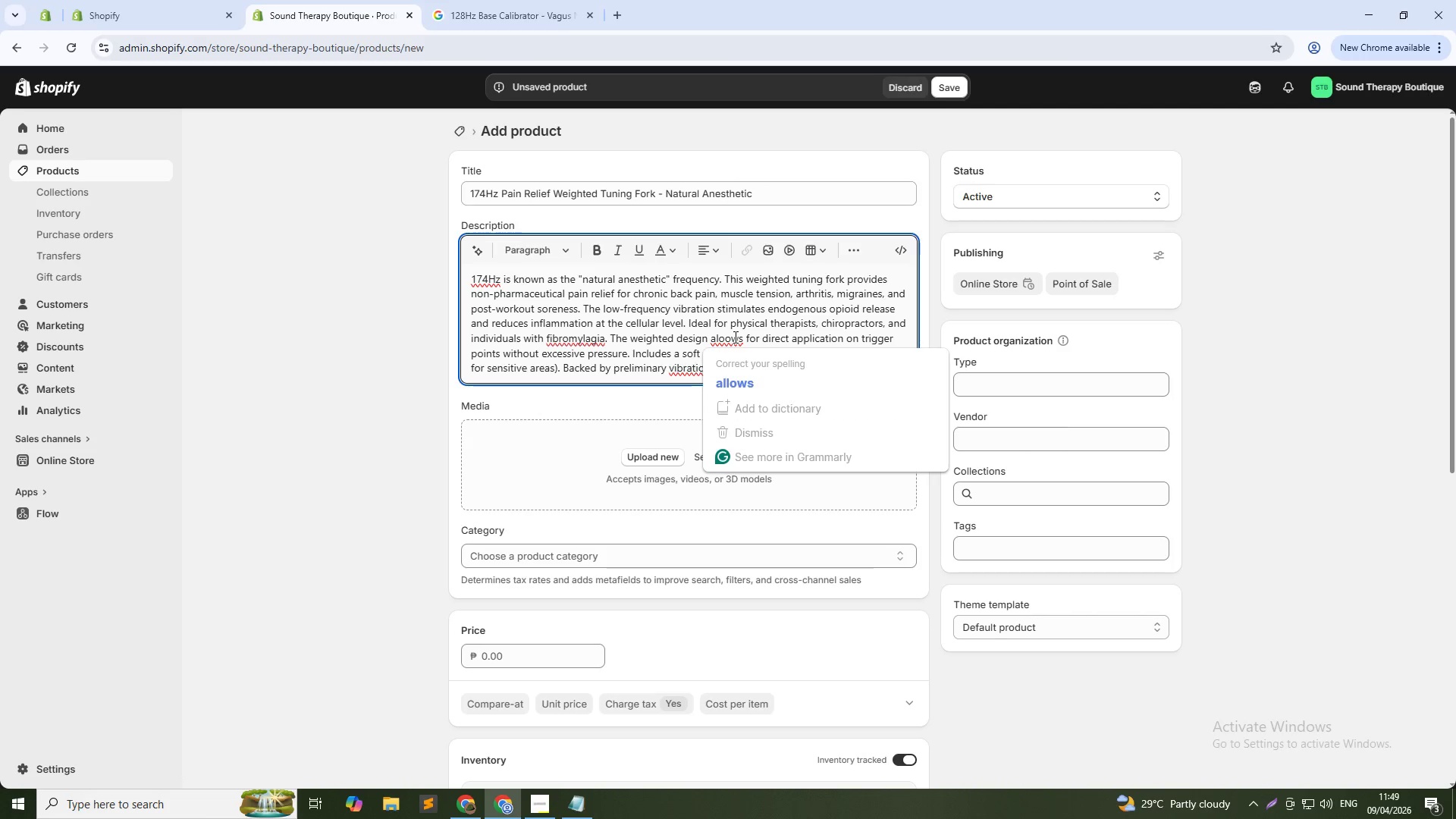 
left_click([731, 384])
 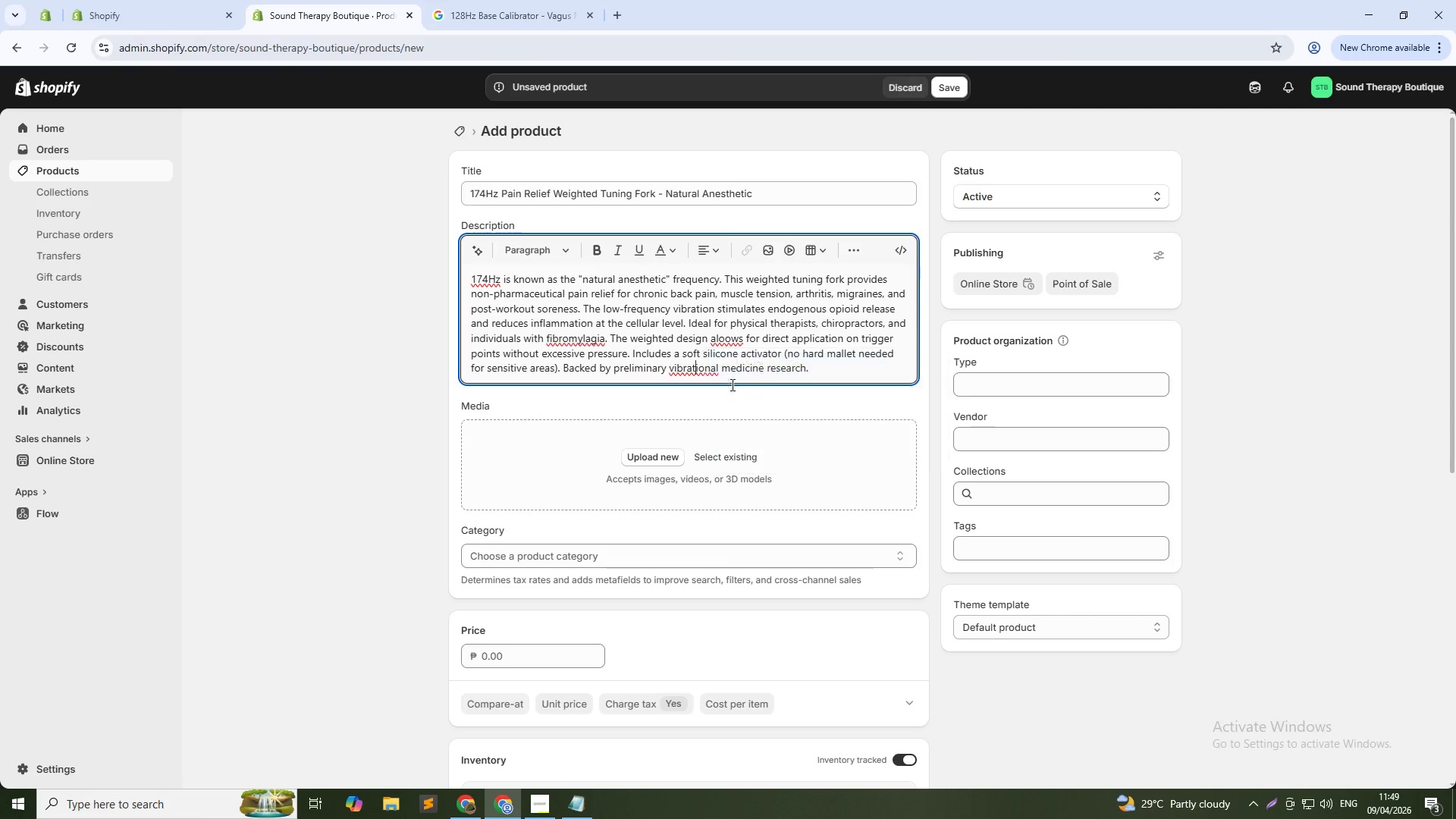 
key(Unknown)
 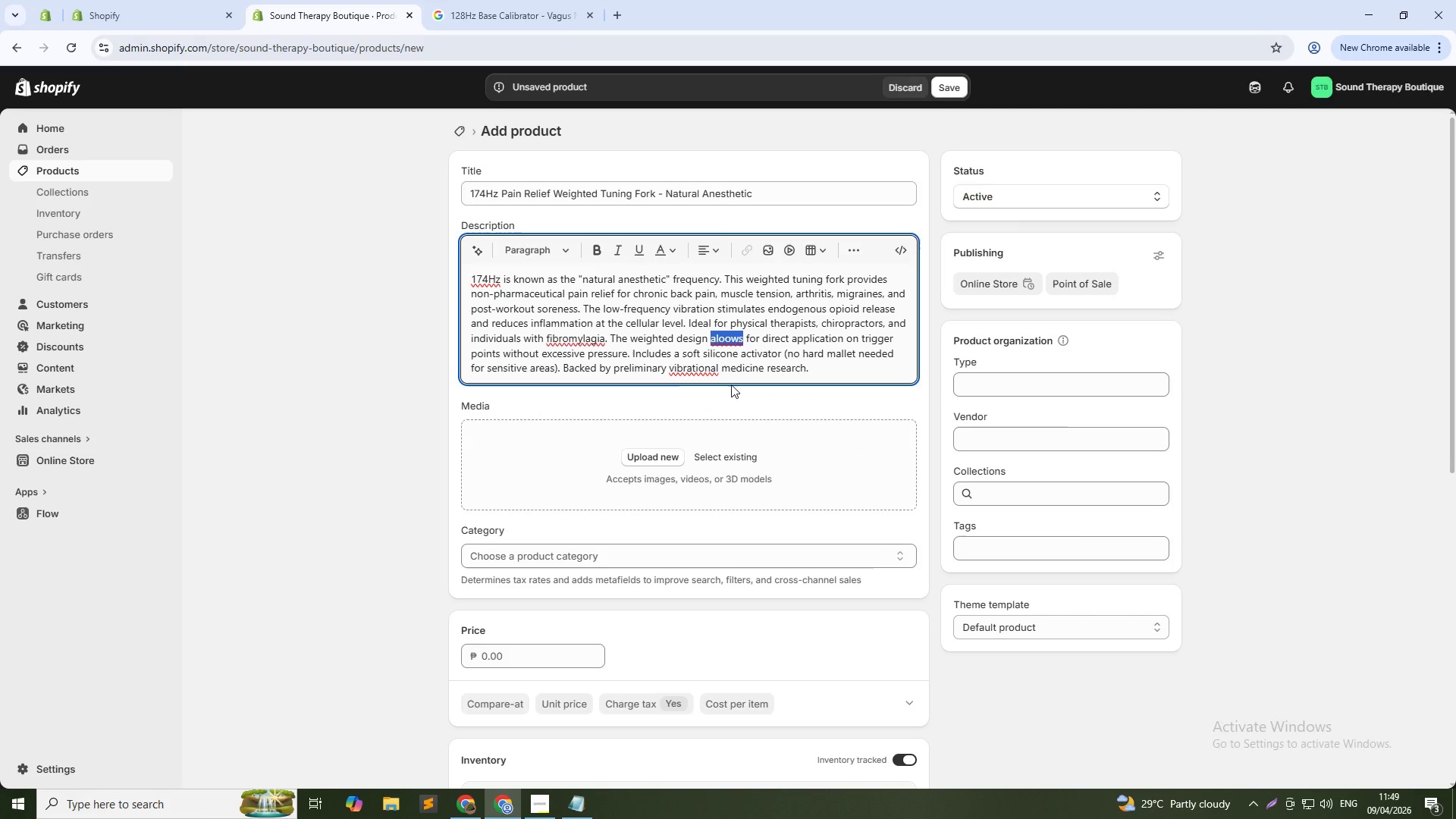 
key(Unknown)
 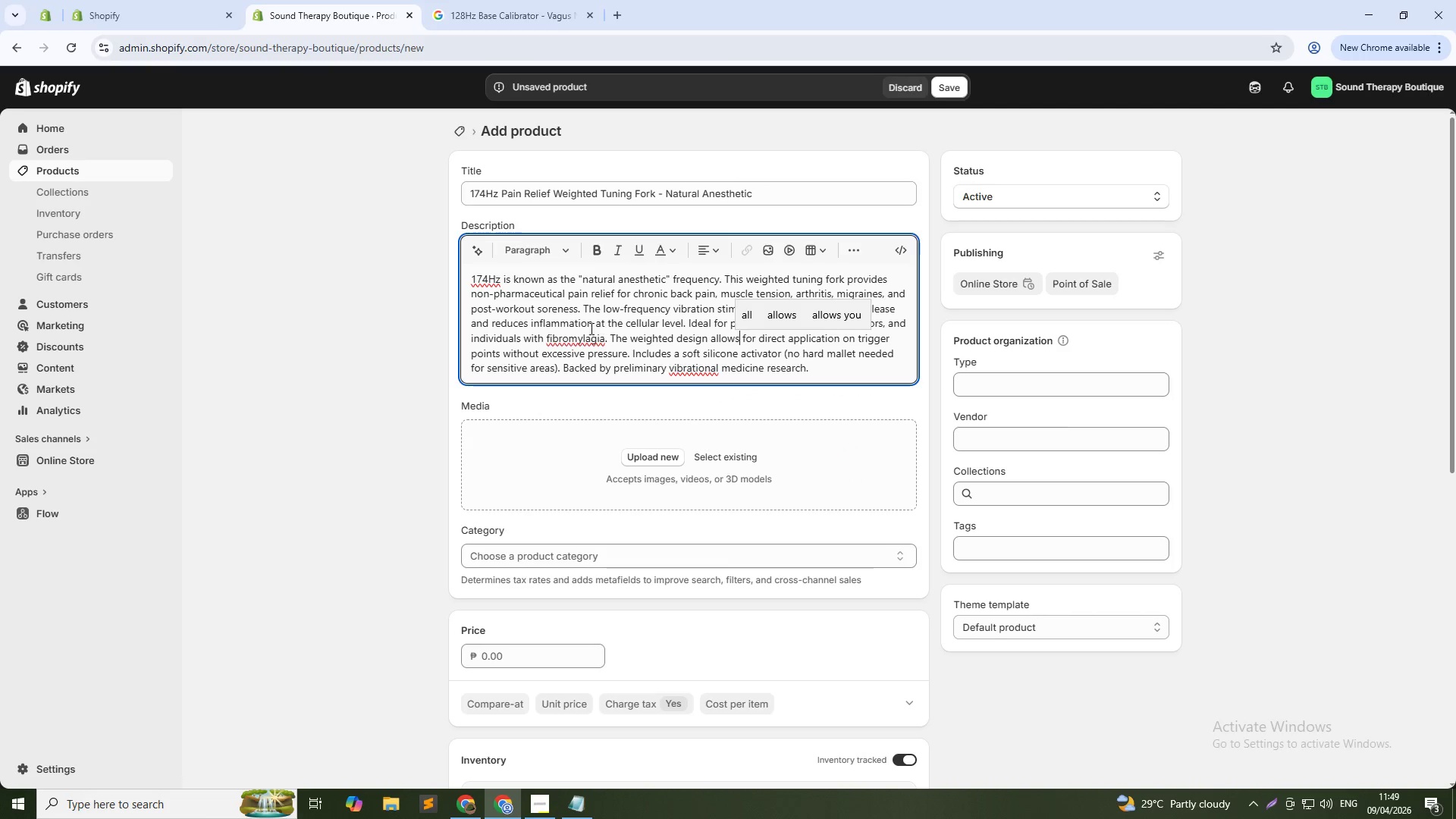 
key(Unknown)
 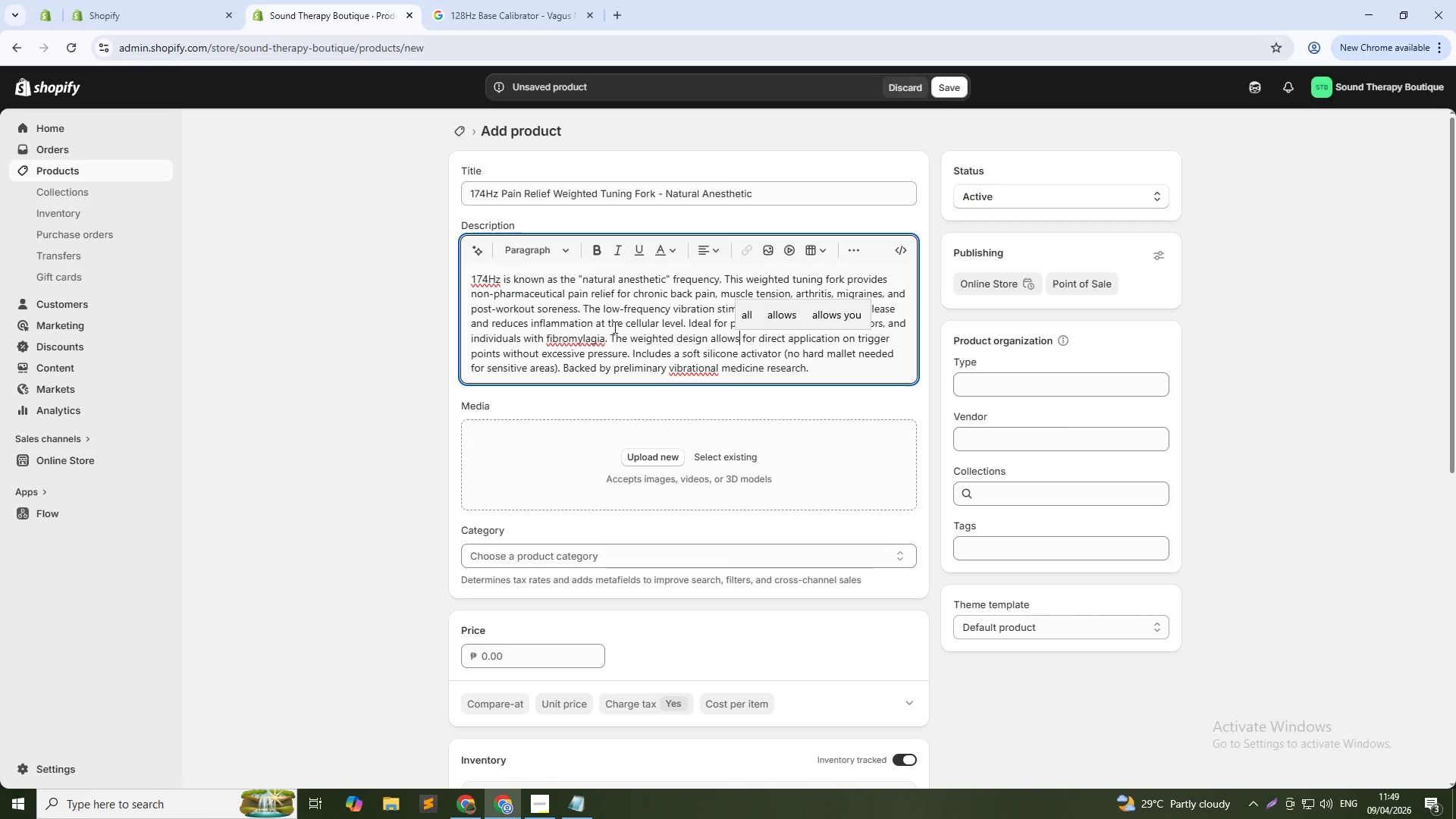 
key(Unknown)
 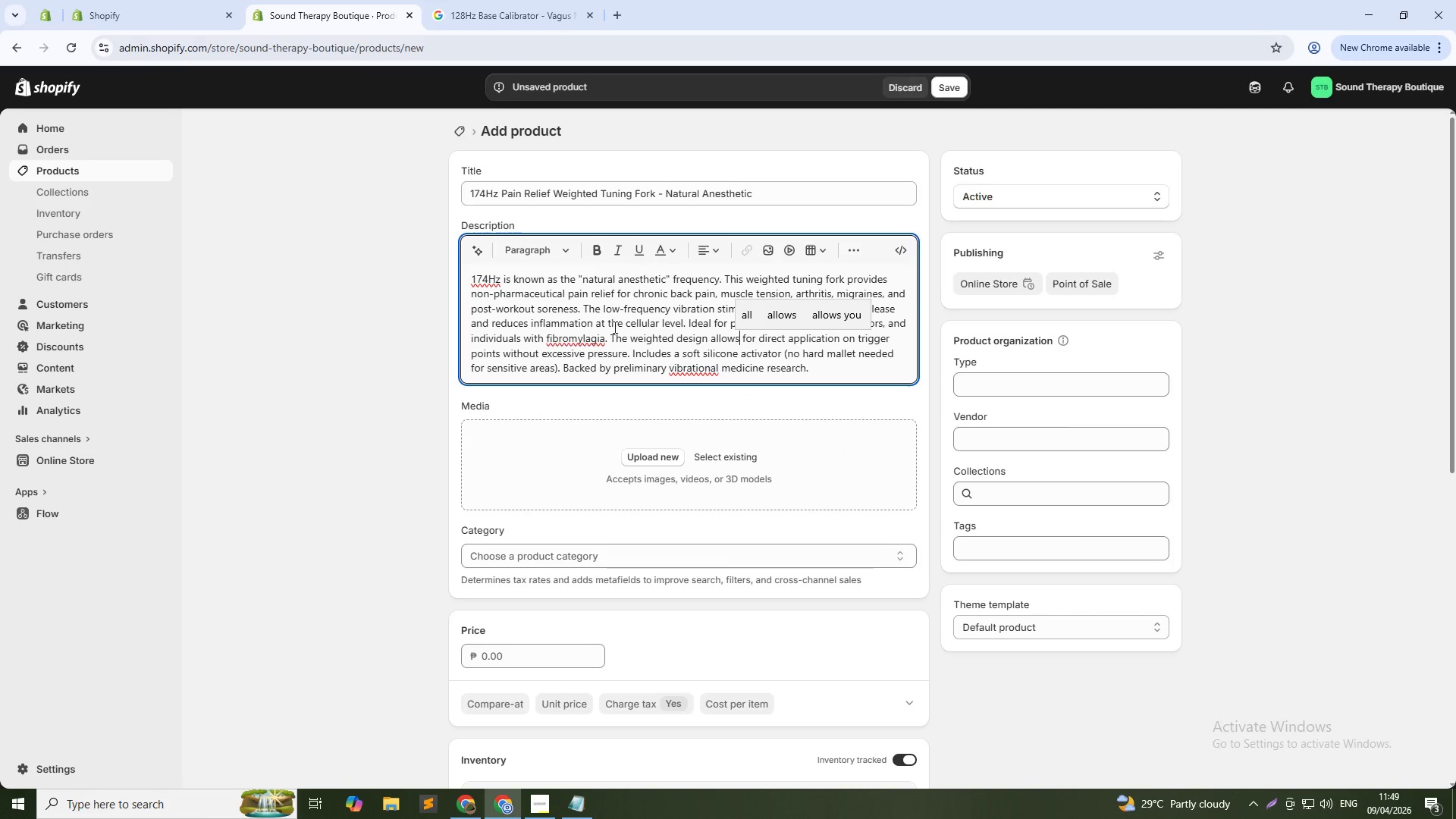 
key(Unknown)
 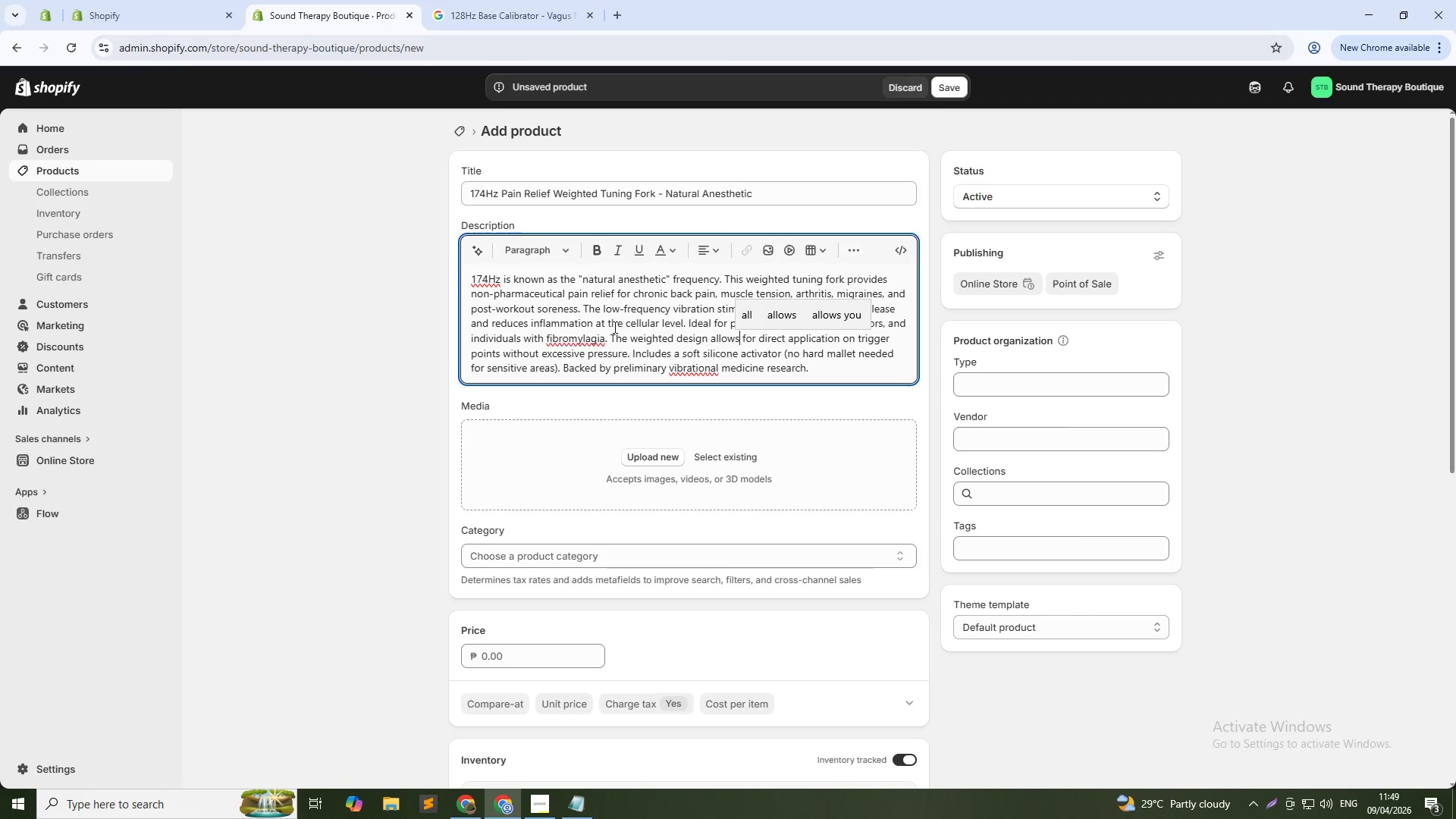 
key(Unknown)
 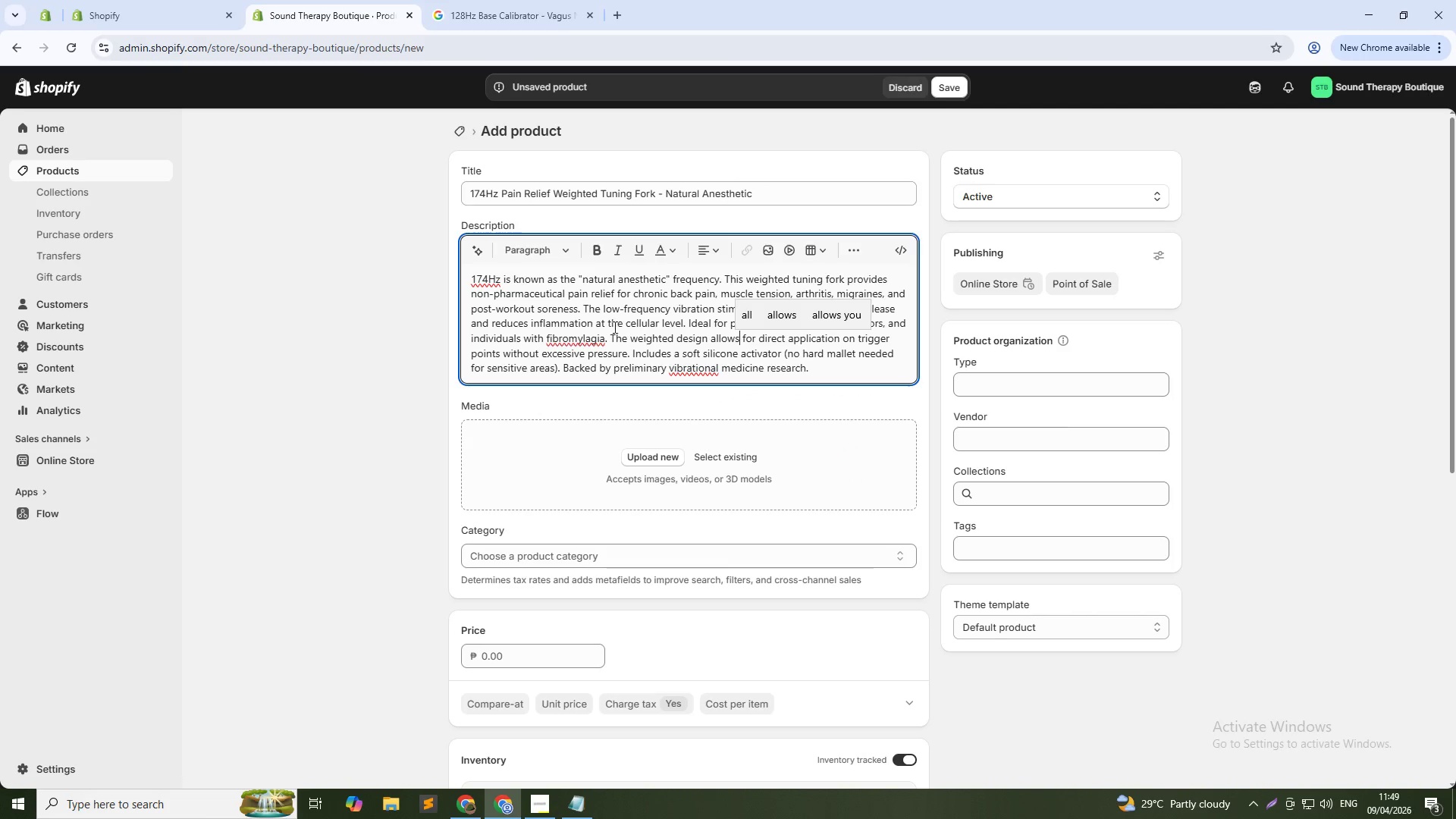 
left_click([581, 331])
 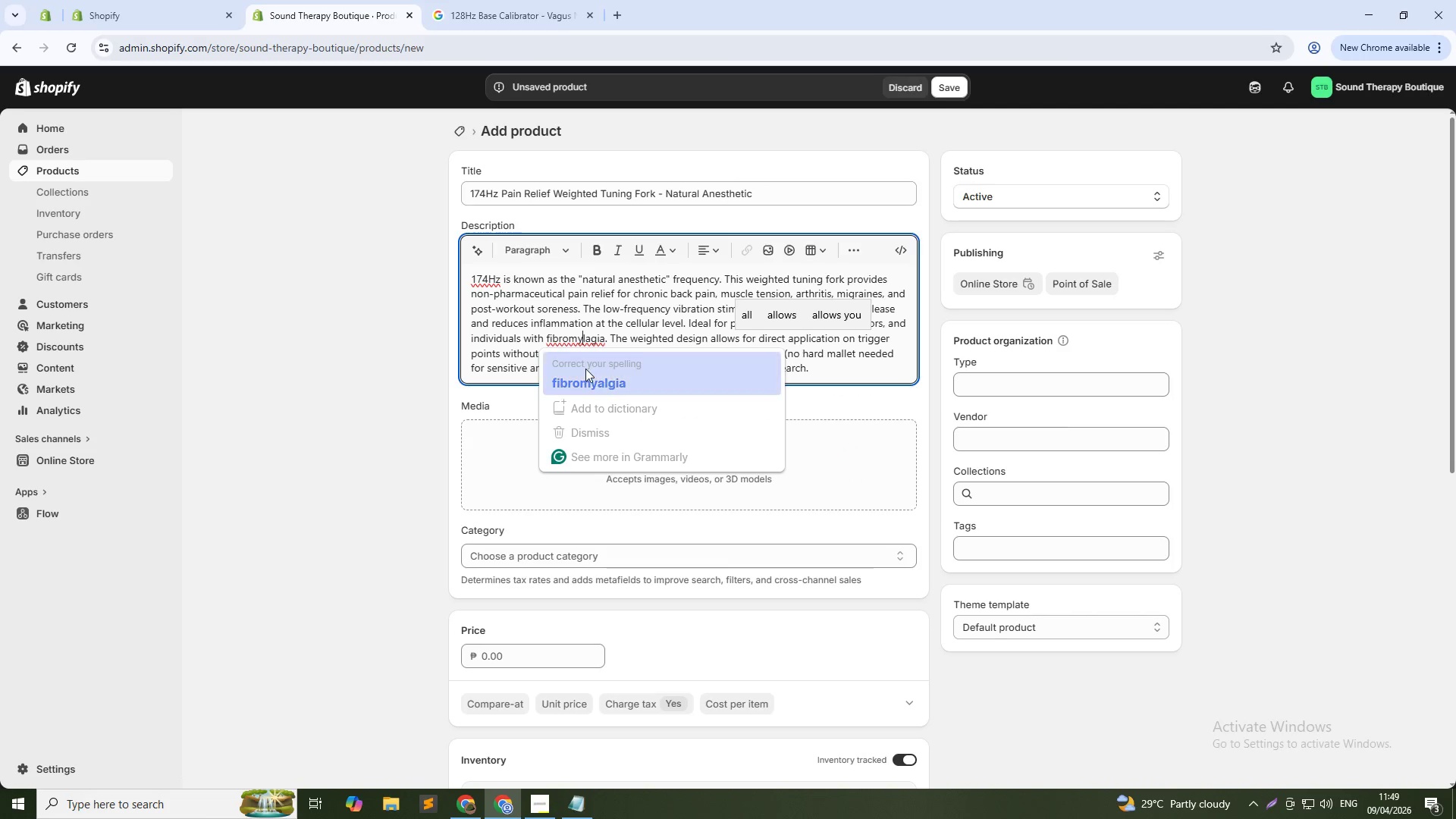 
left_click([586, 370])
 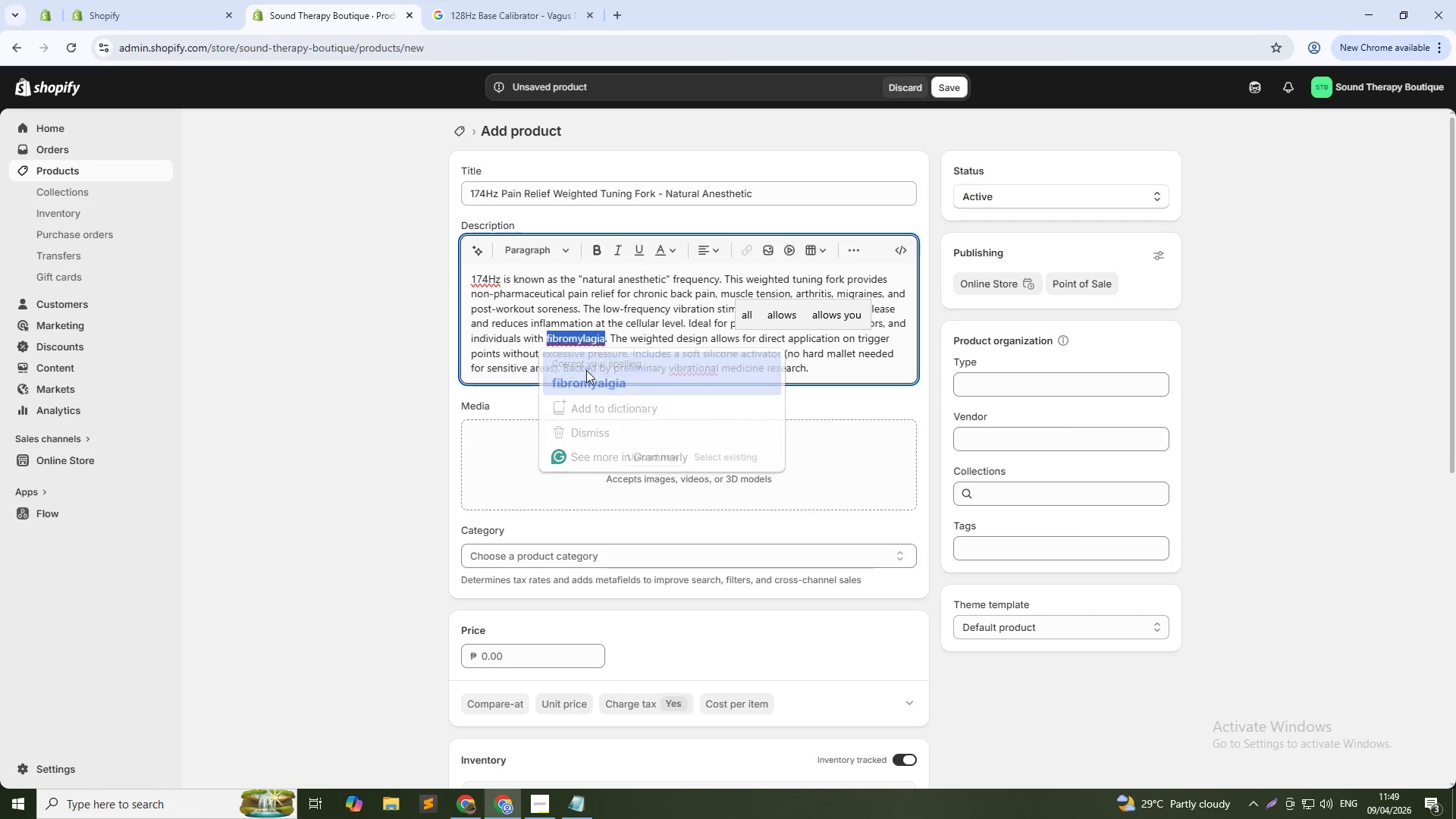 
key(Unknown)
 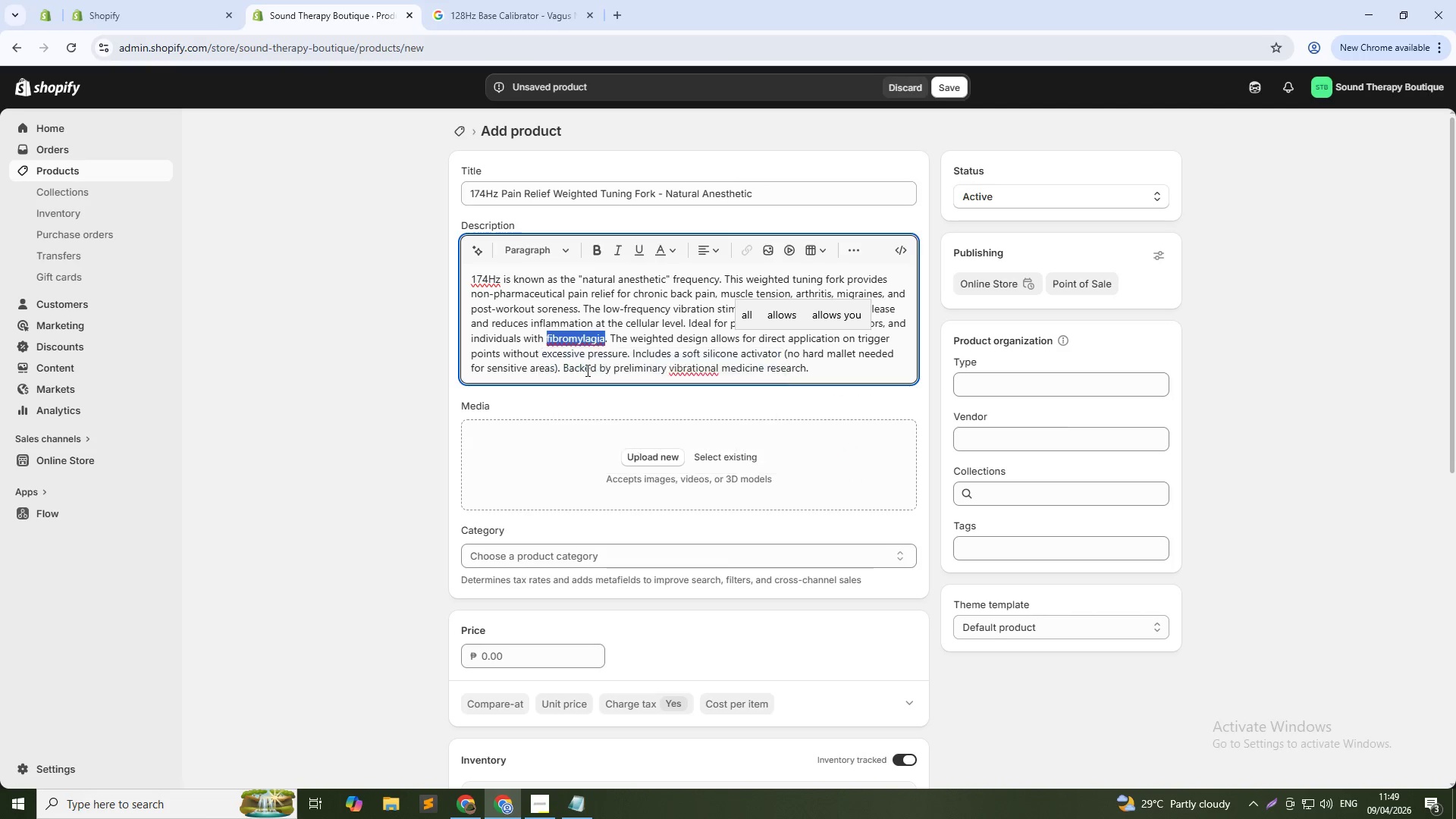 
key(Unknown)
 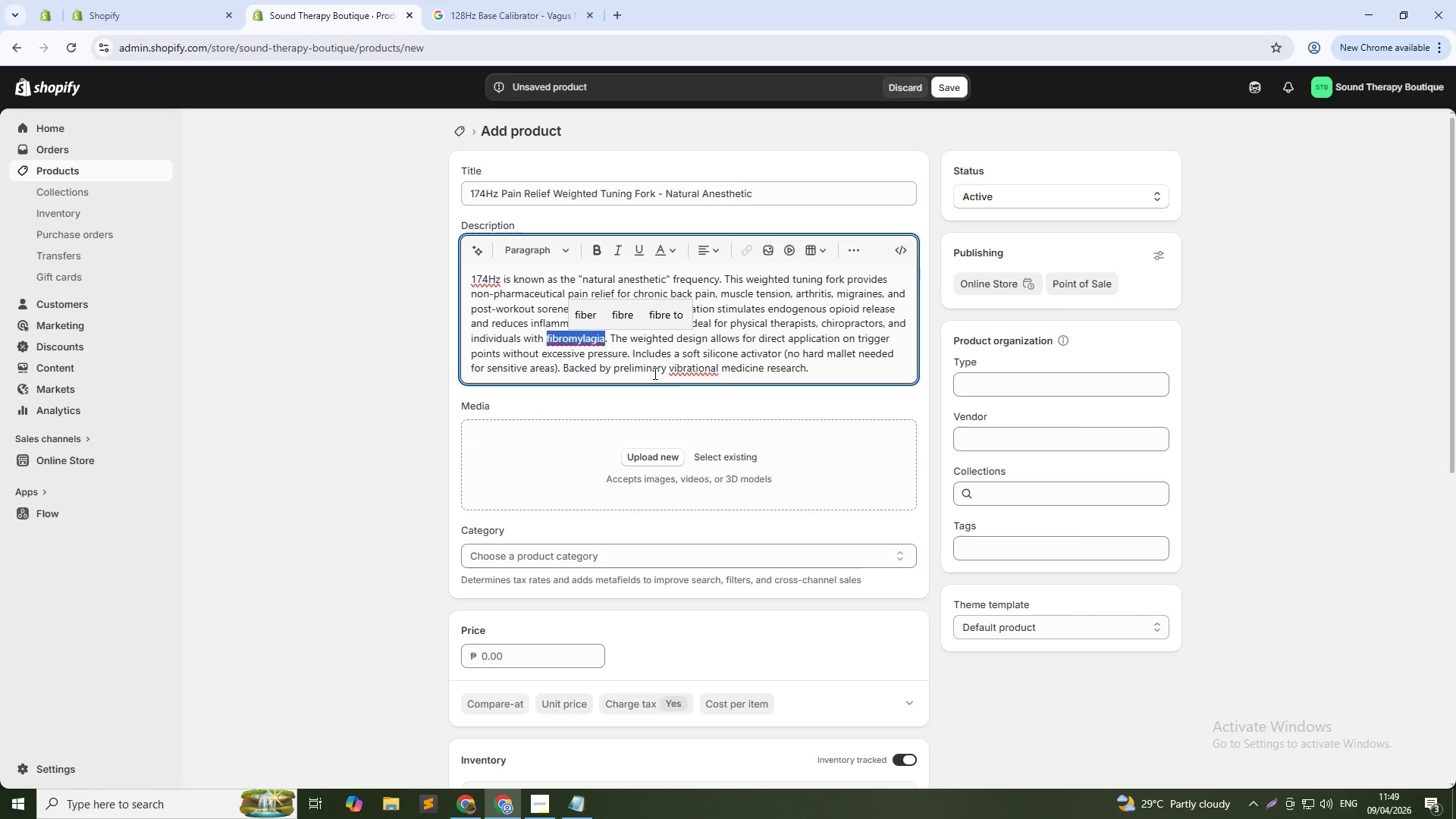 
key(Unknown)
 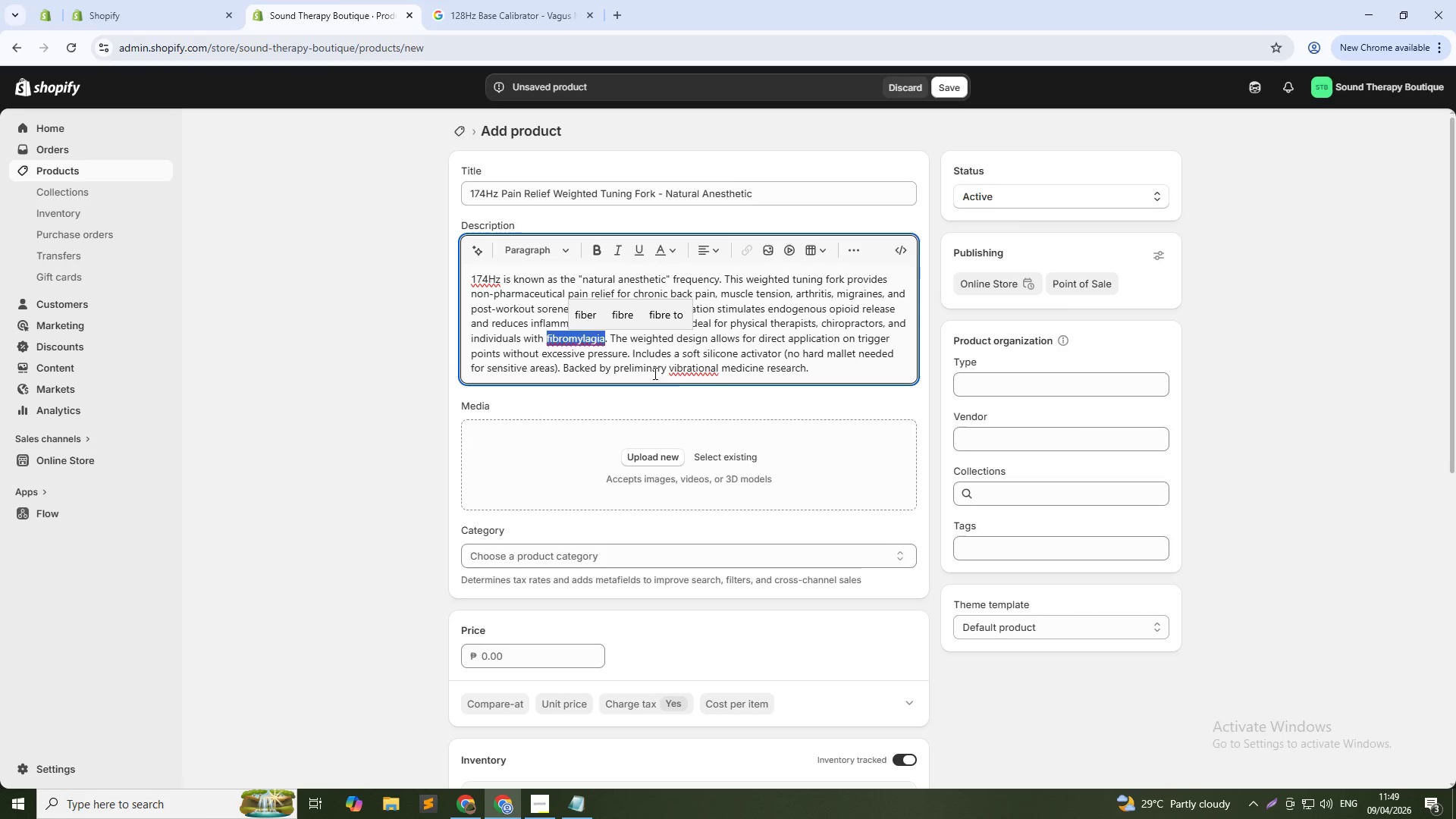 
key(Unknown)
 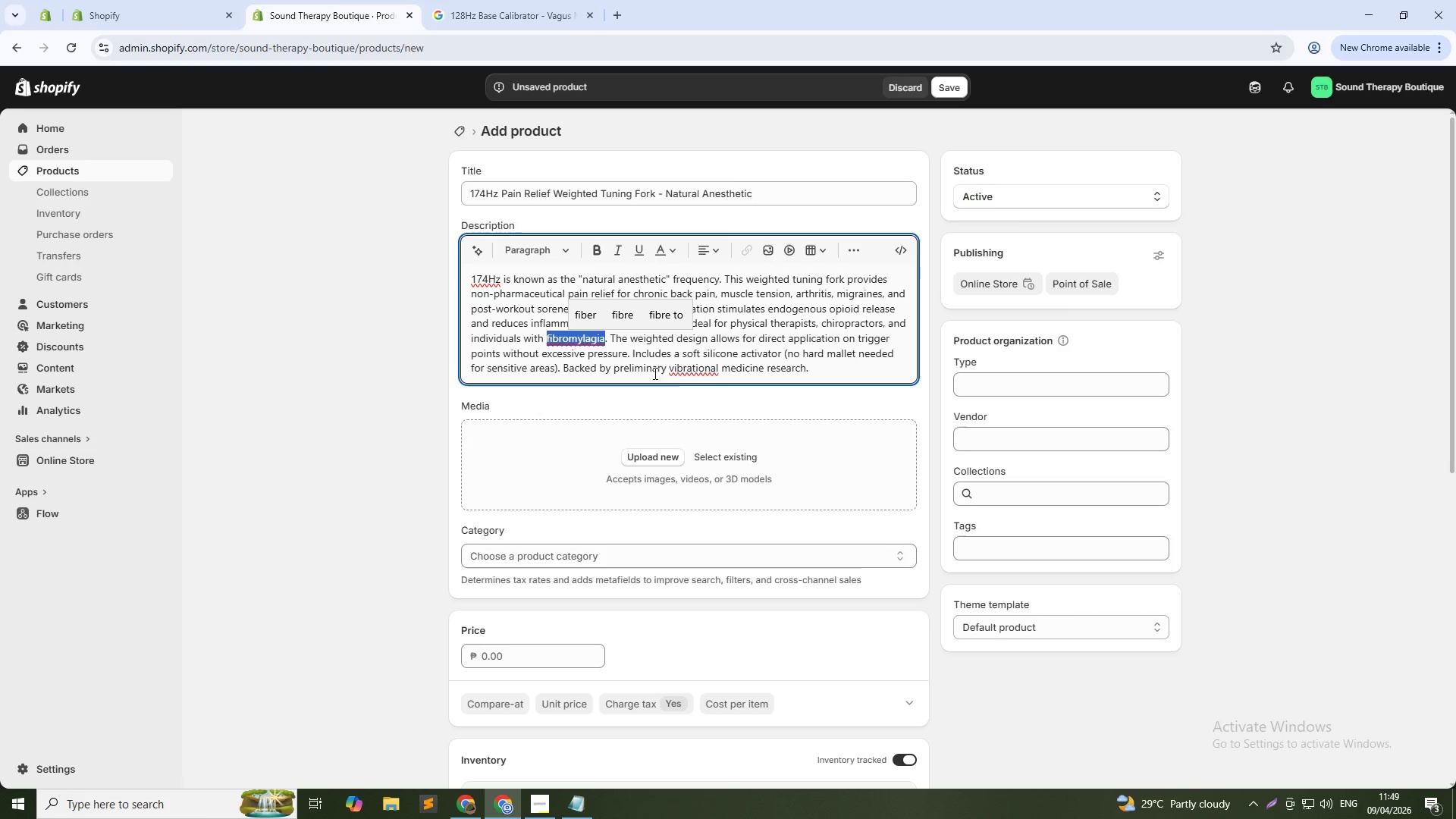 
key(Unknown)
 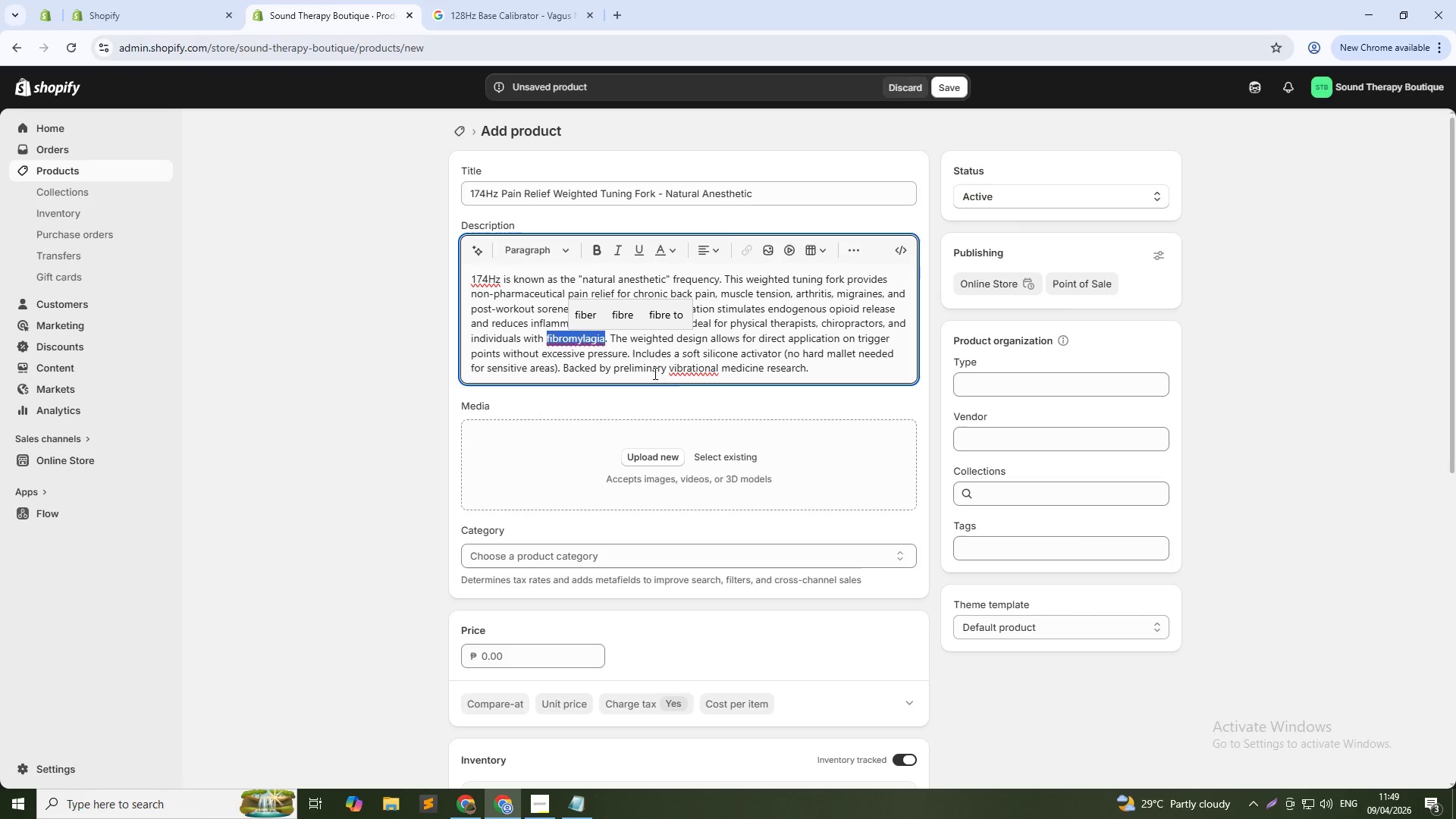 
key(Unknown)
 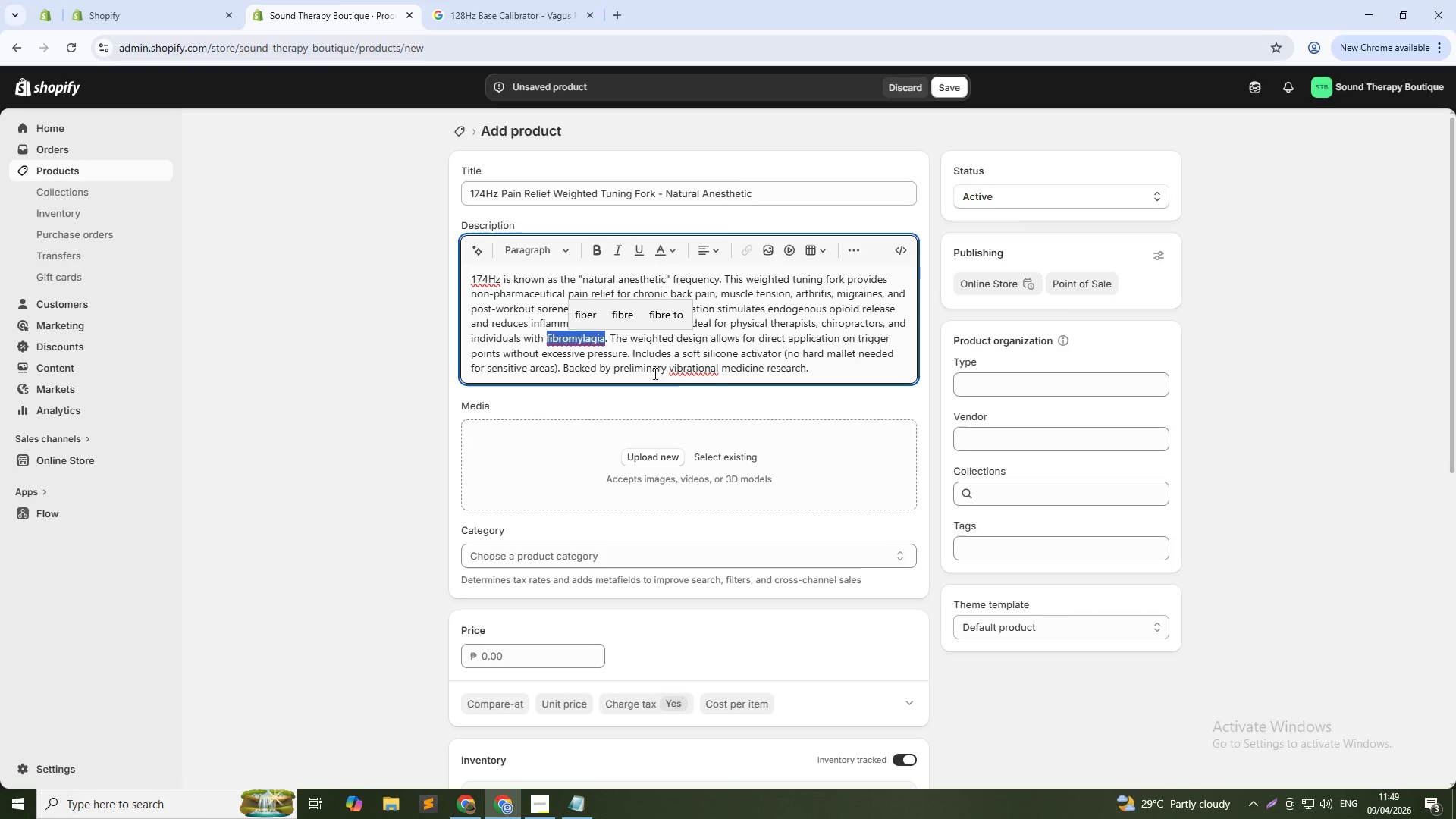 
key(Unknown)
 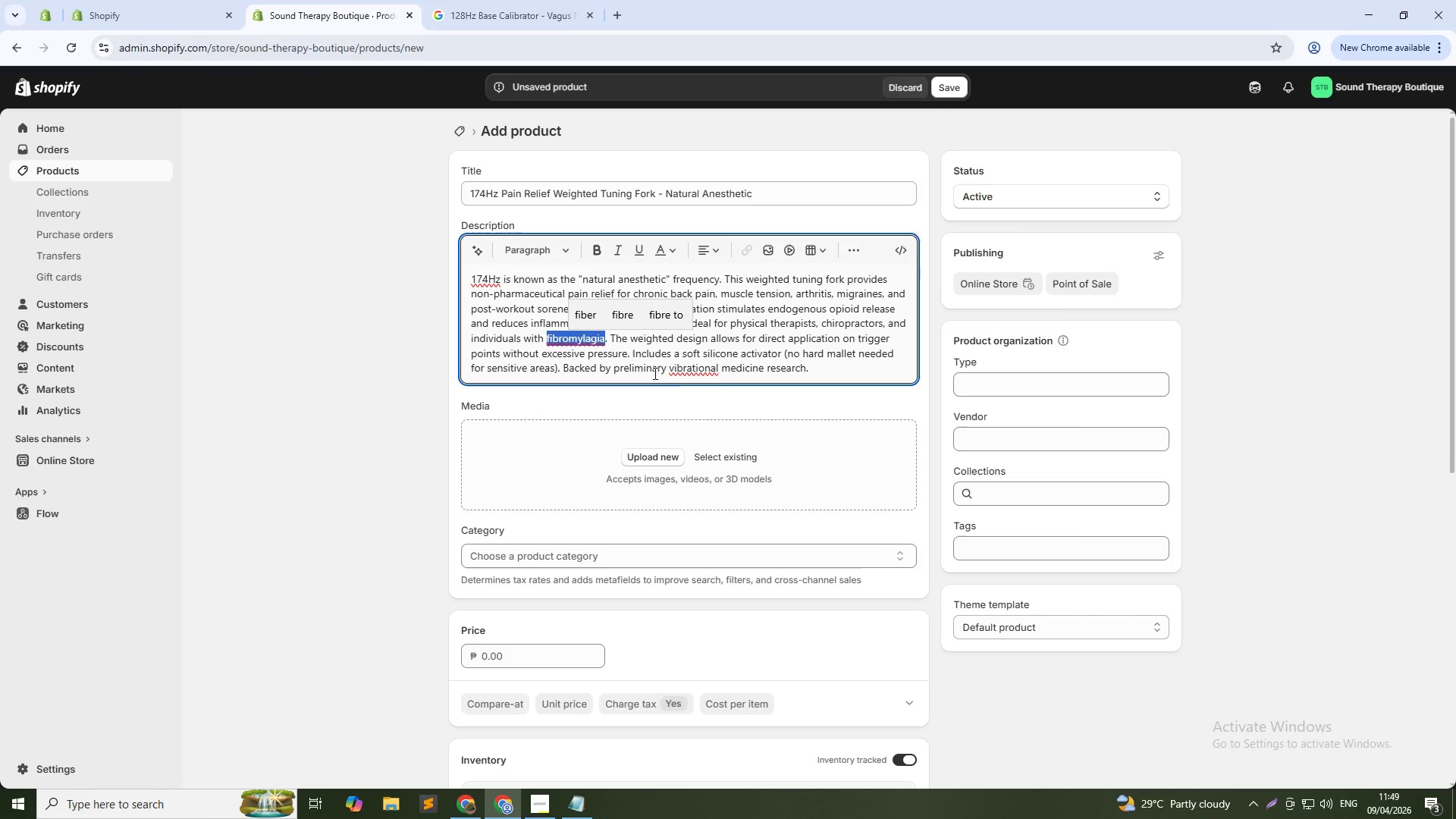 
key(Unknown)
 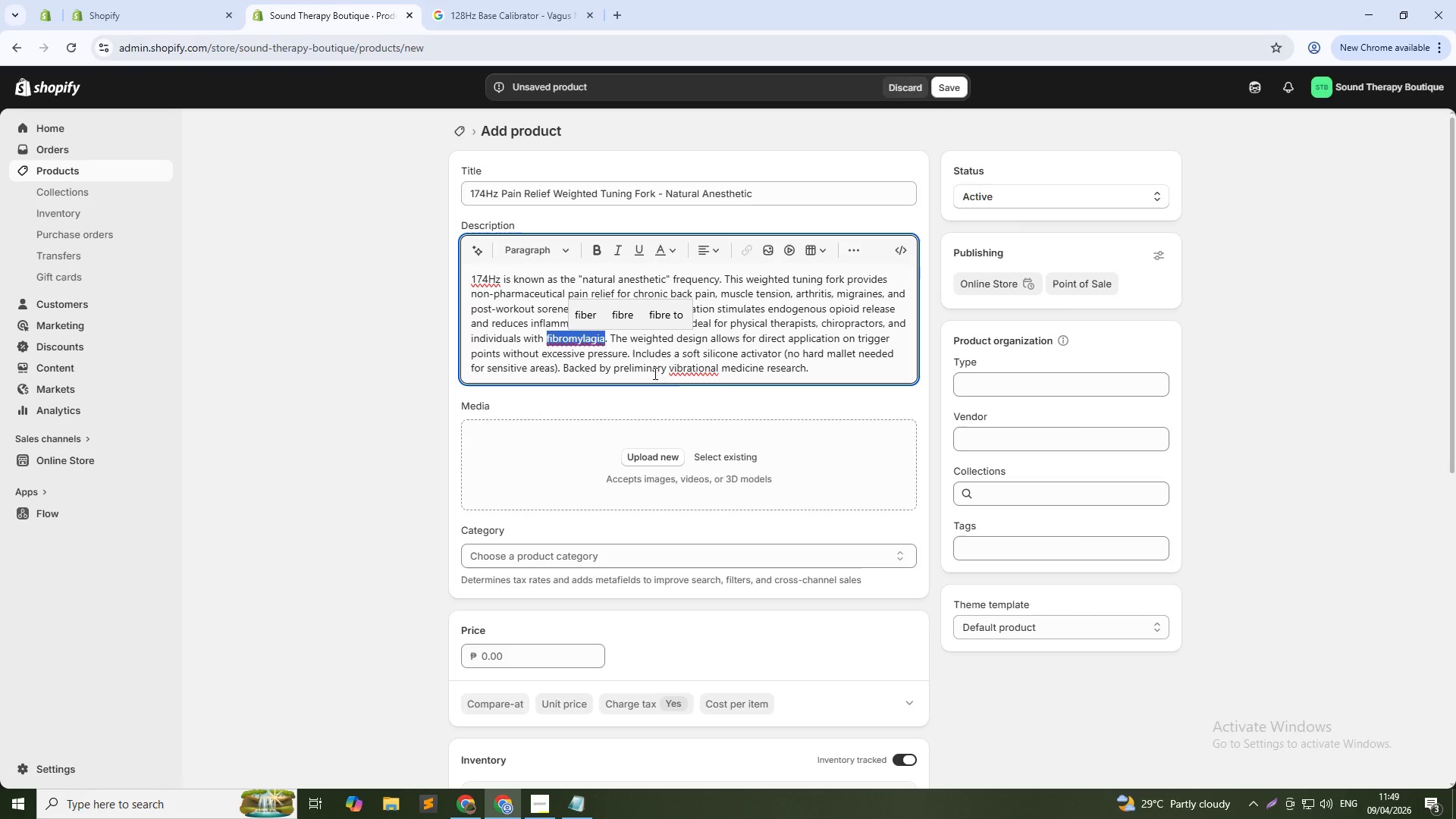 
key(Unknown)
 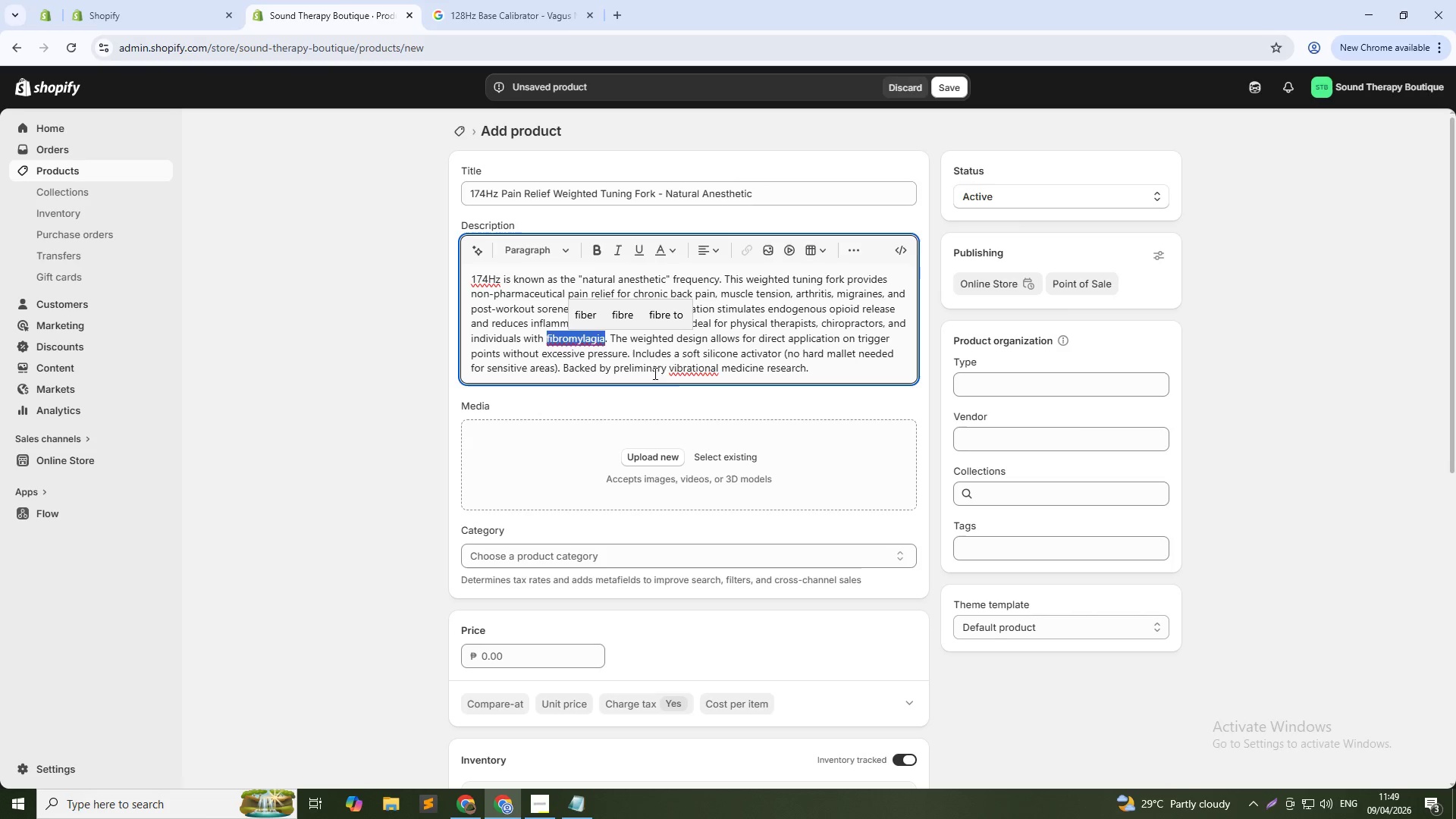 
key(Unknown)
 